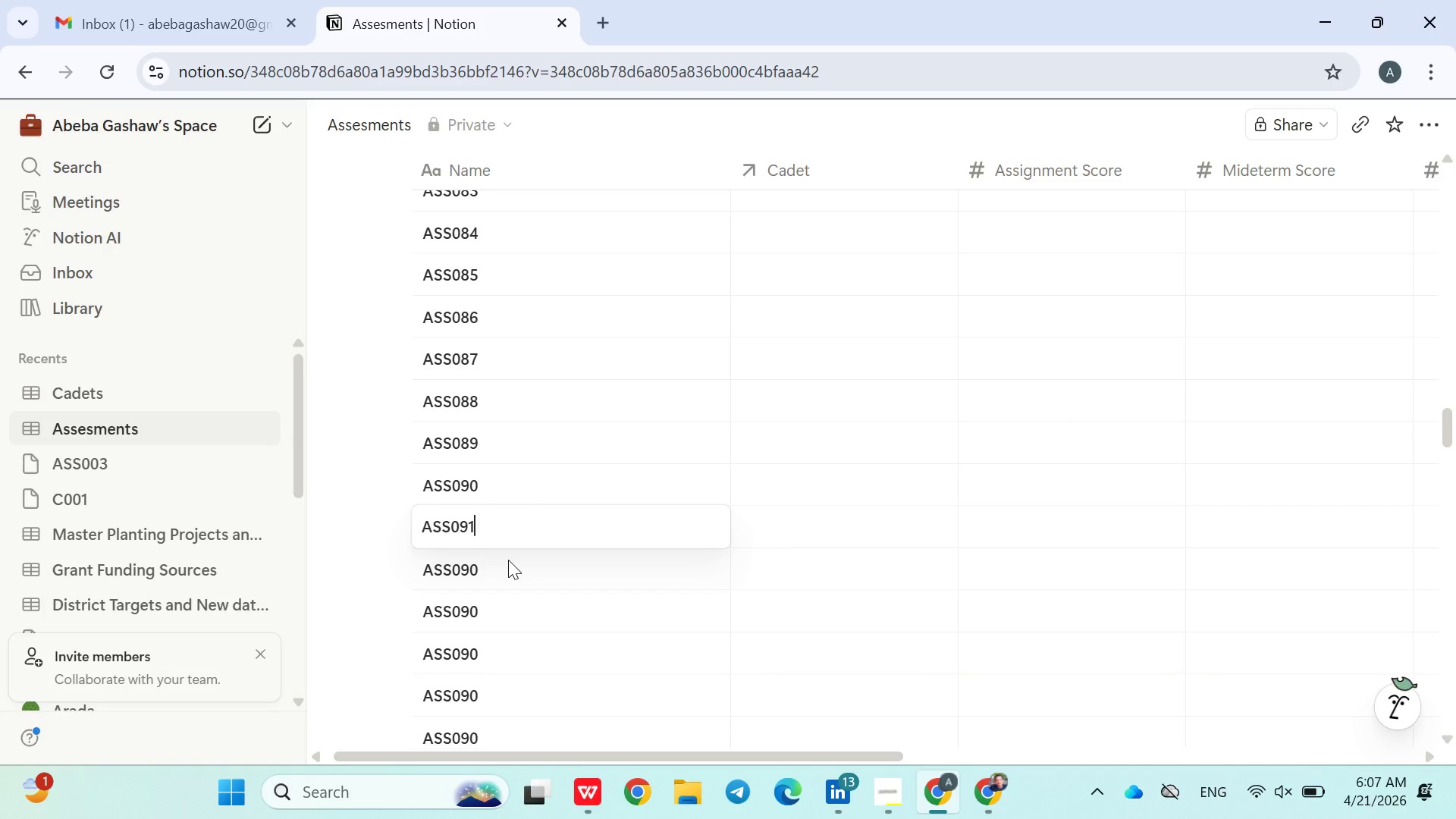 
double_click([508, 560])
 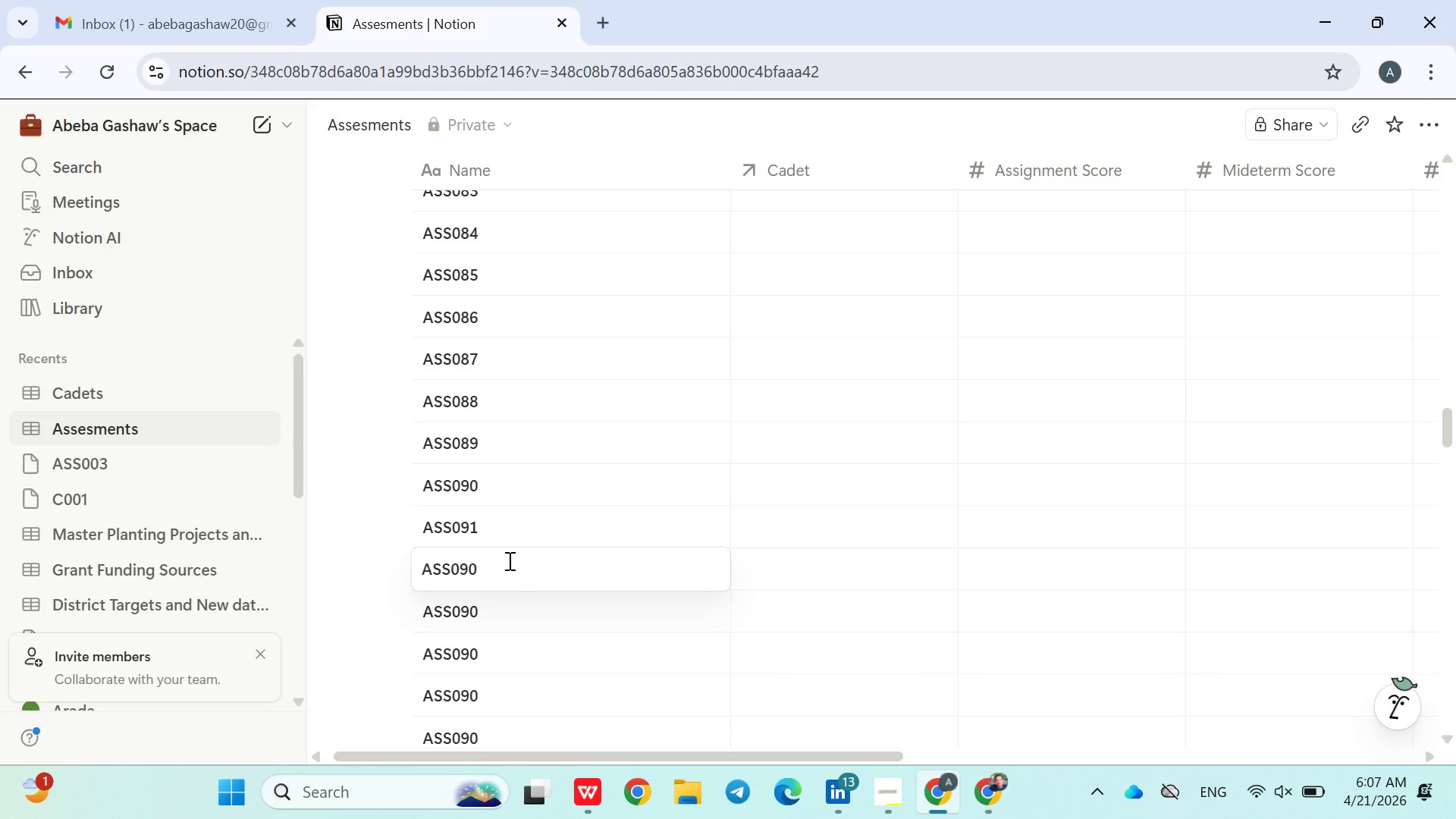 
key(Backspace)
 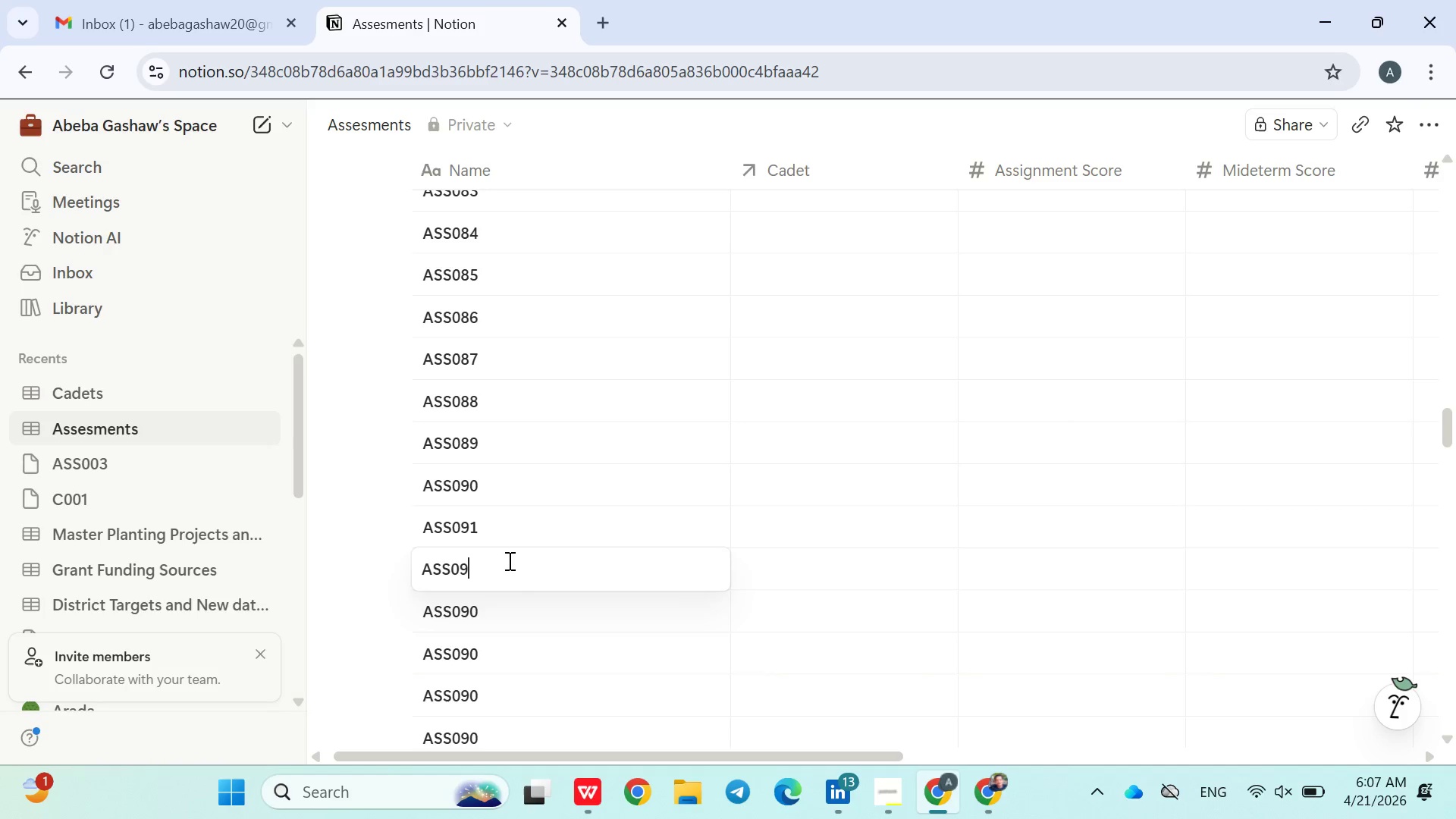 
key(2)
 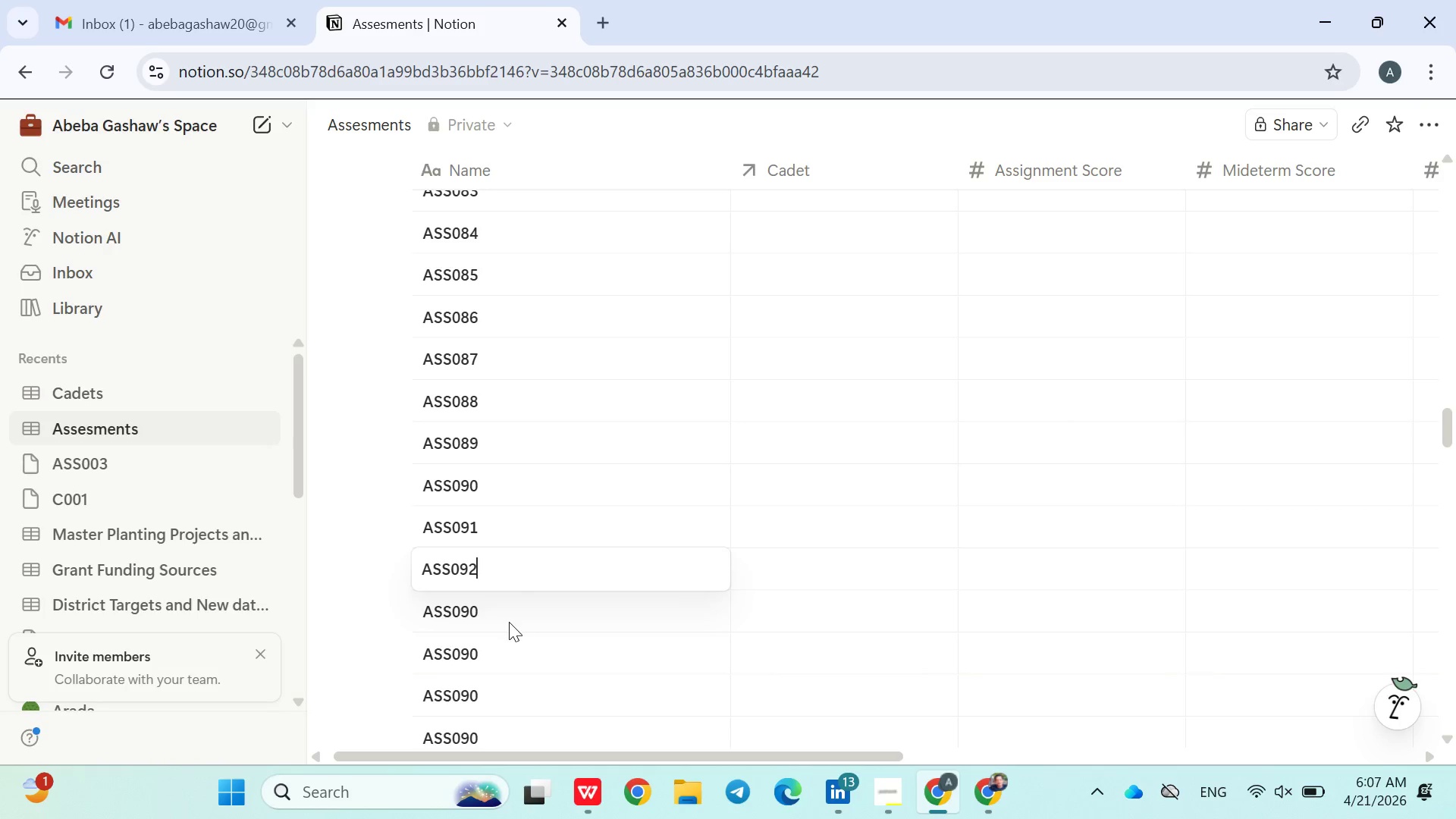 
double_click([509, 622])
 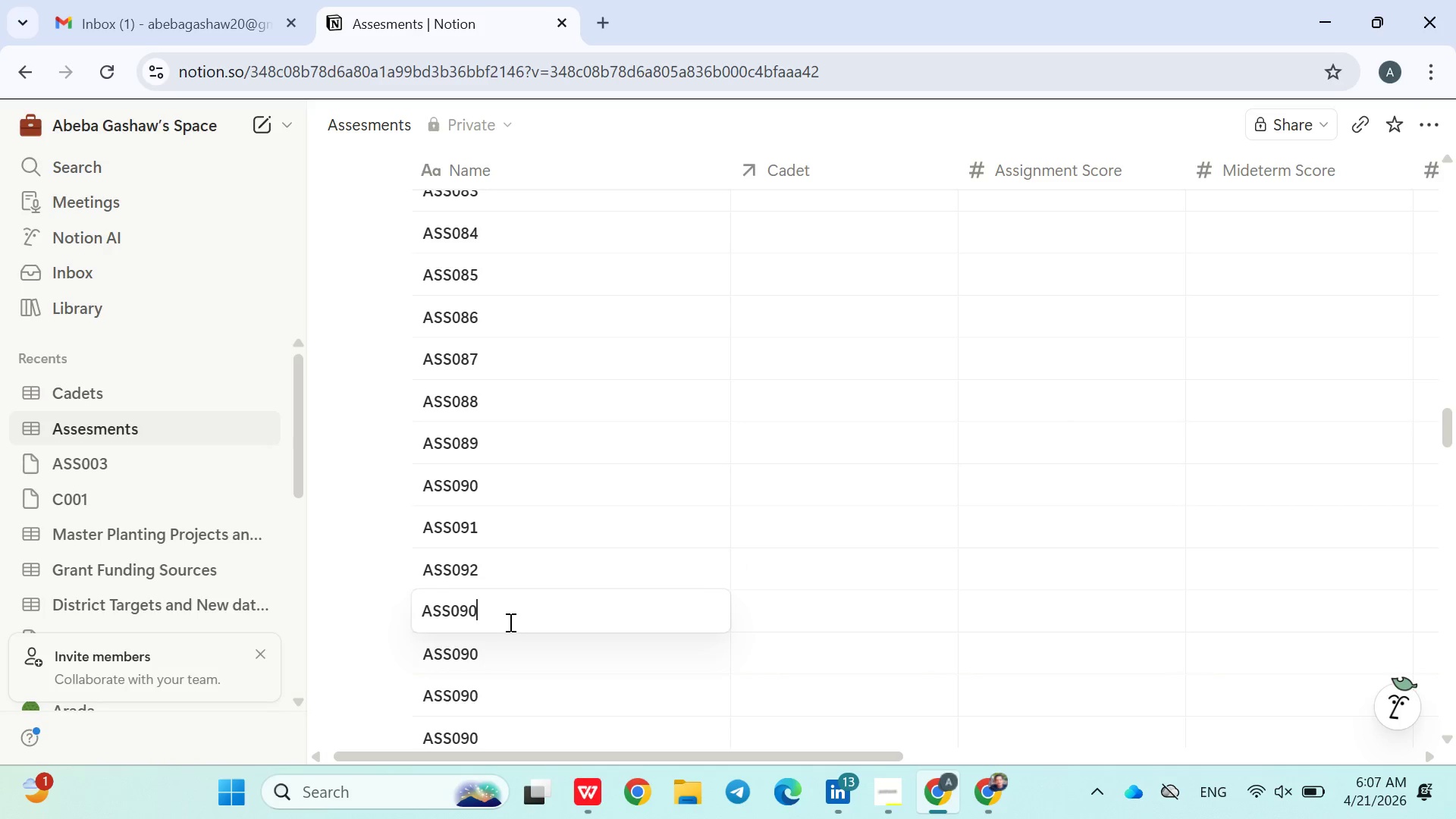 
key(Backspace)
 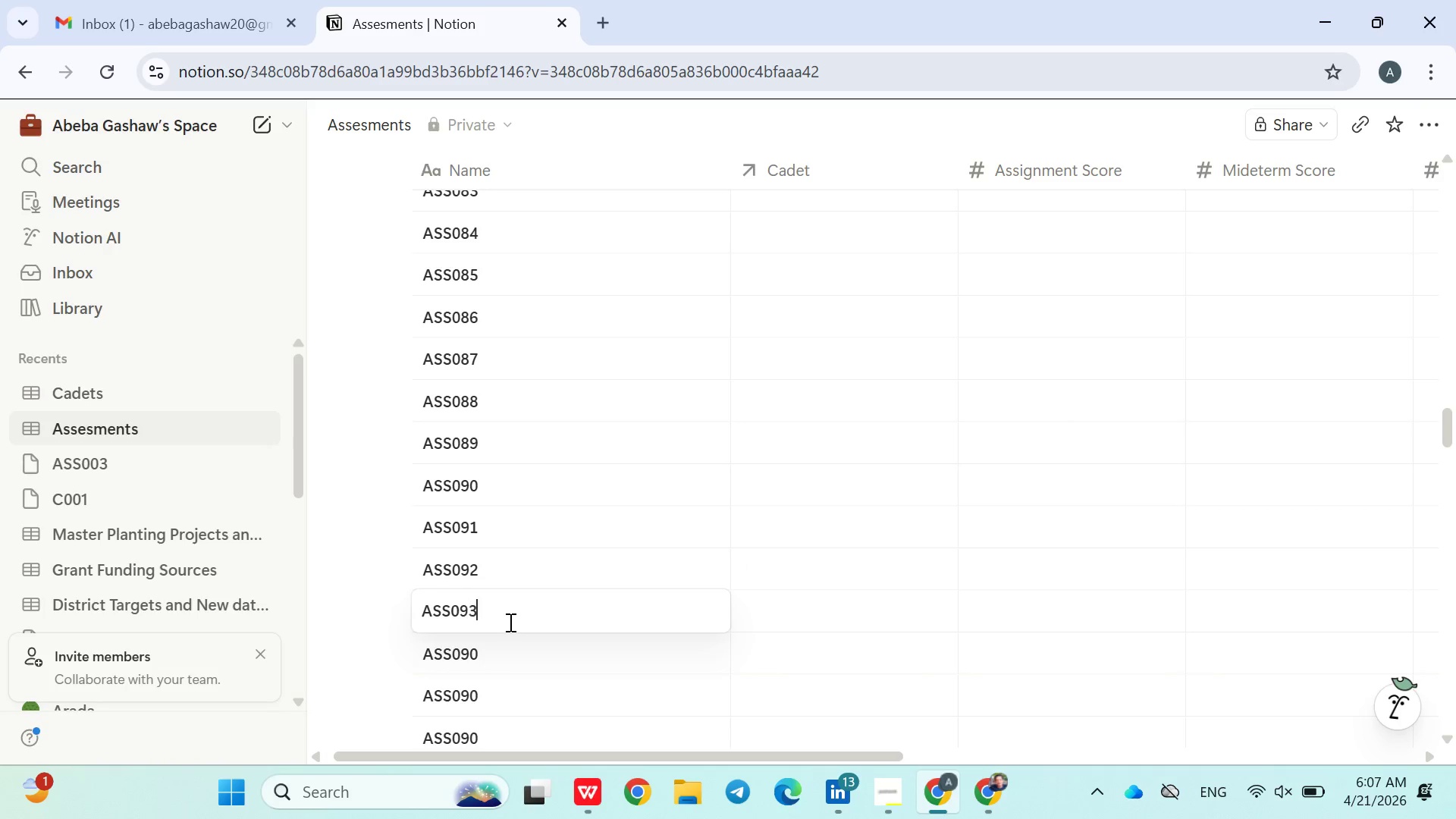 
key(3)
 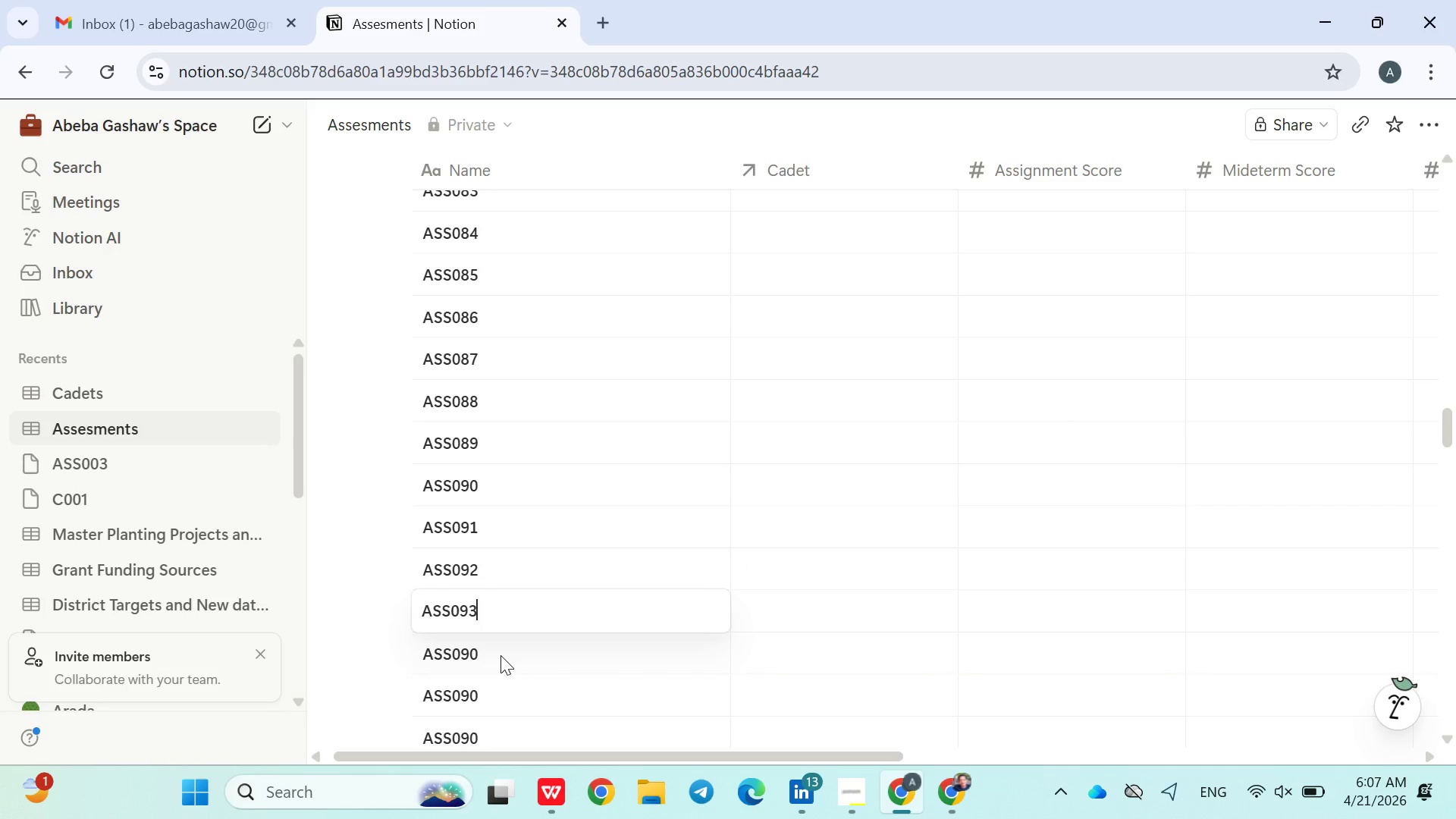 
double_click([500, 655])
 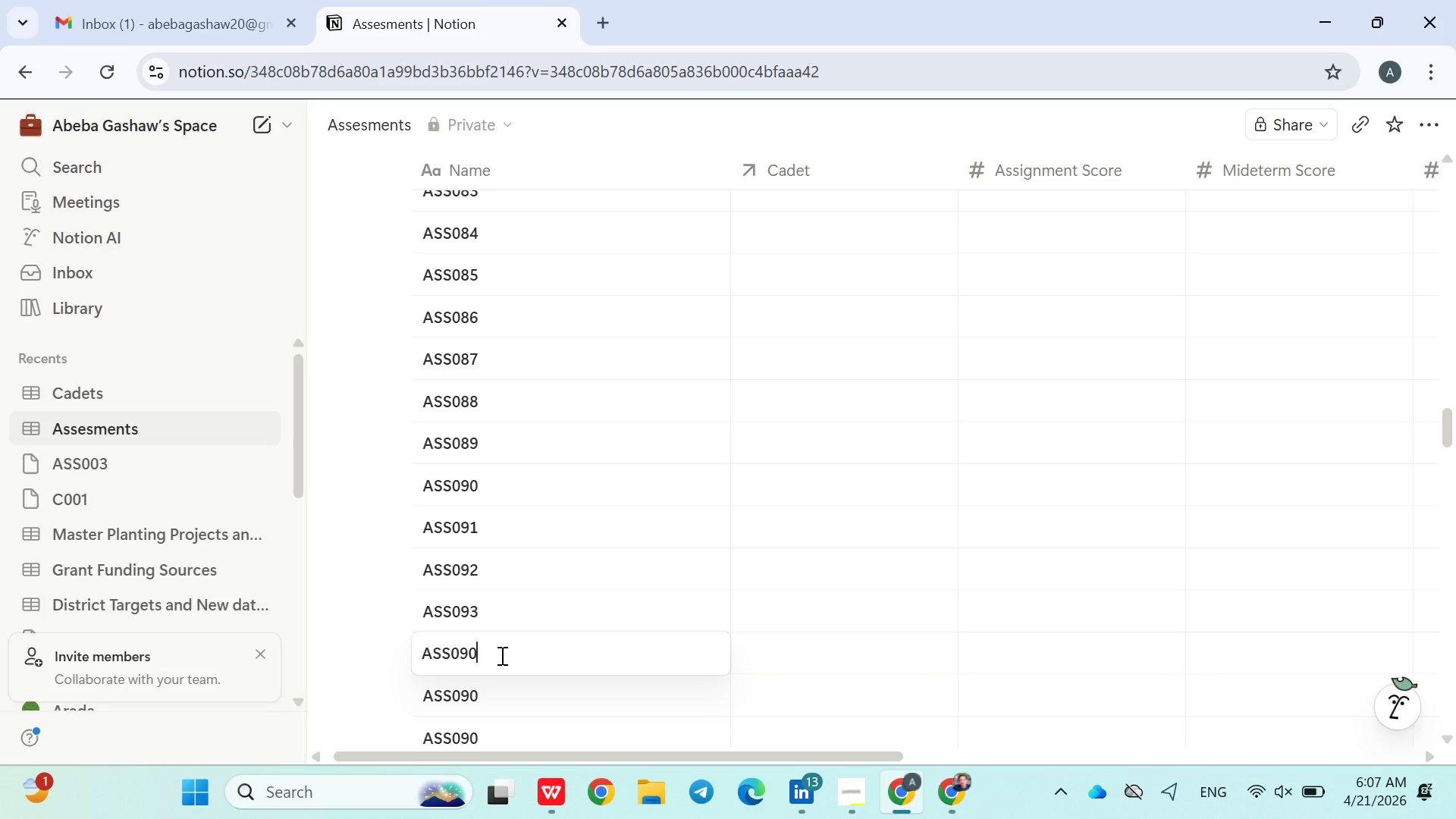 
key(Backspace)
 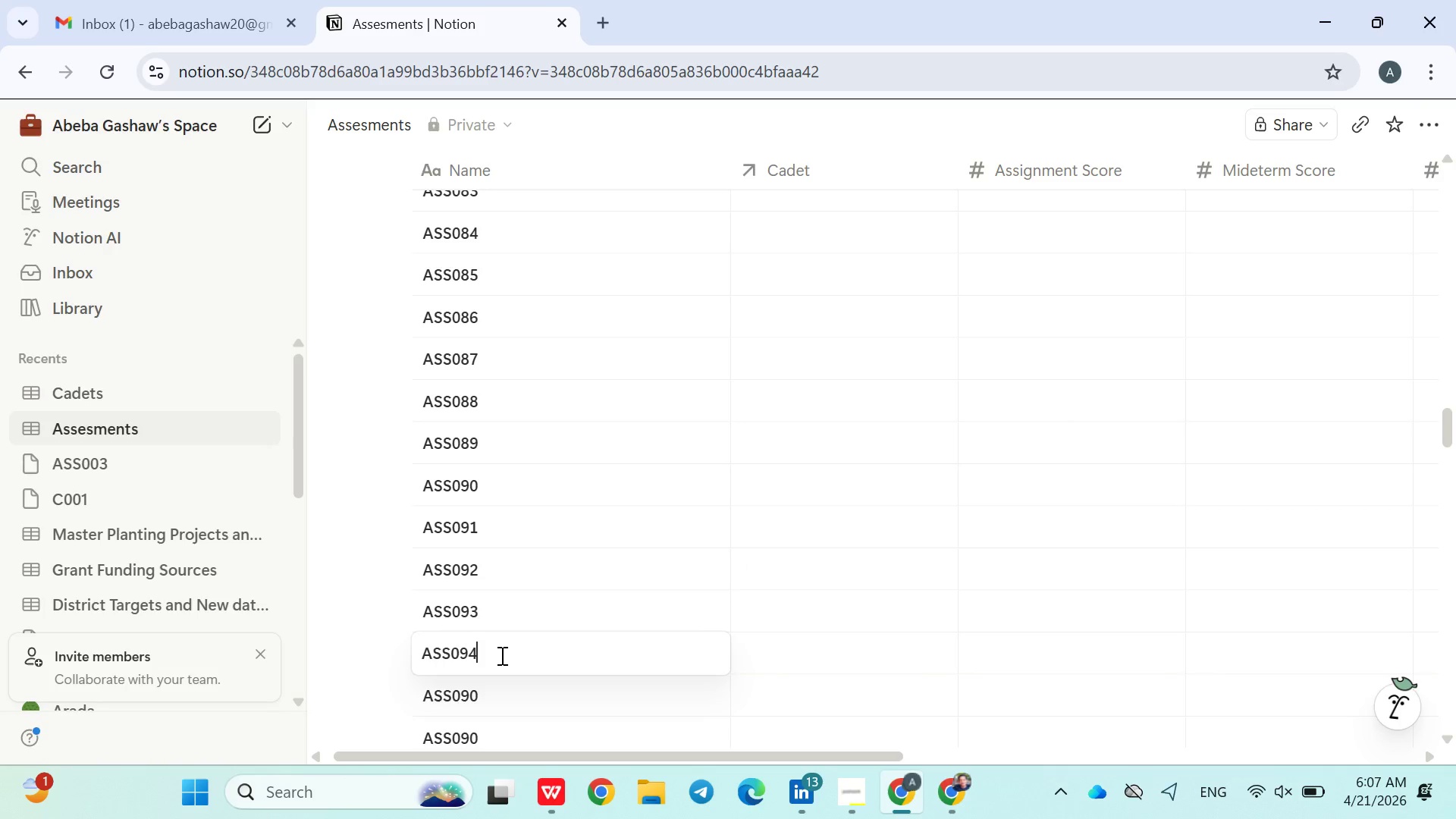 
key(4)
 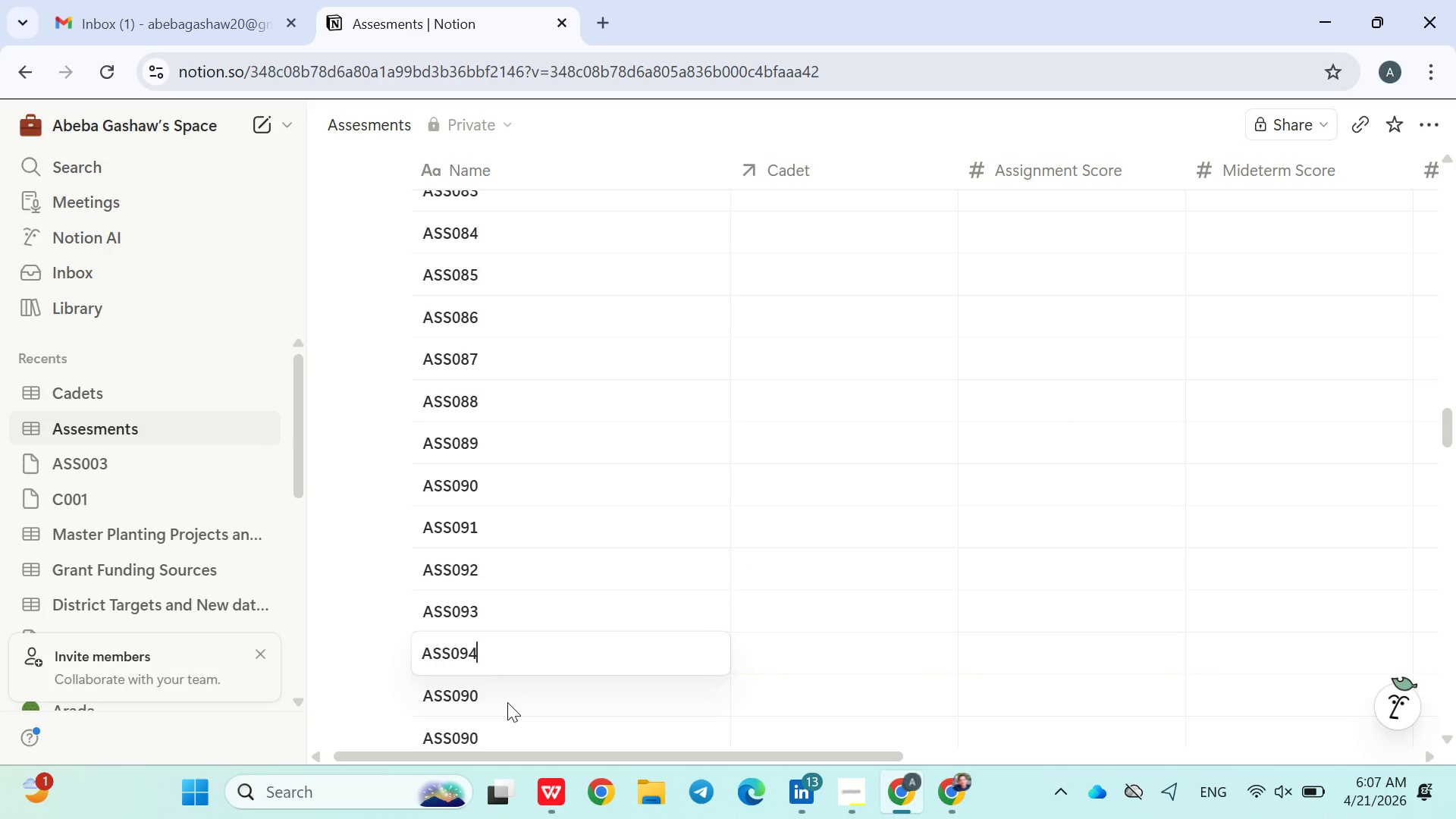 
double_click([507, 702])
 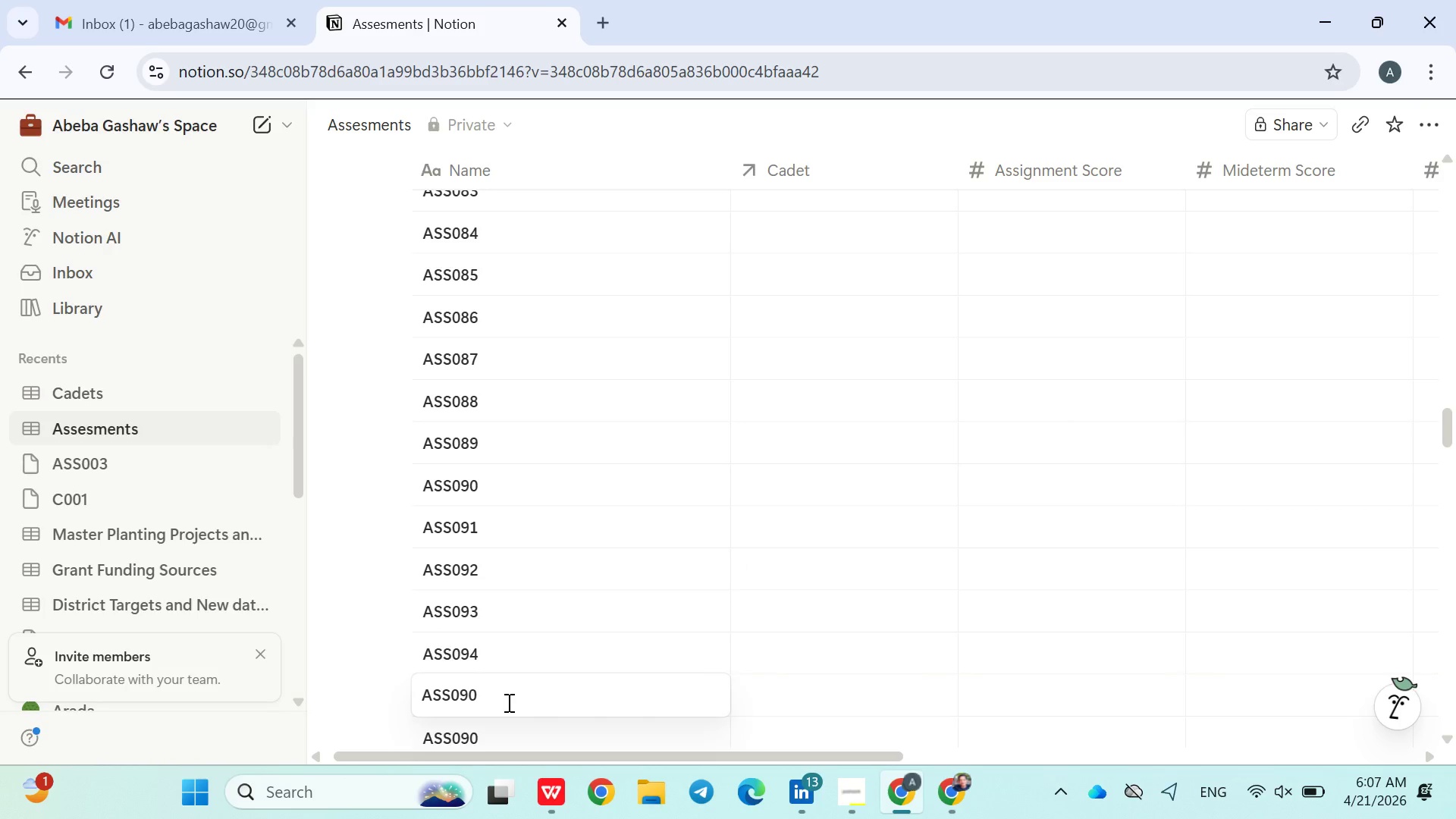 
key(Backspace)
 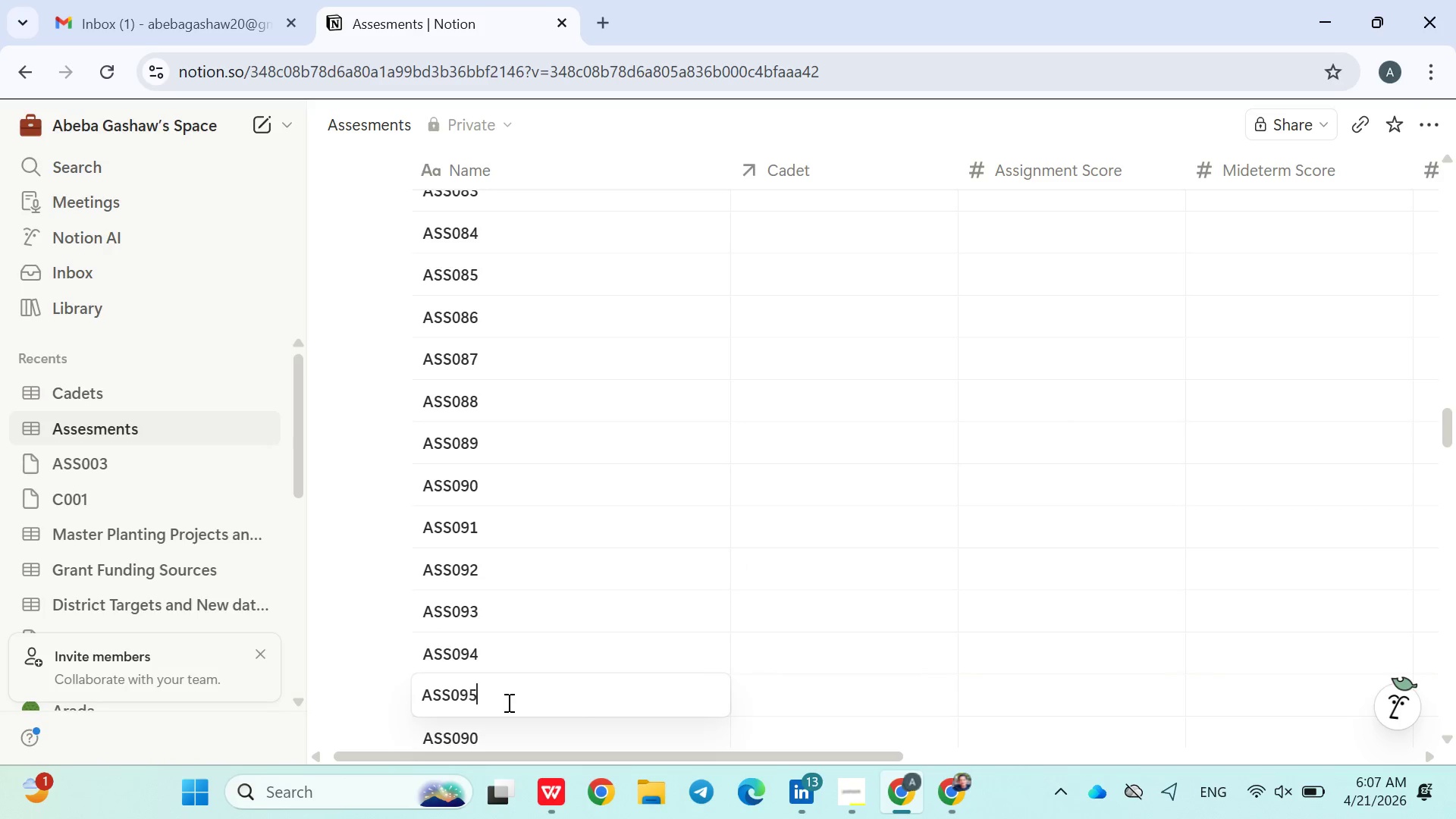 
key(5)
 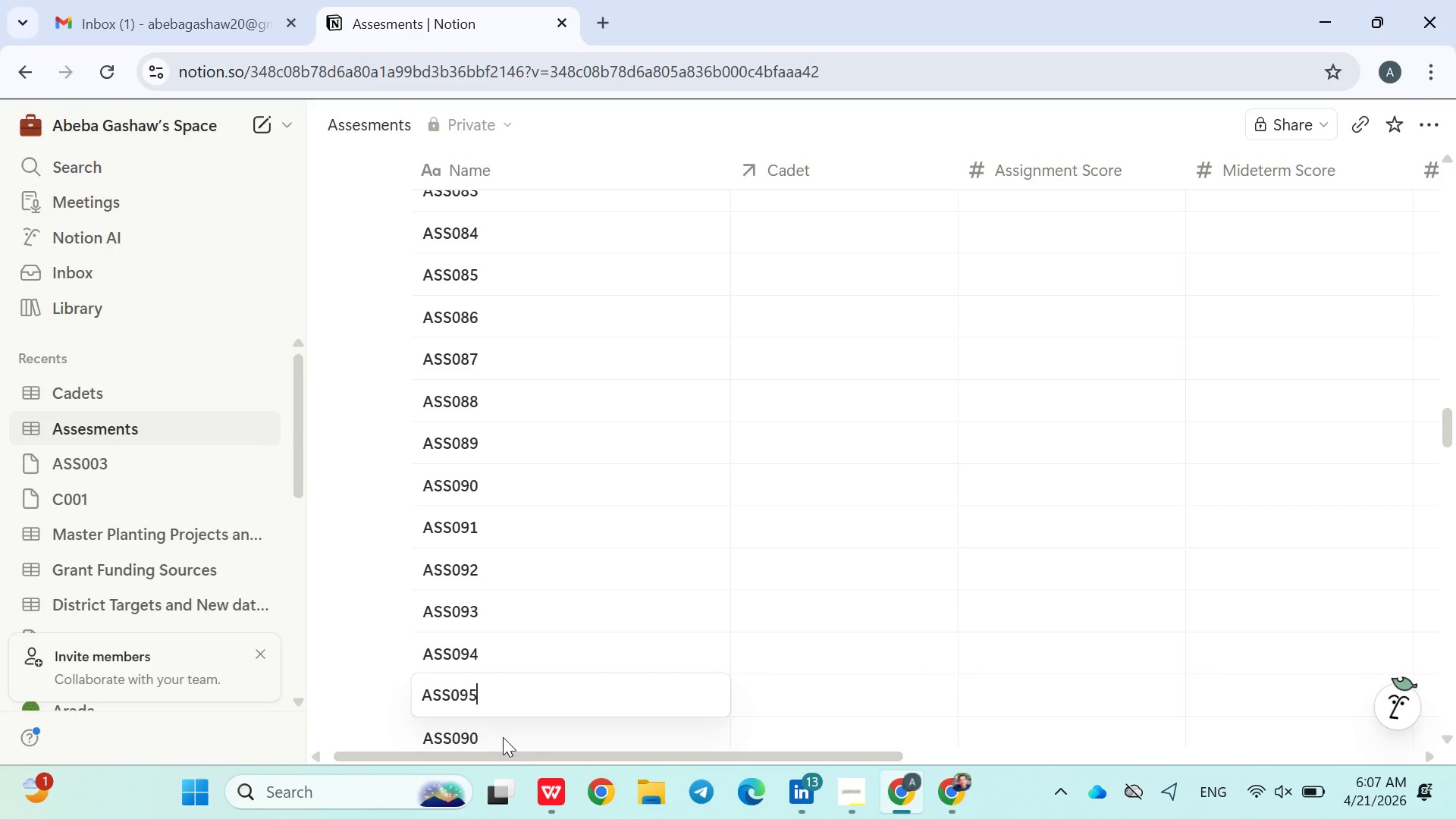 
double_click([503, 737])
 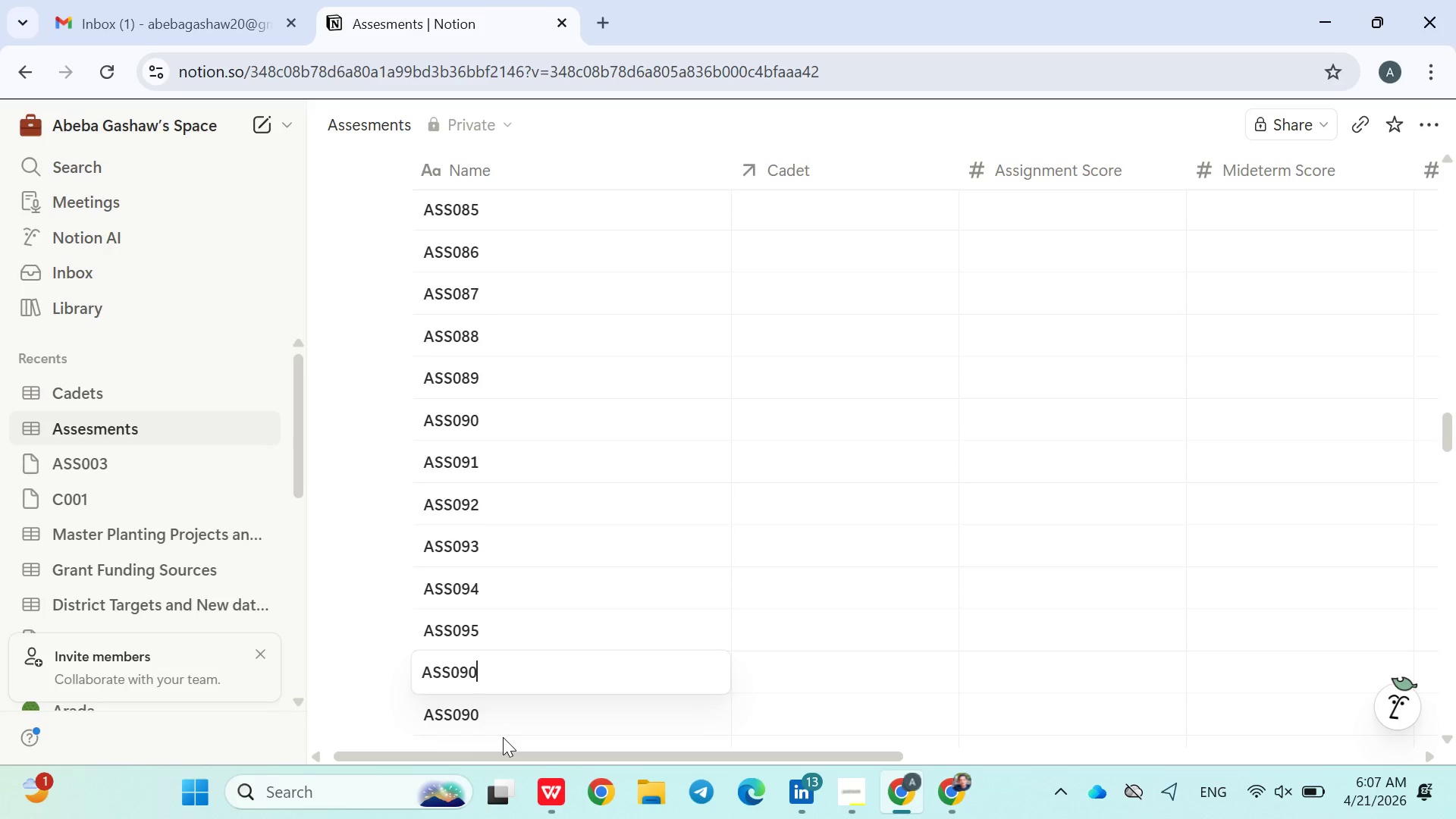 
key(Backspace)
 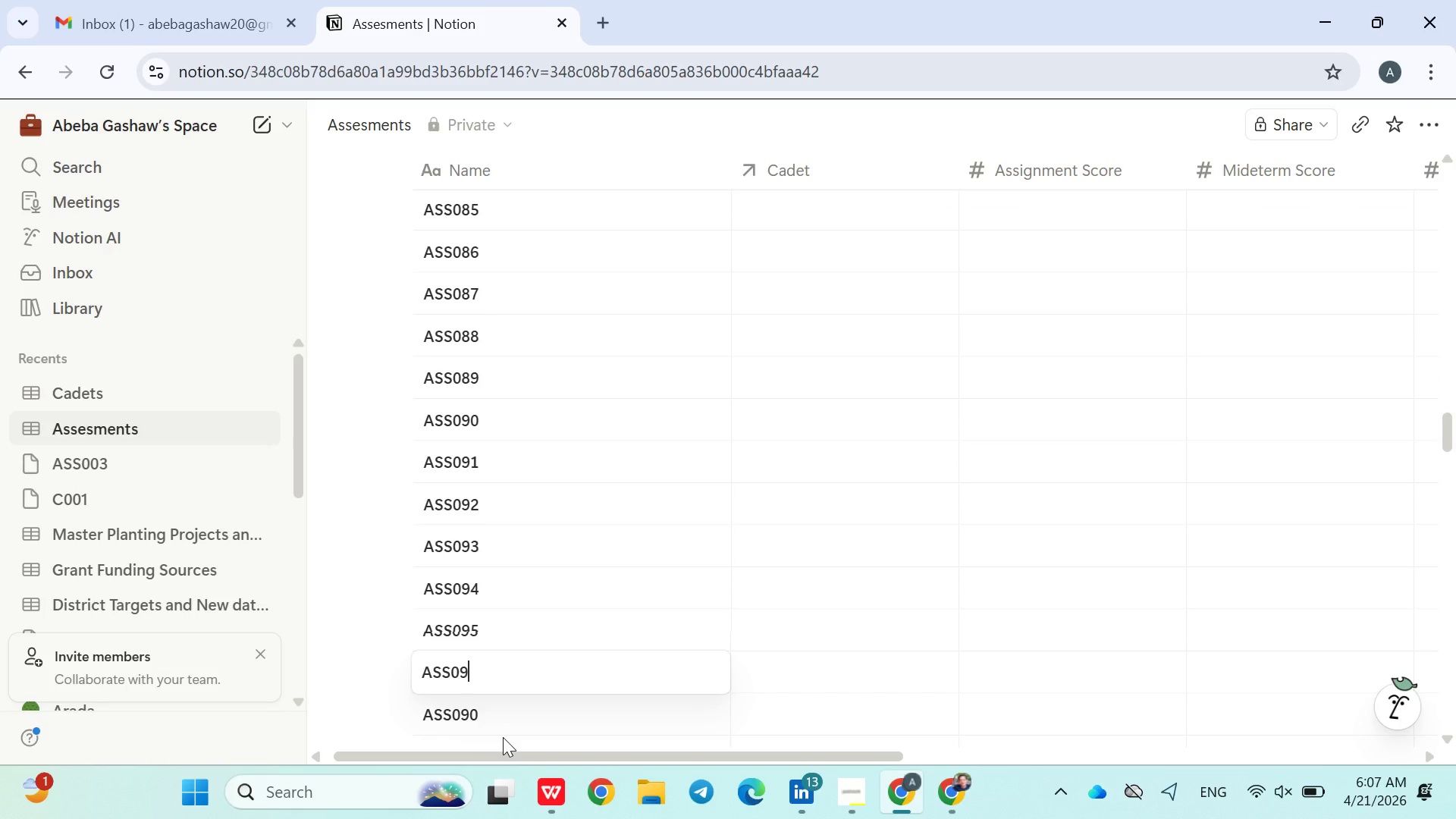 
key(6)
 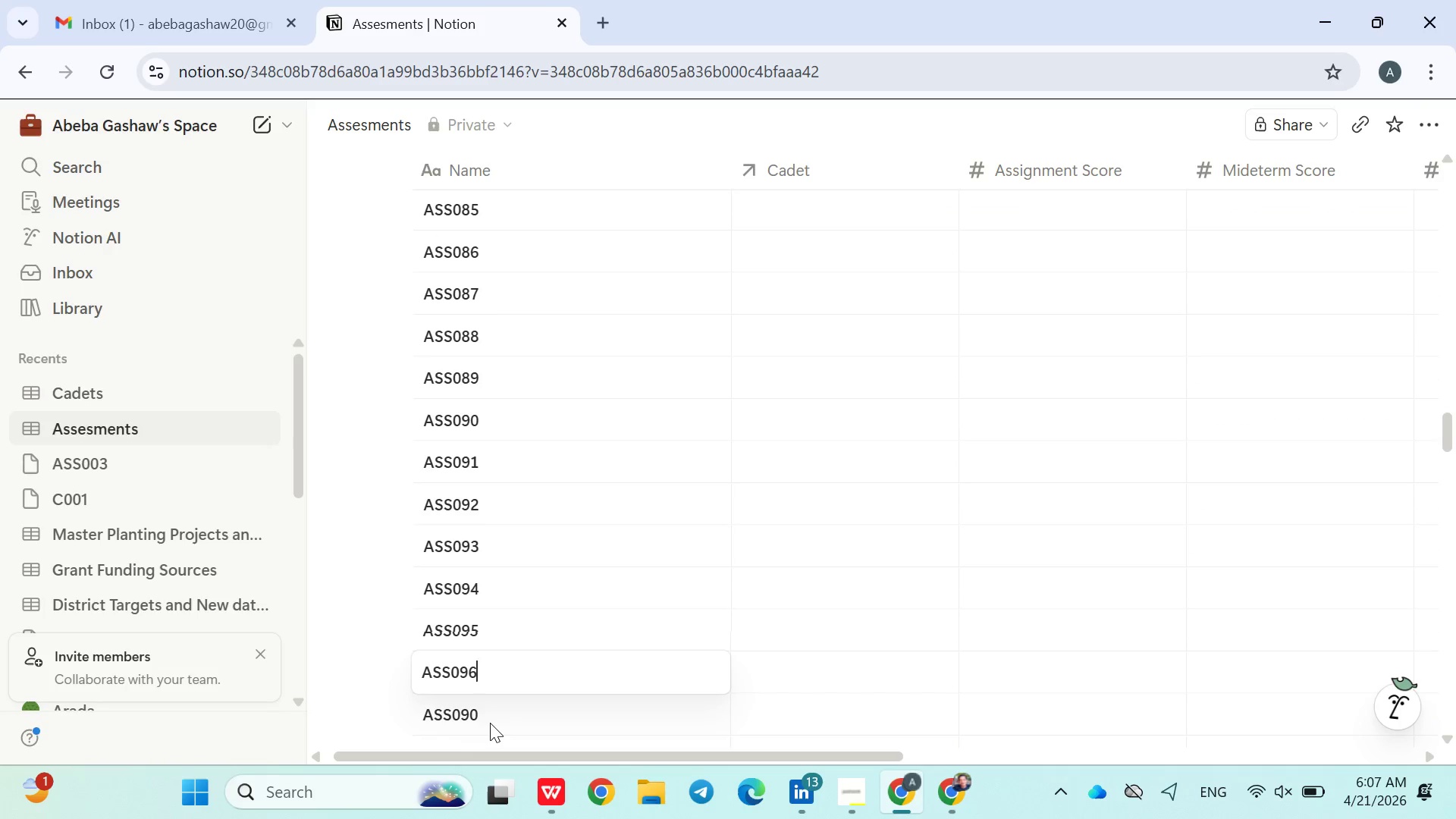 
double_click([490, 723])
 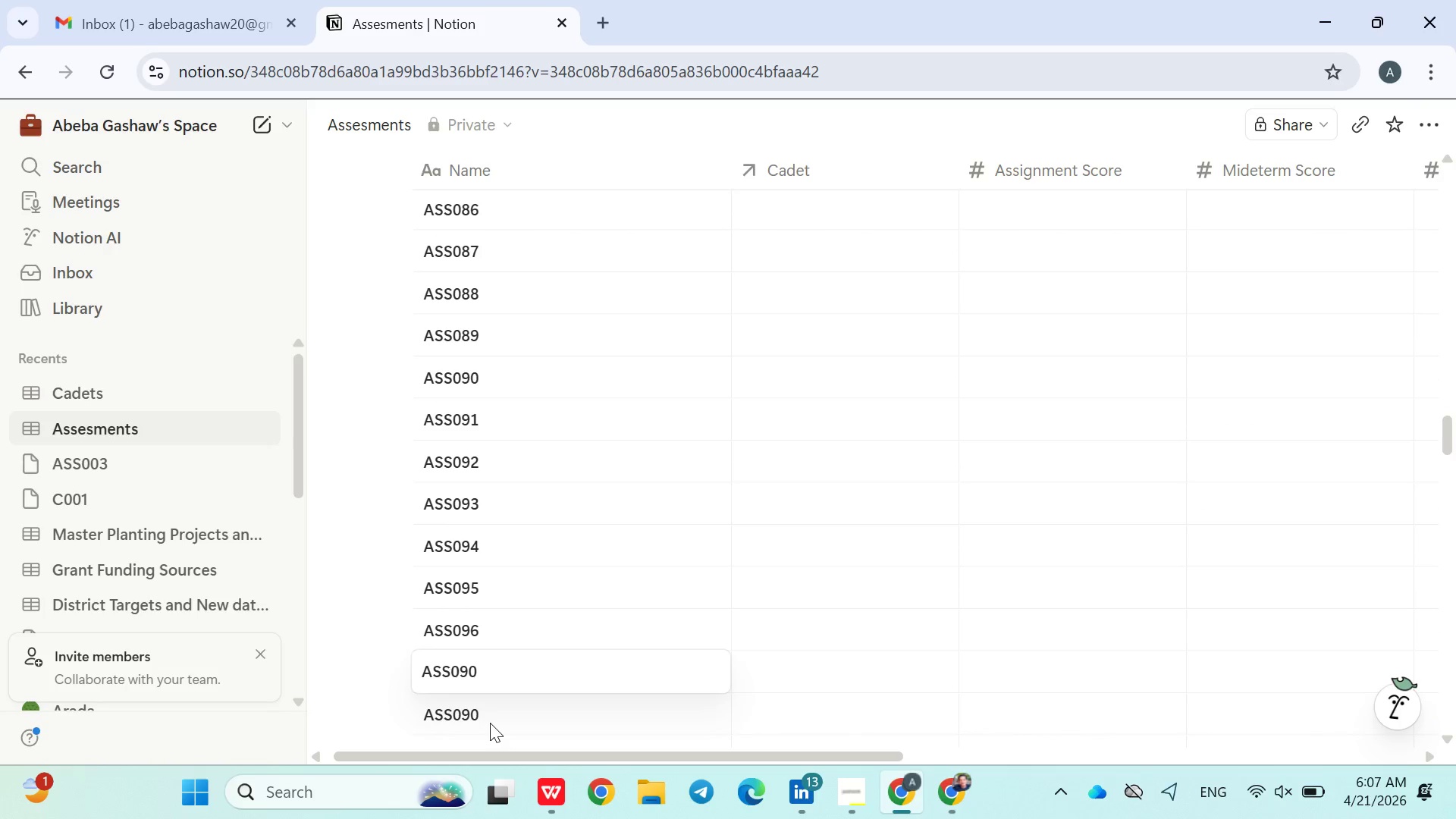 
key(Backspace)
 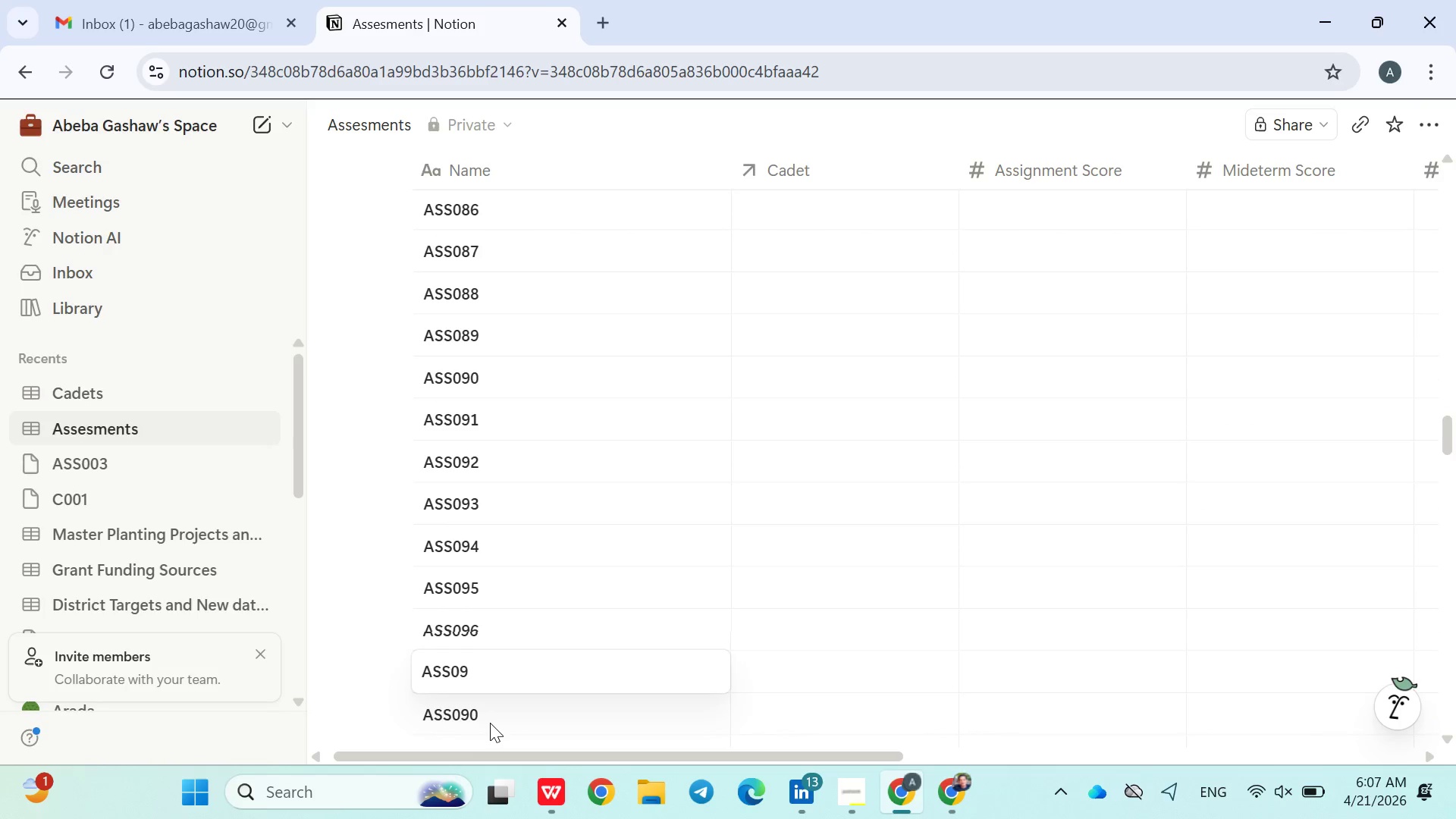 
key(7)
 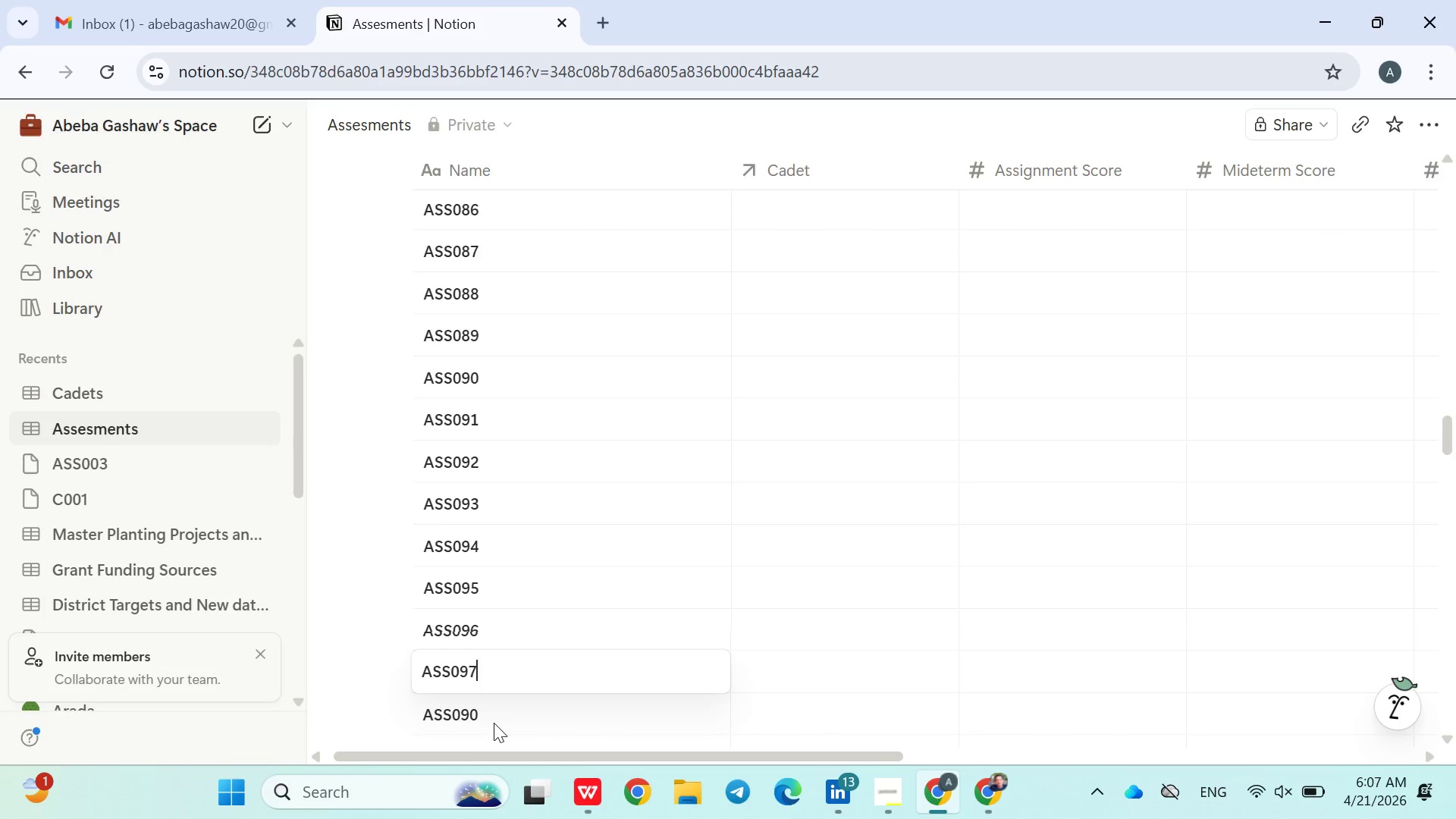 
double_click([494, 723])
 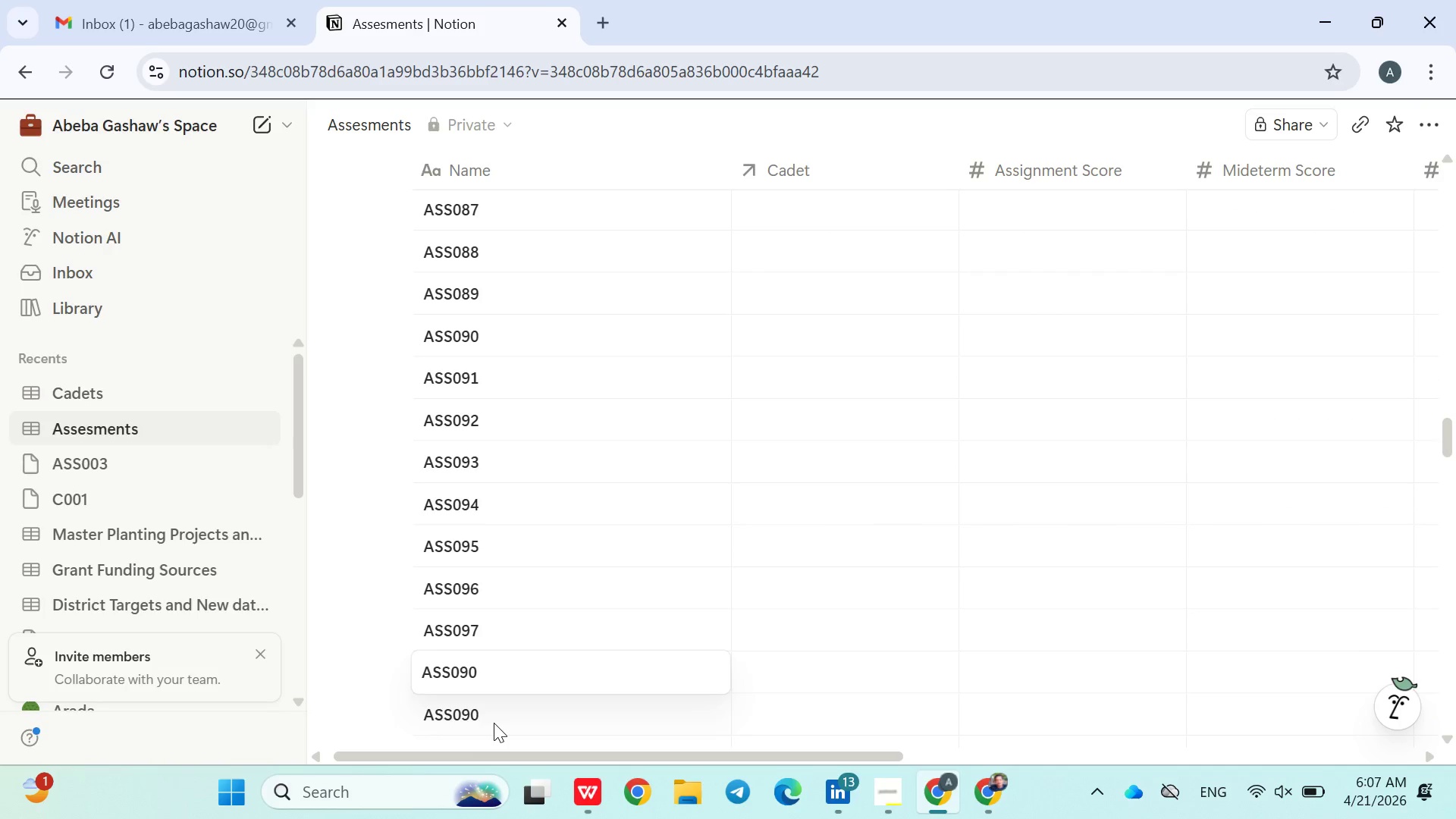 
key(Backspace)
 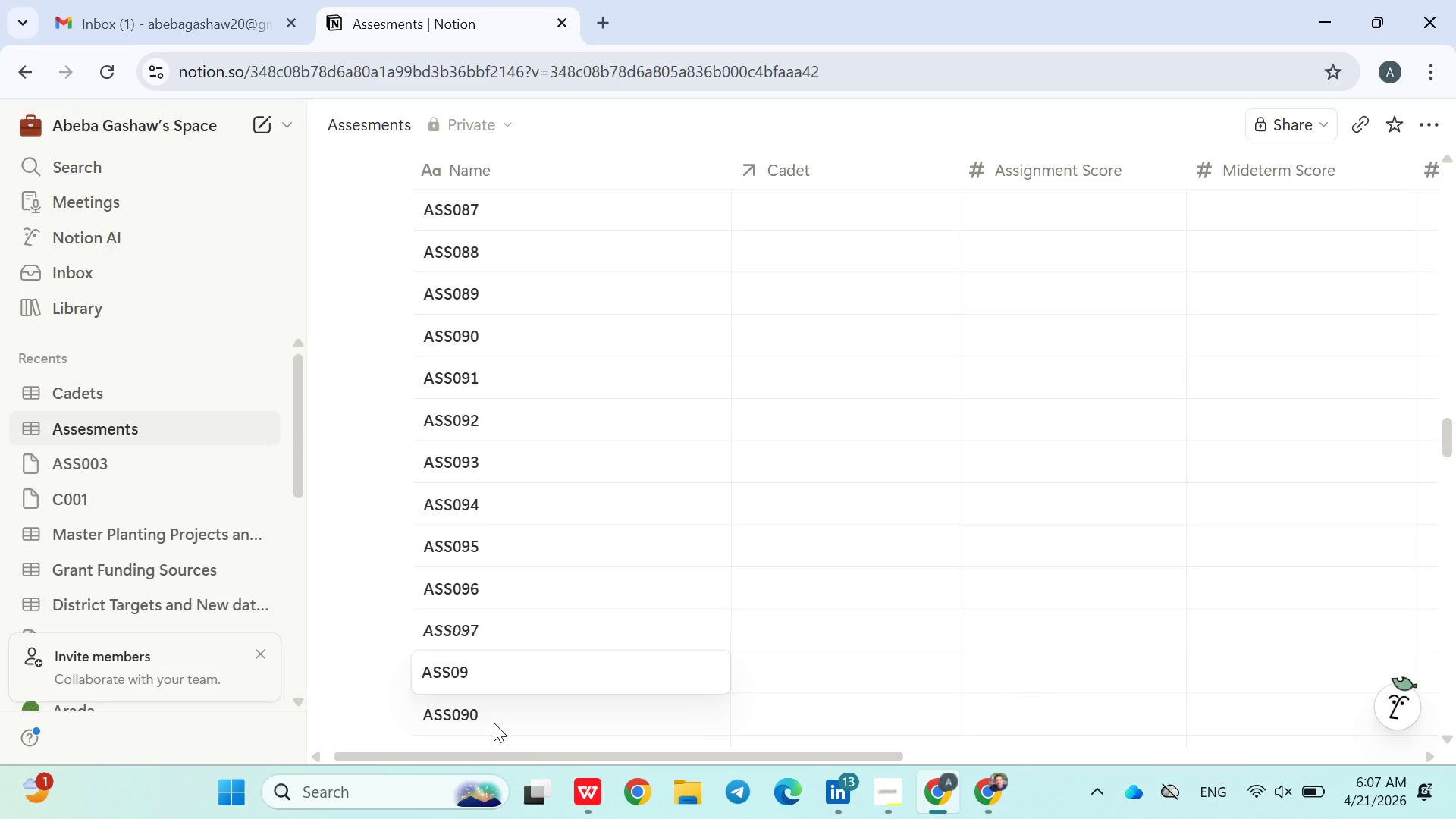 
key(8)
 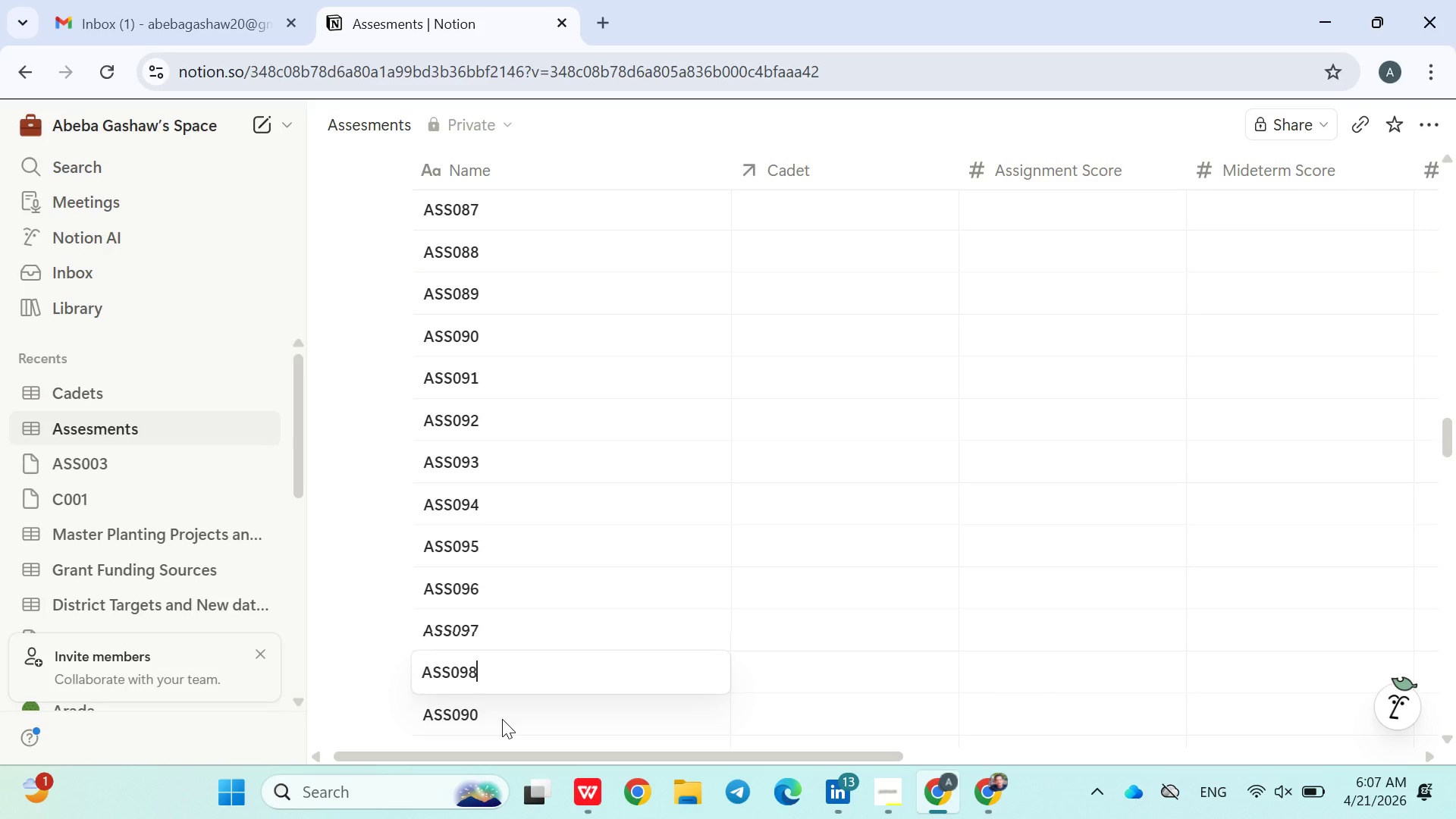 
double_click([502, 719])
 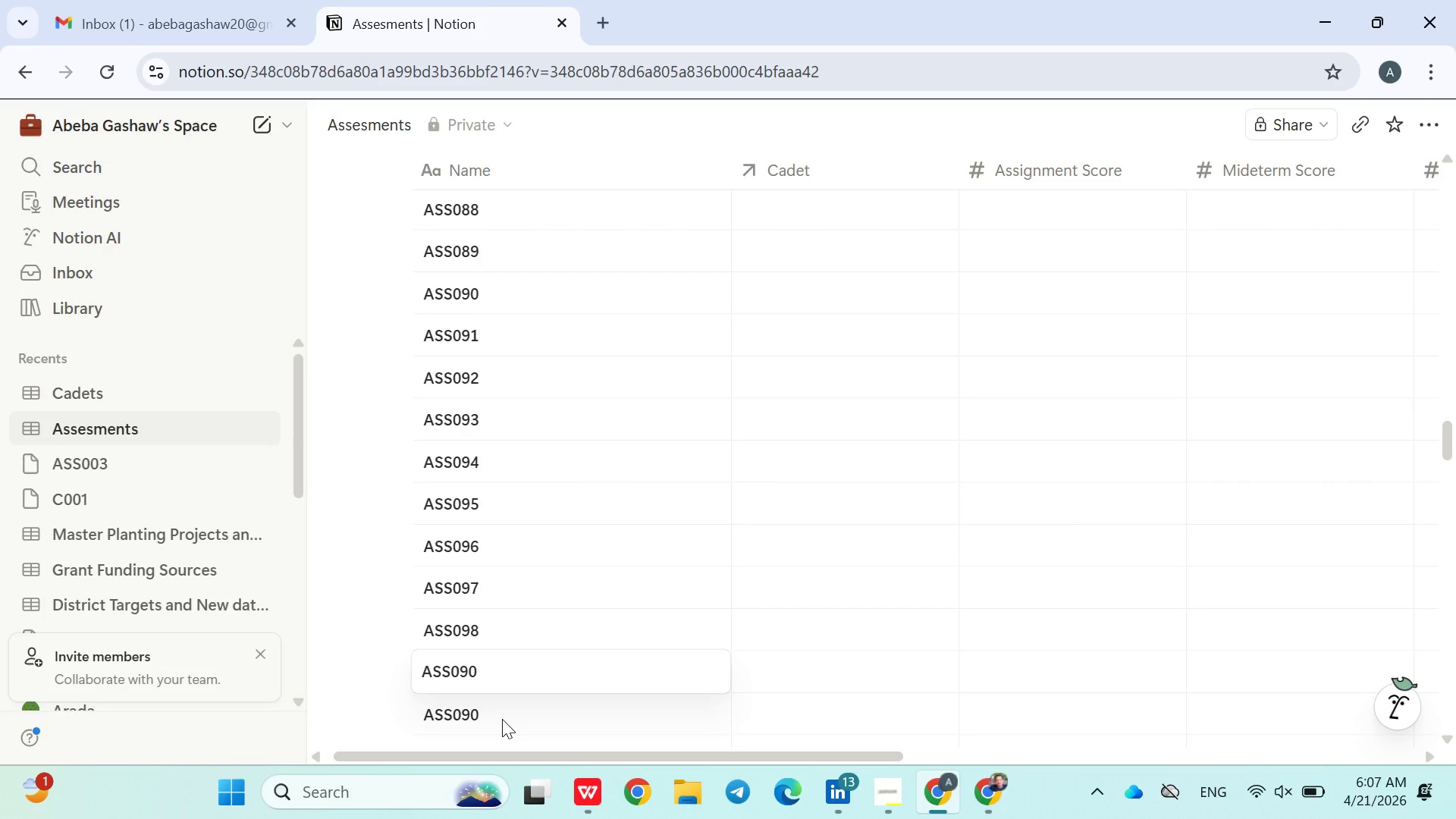 
key(Backspace)
 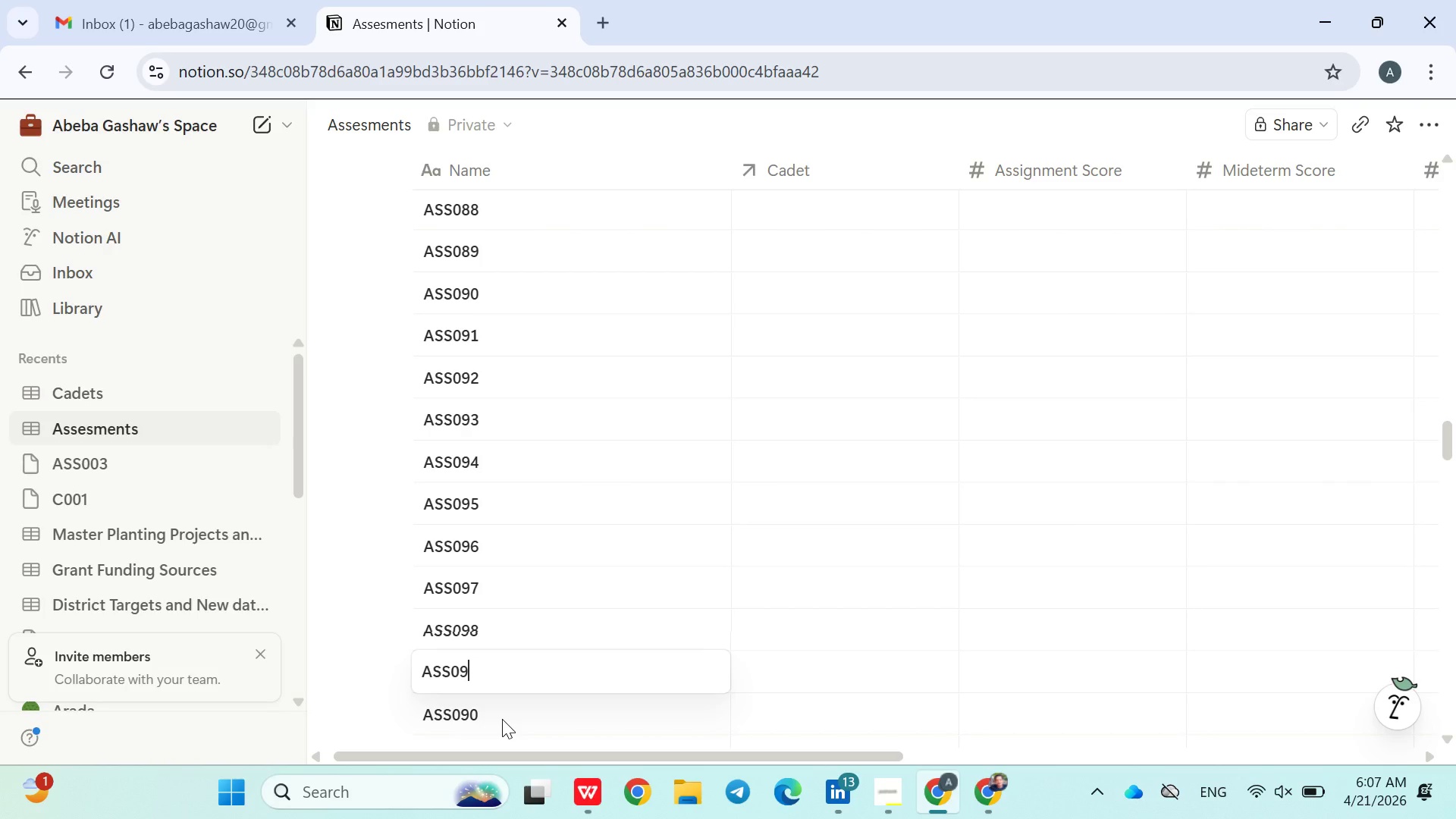 
key(9)
 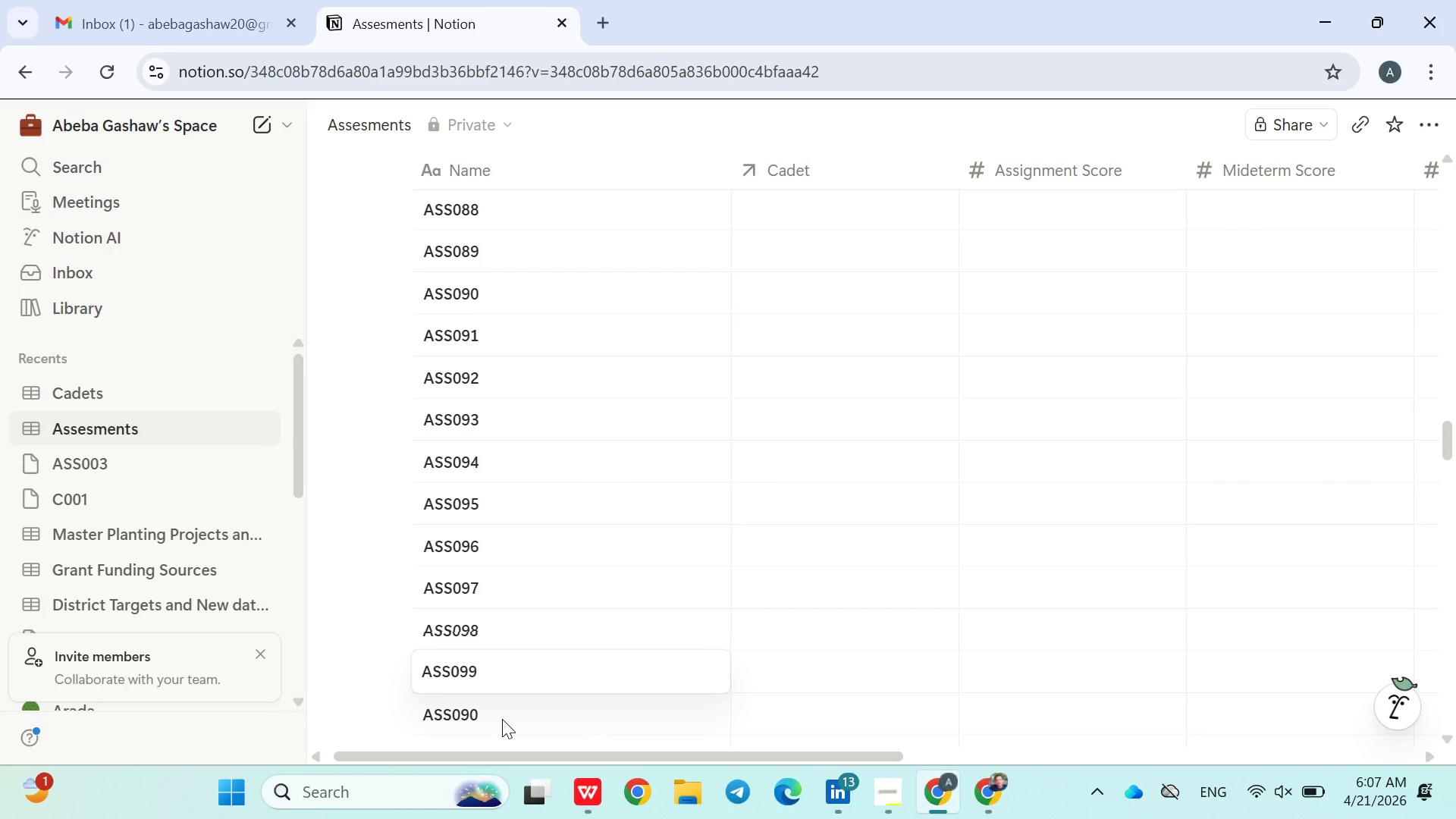 
left_click([502, 719])
 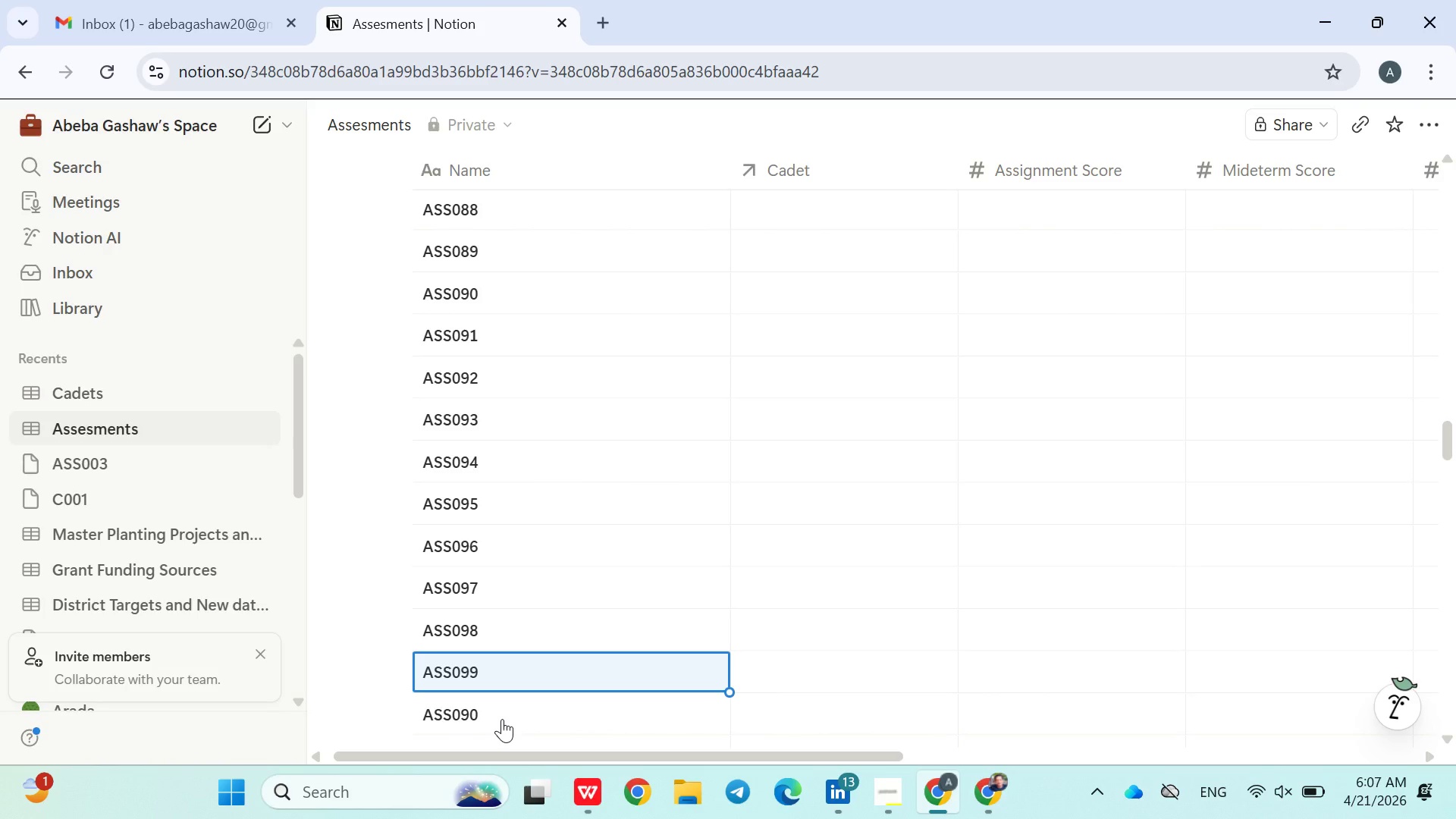 
double_click([502, 719])
 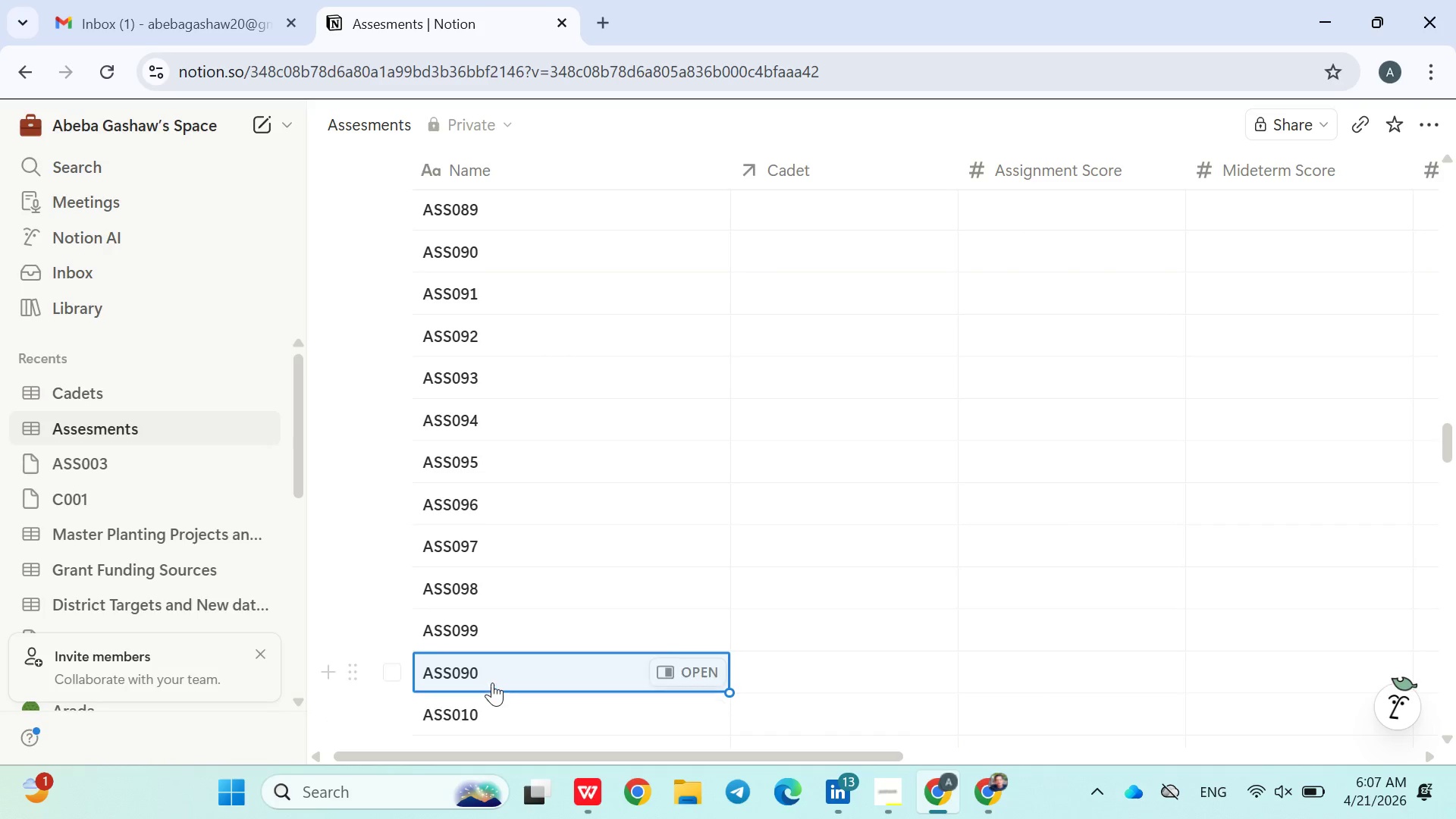 
double_click([488, 670])
 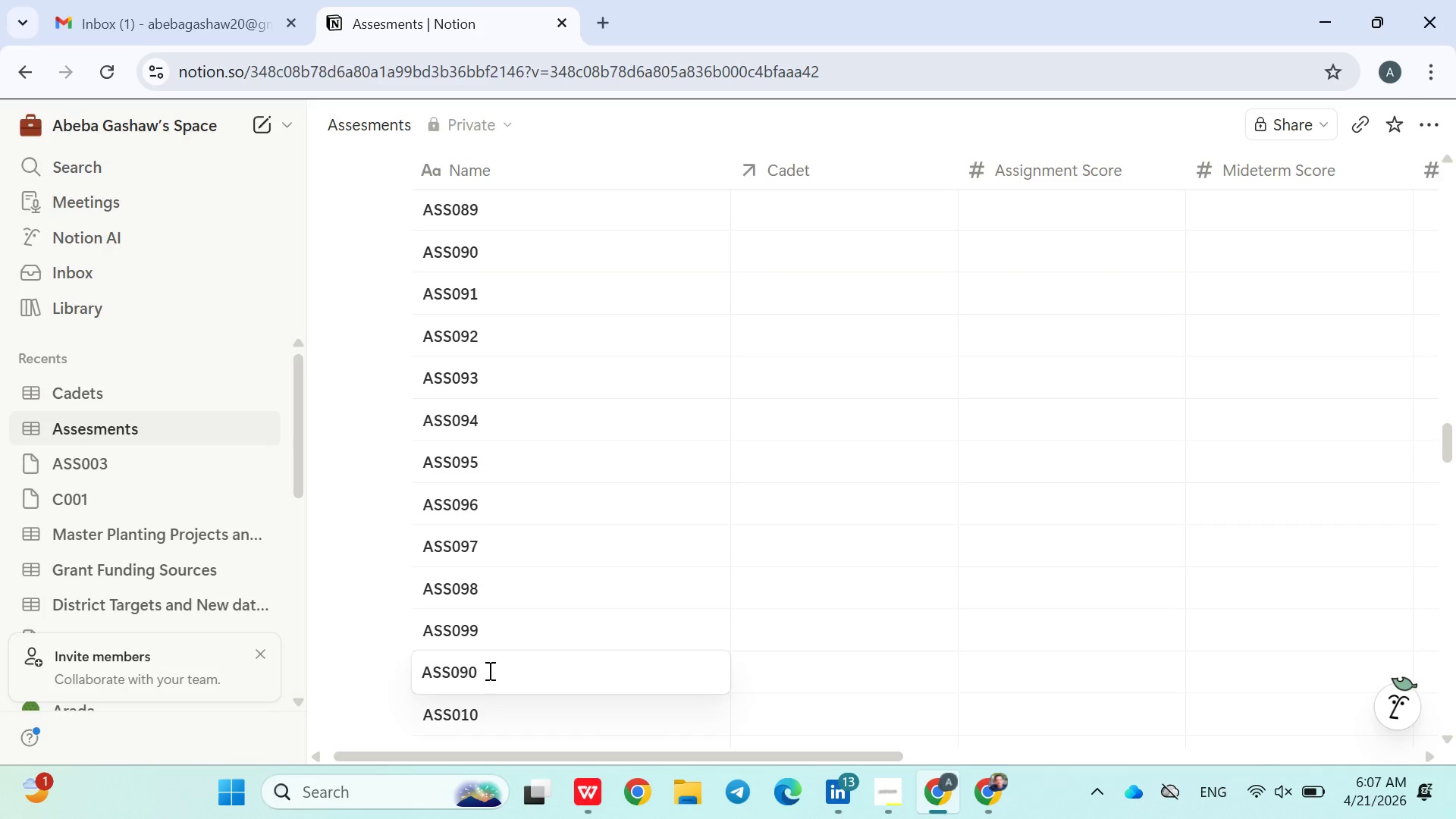 
key(Backspace)
key(Backspace)
key(Backspace)
type(100)
 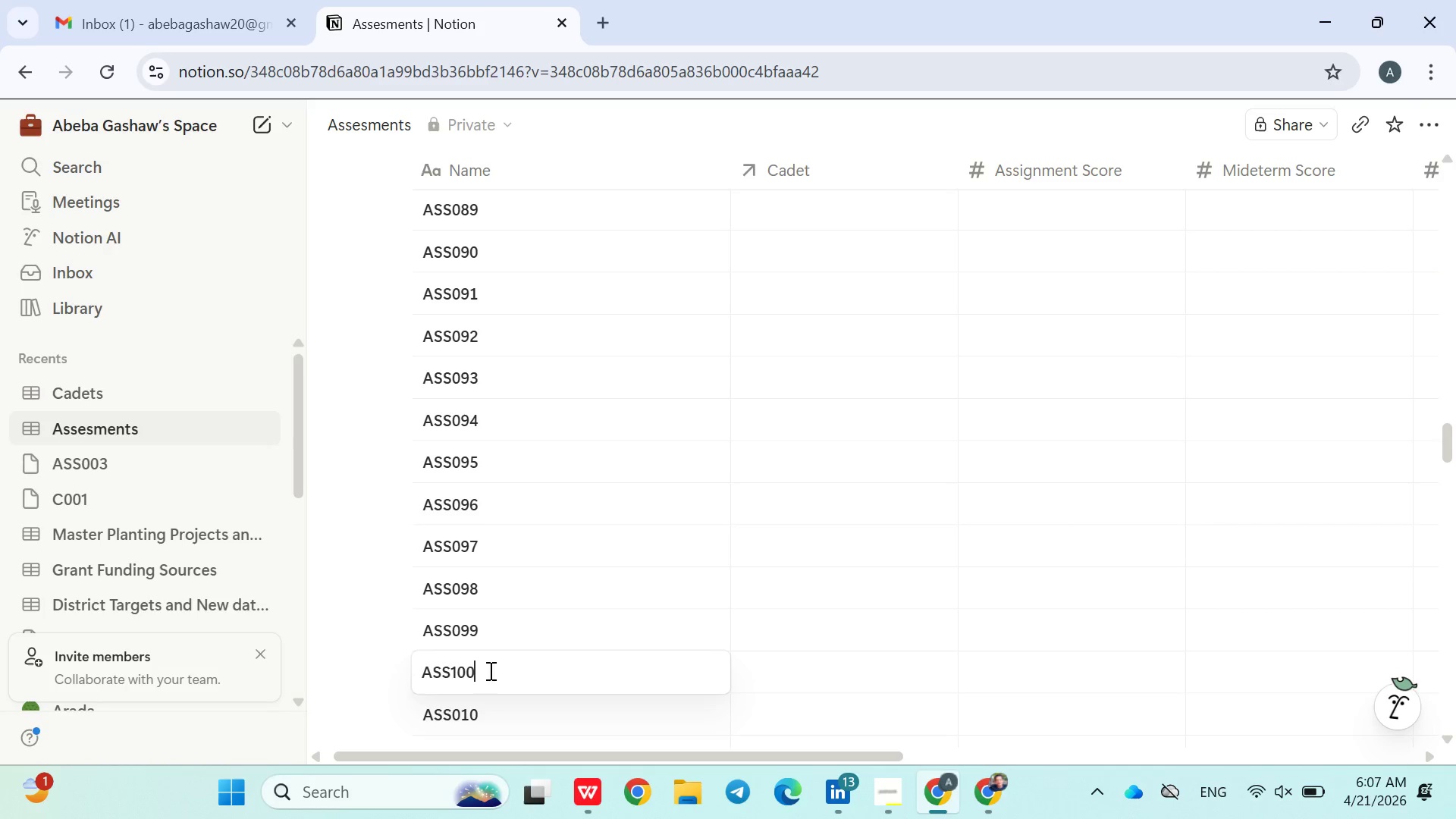 
left_click([389, 689])
 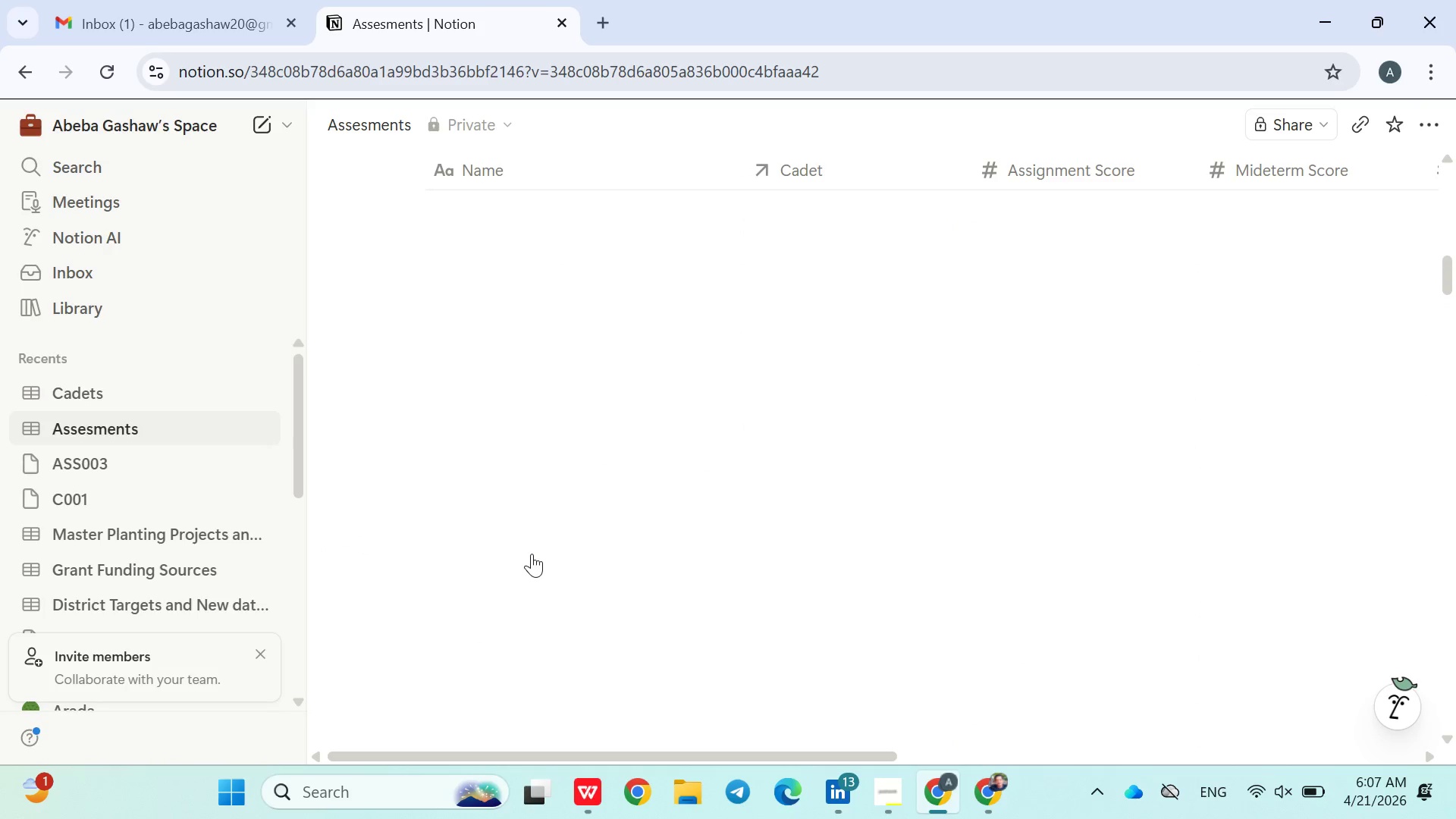 
wait(10.84)
 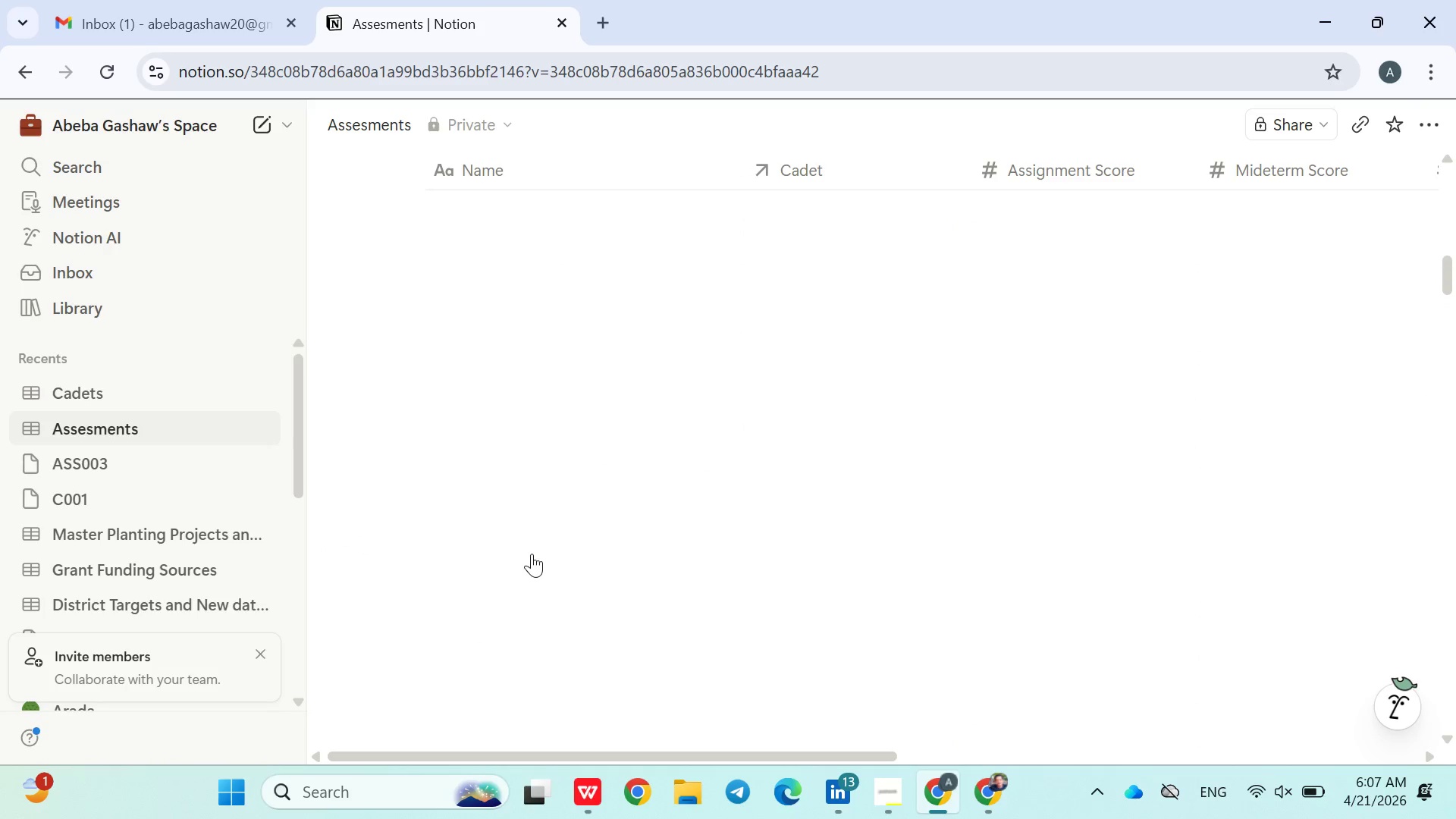 
left_click([626, 388])
 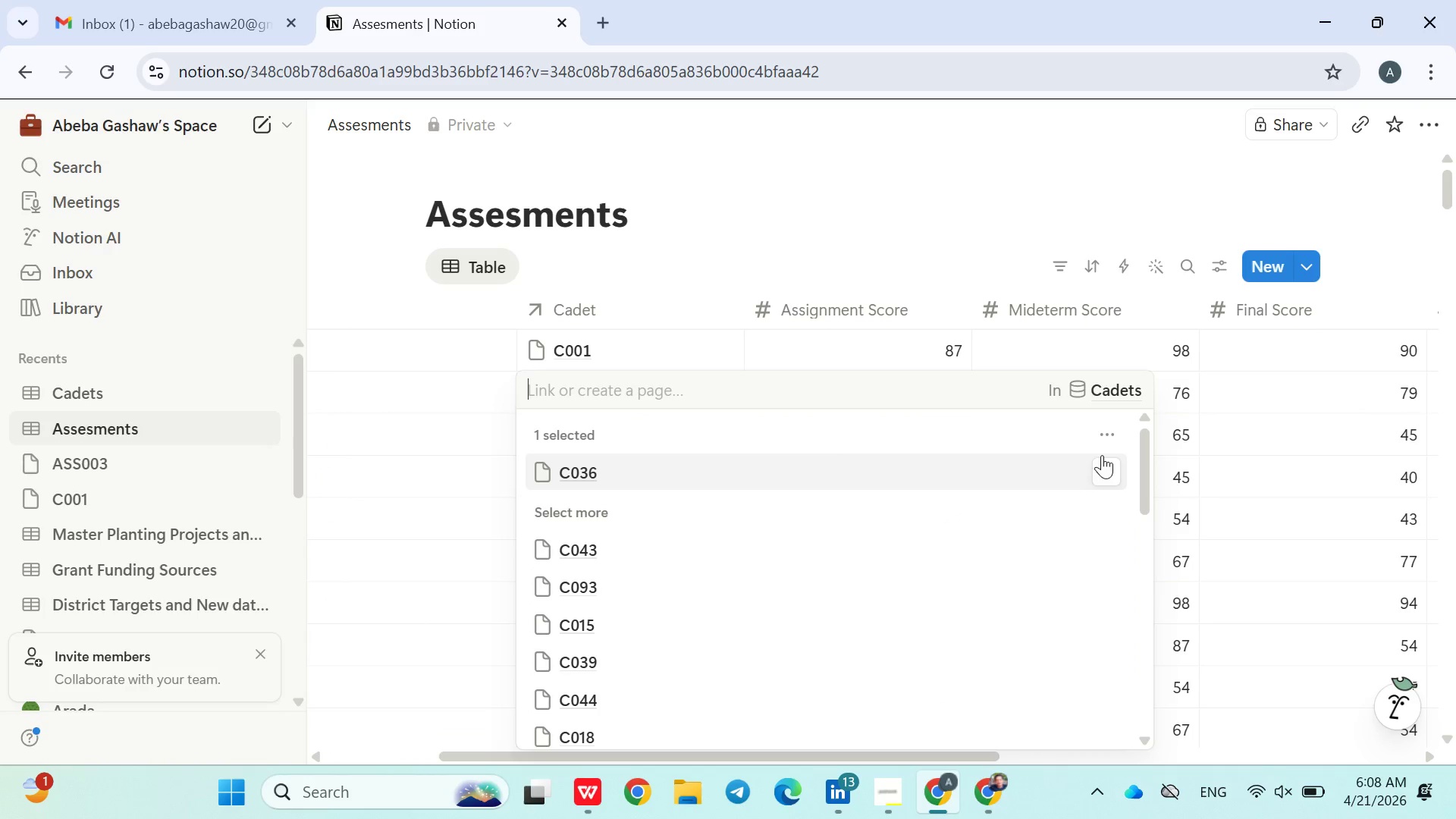 
left_click([1102, 470])
 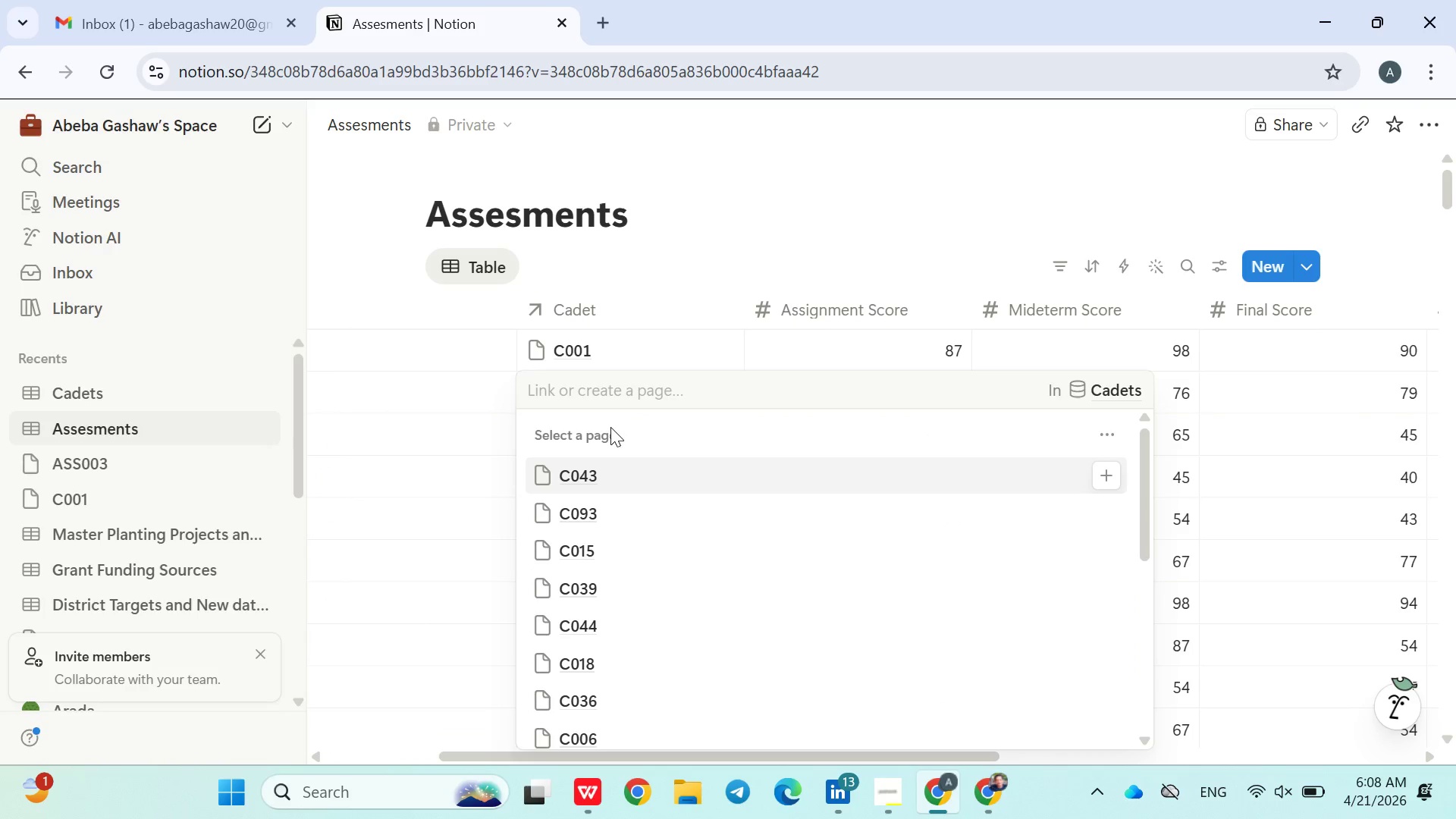 
left_click([620, 387])
 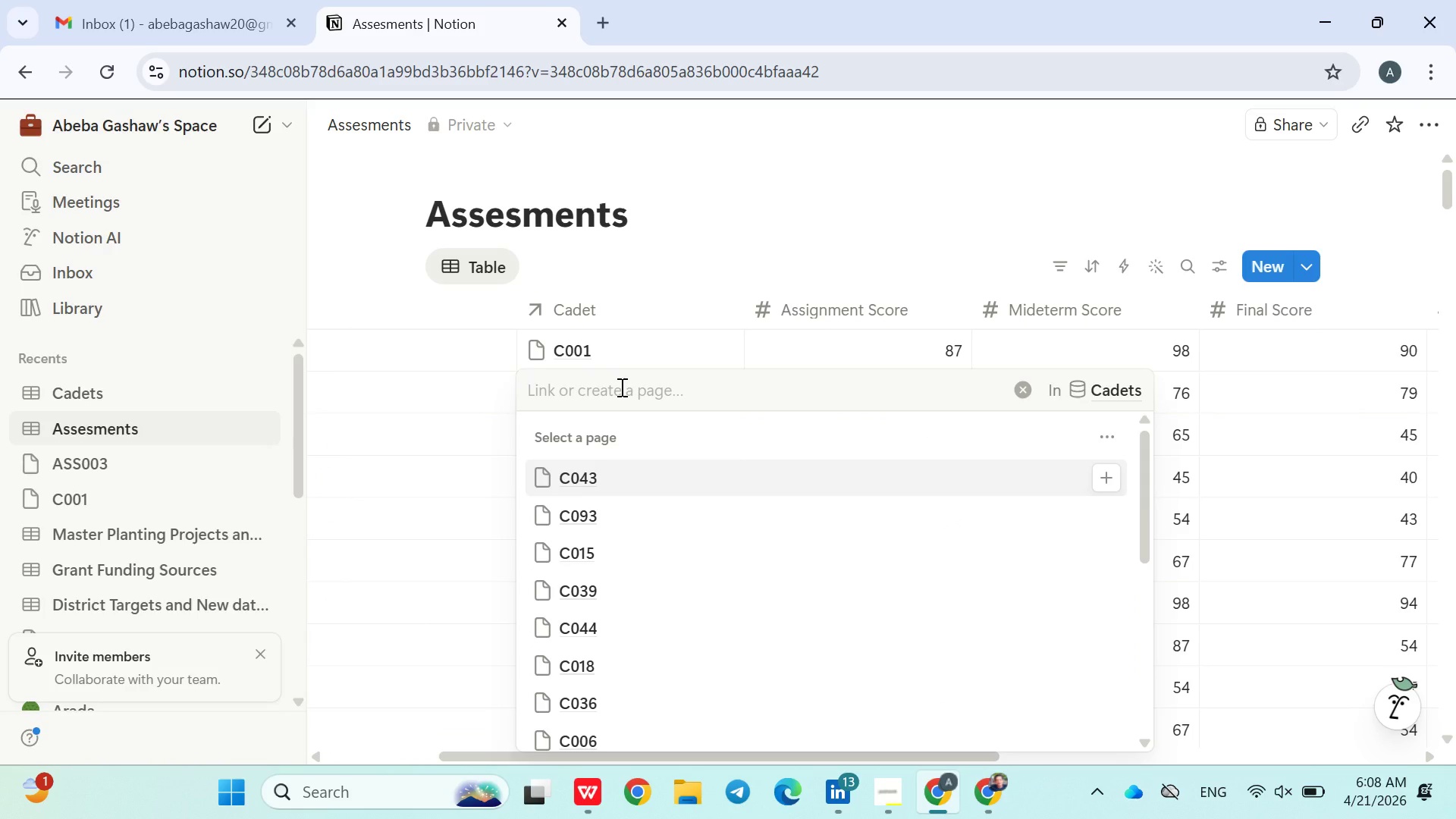 
type(C2)
 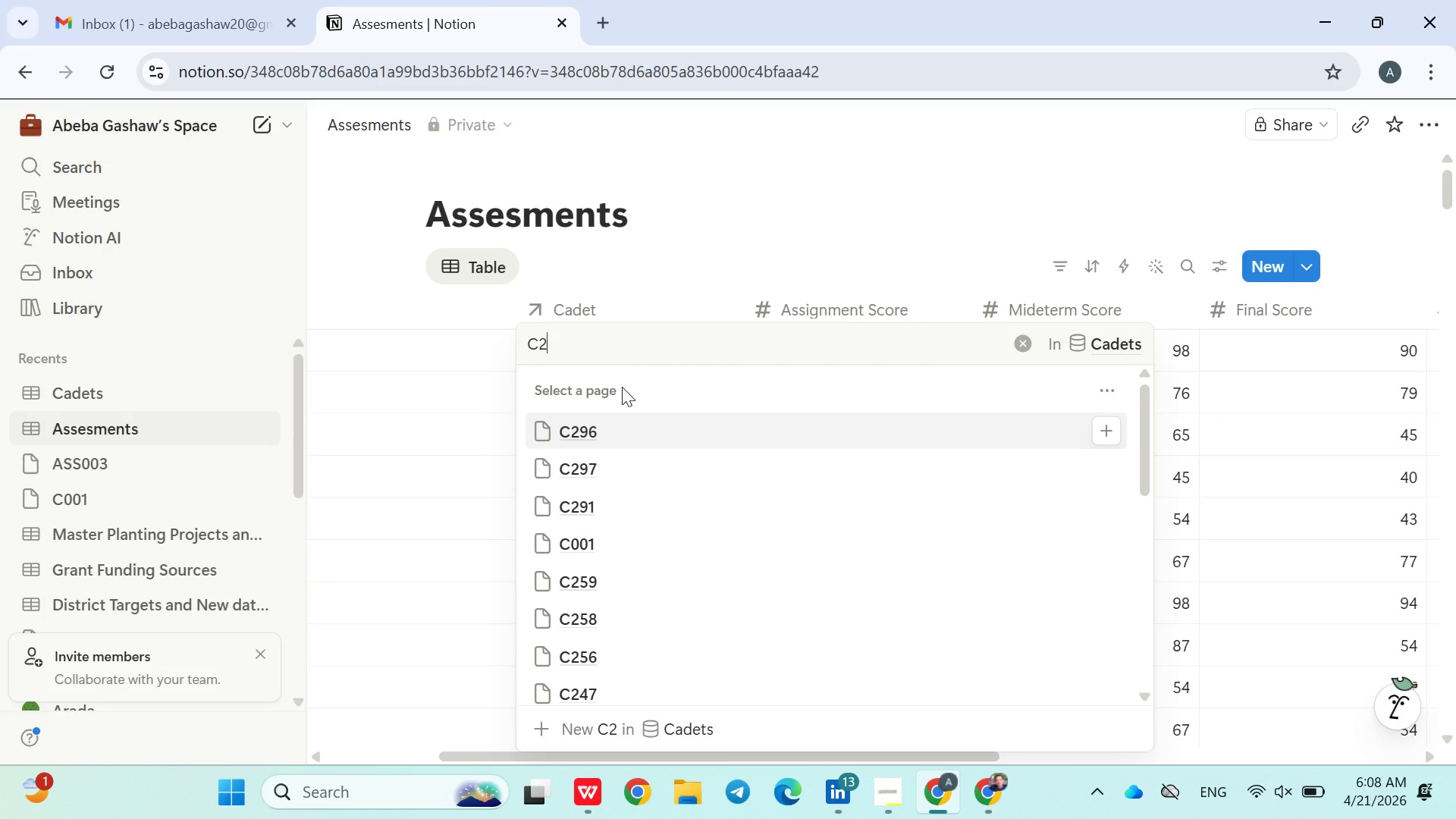 
key(Backspace)
type(002)
 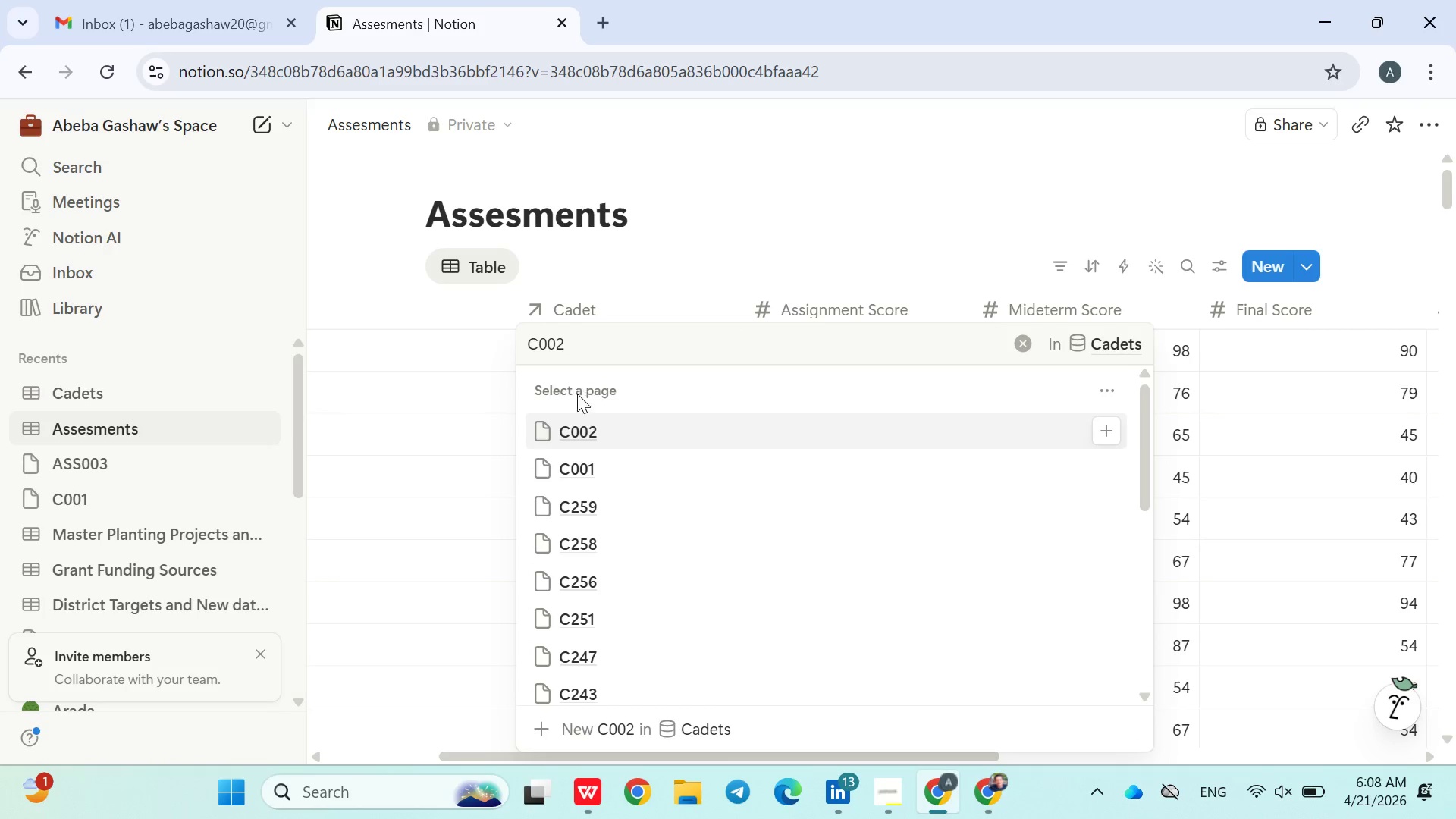 
left_click([577, 428])
 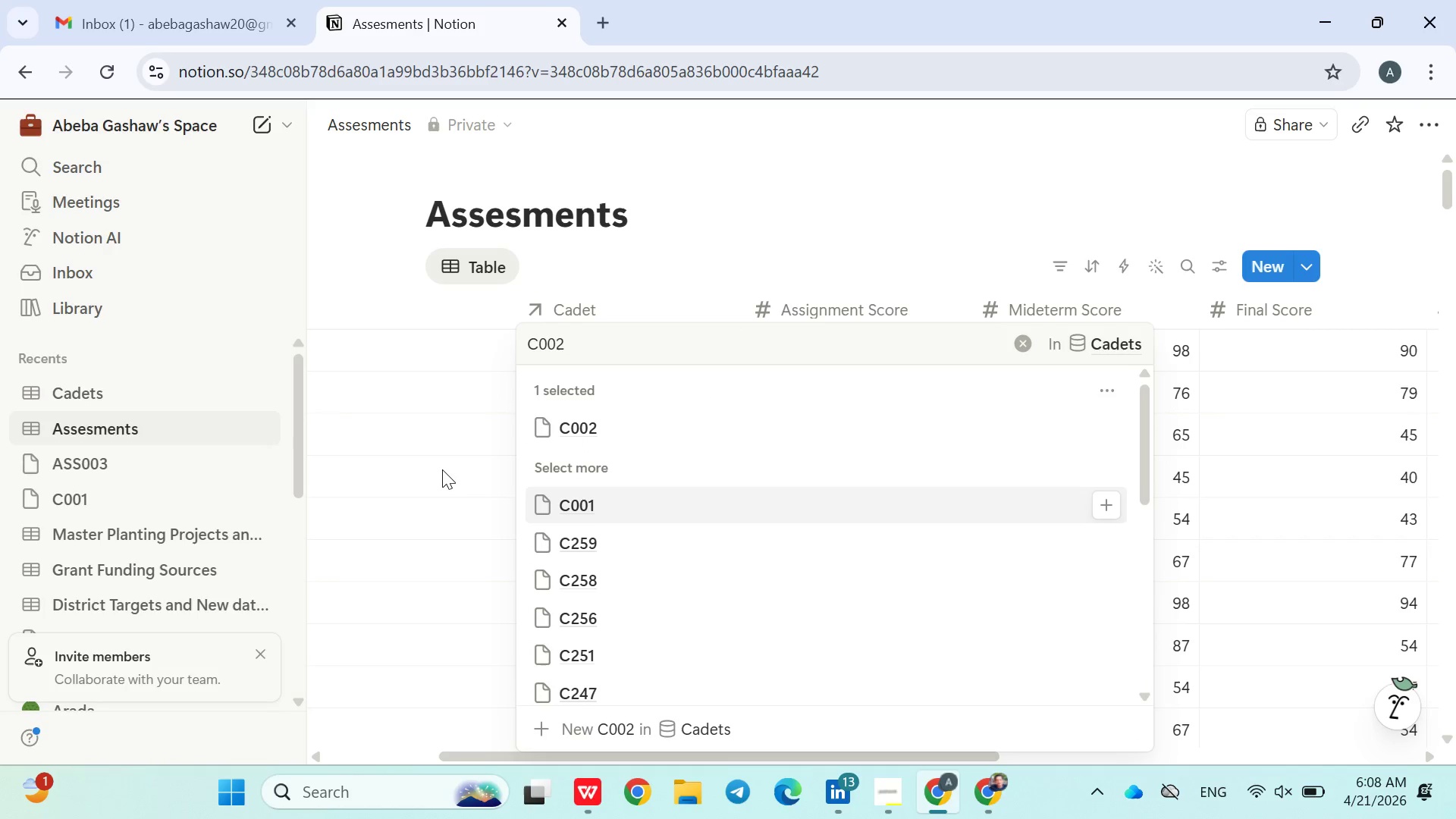 
left_click([442, 469])
 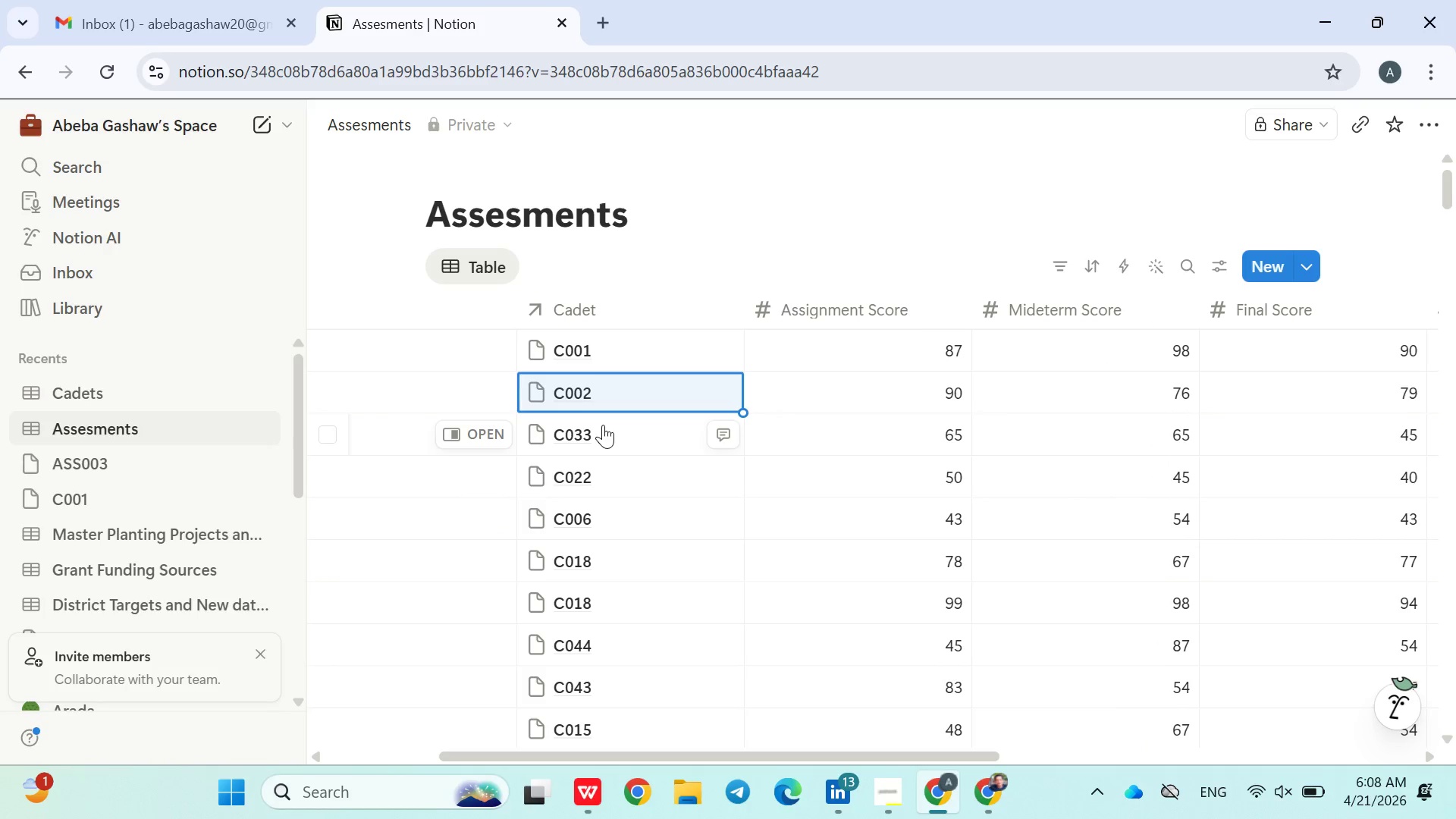 
mouse_move([709, 399])
 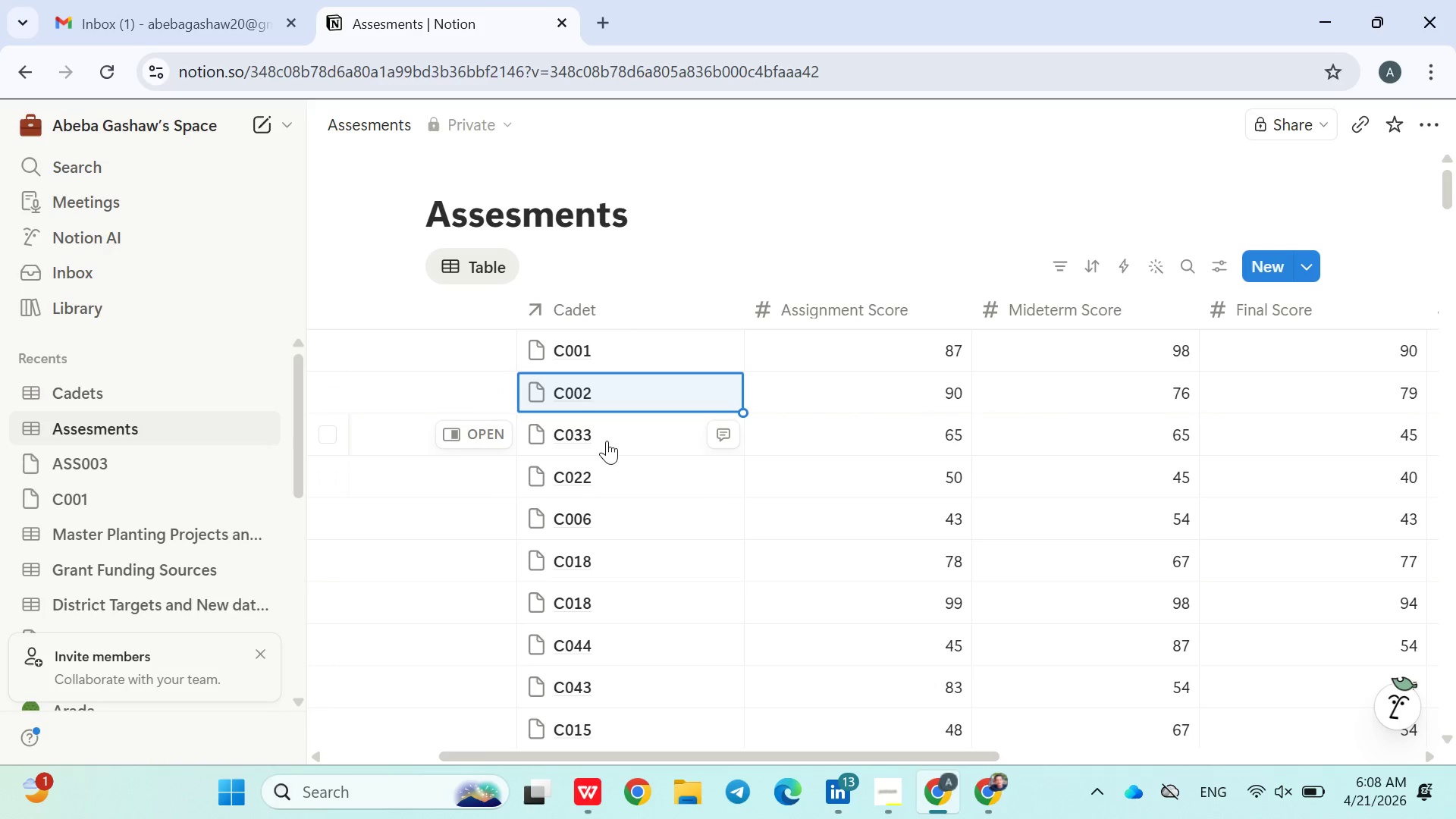 
left_click([607, 440])
 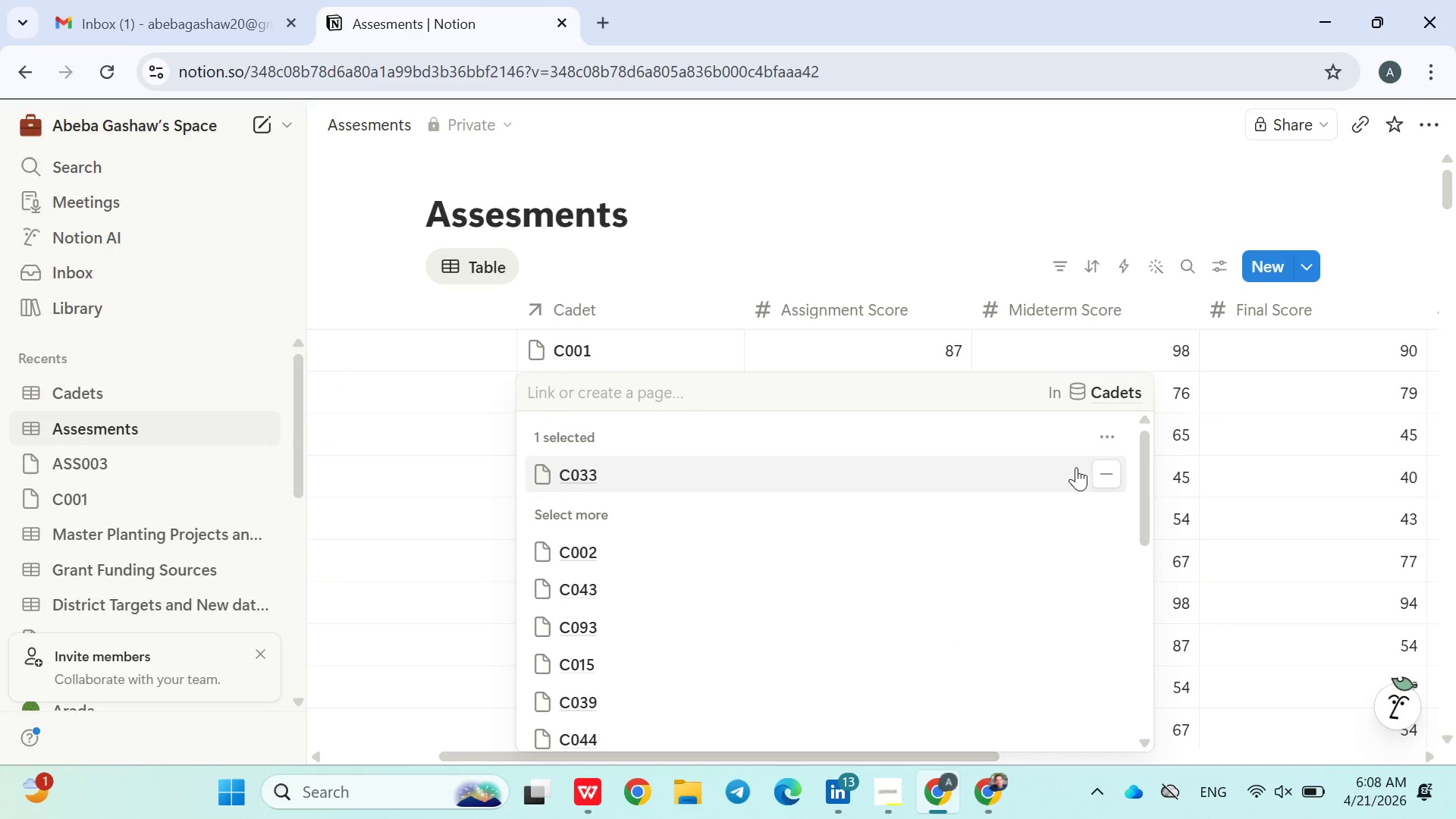 
left_click([1101, 472])
 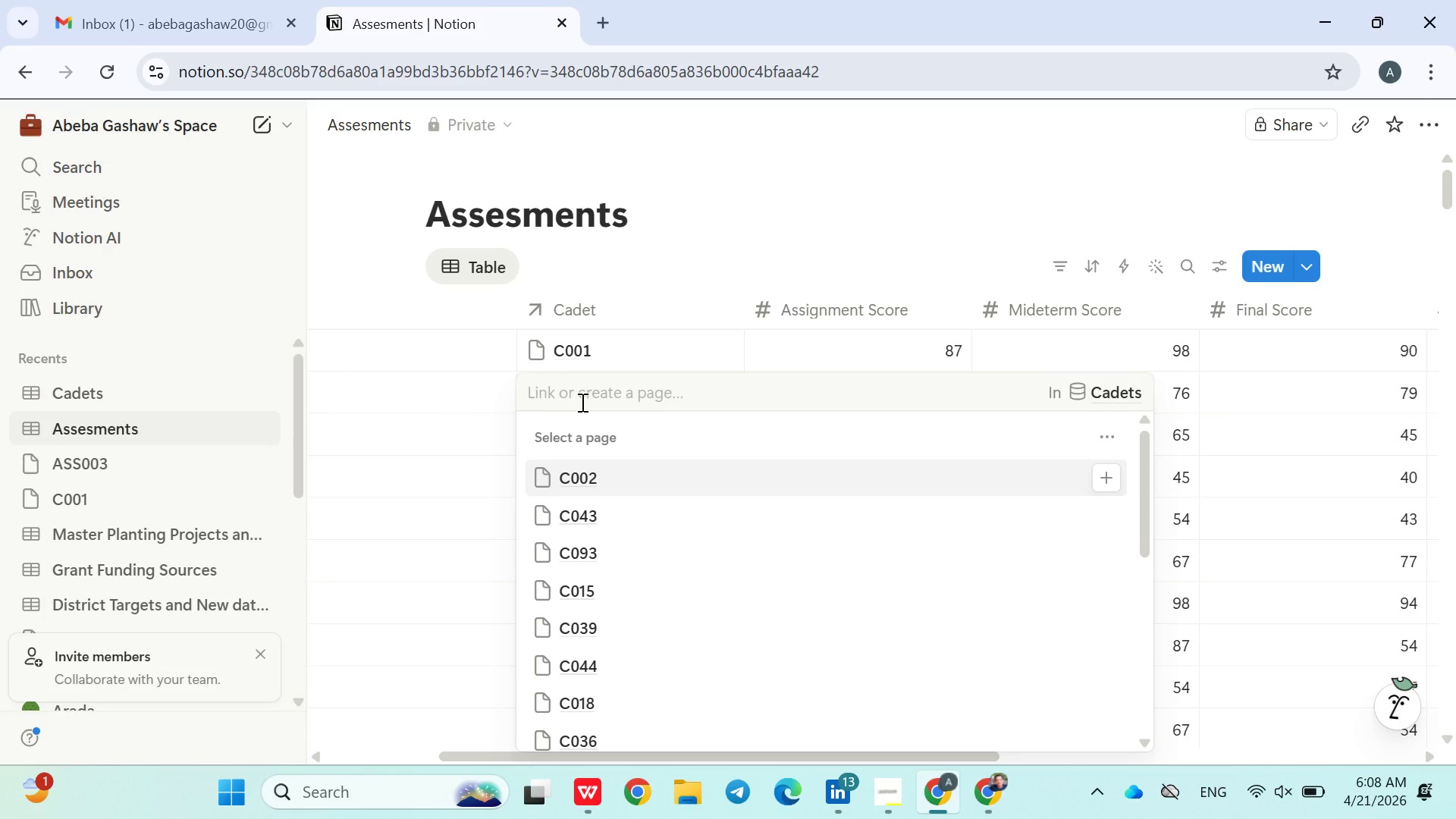 
hold_key(key=ShiftLeft, duration=0.31)
 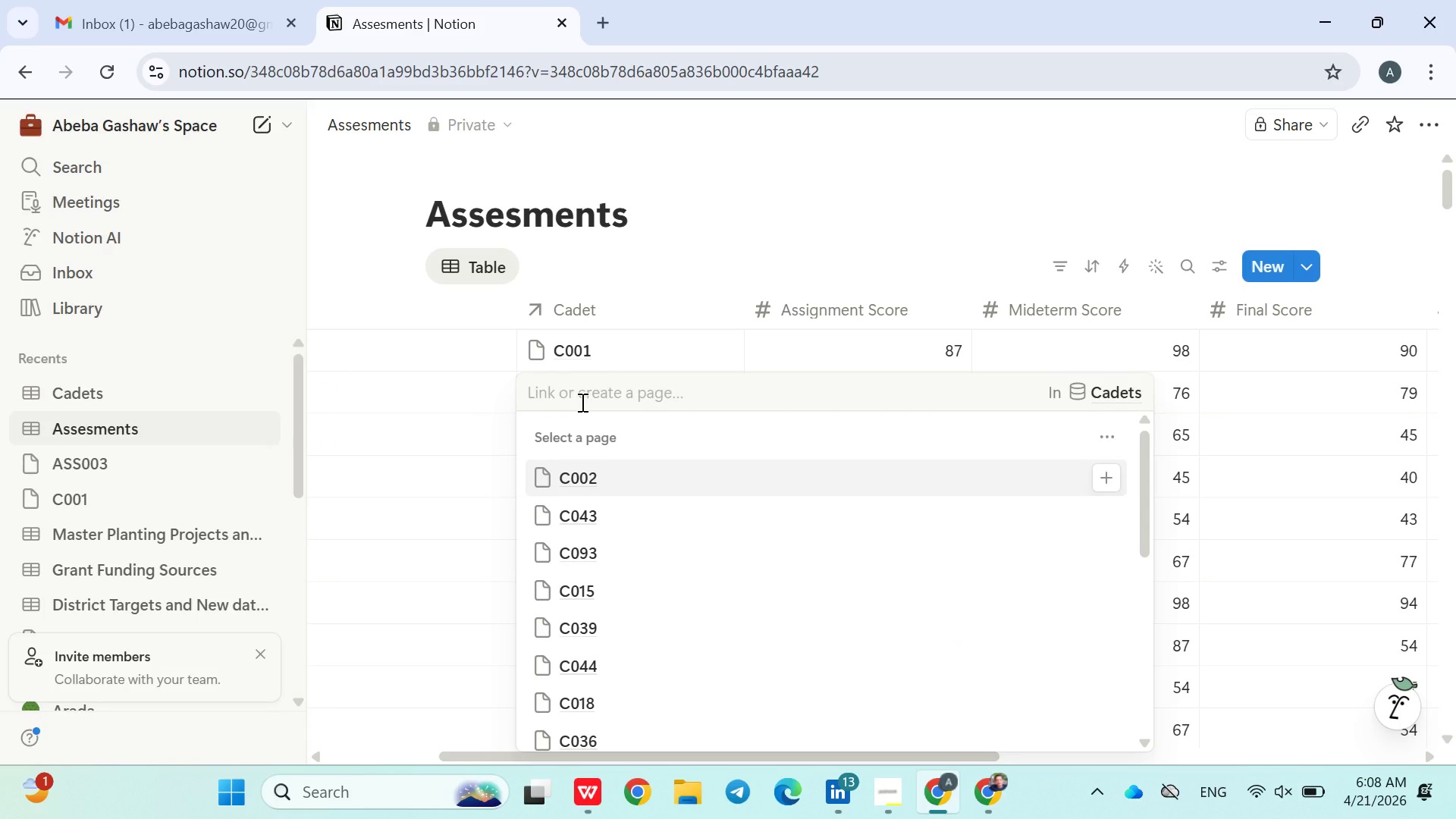 
key(Shift+C)
 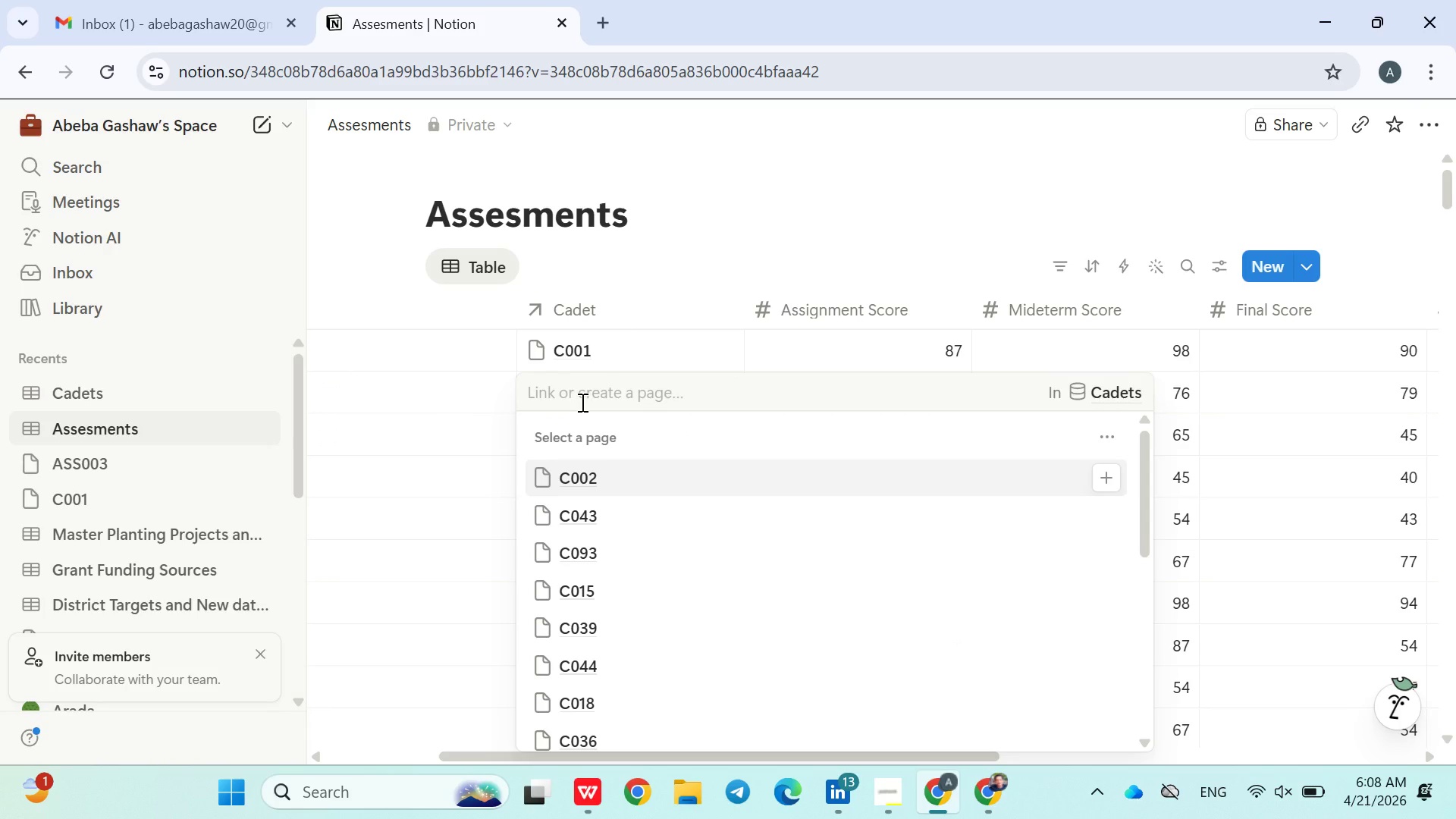 
right_click([581, 402])
 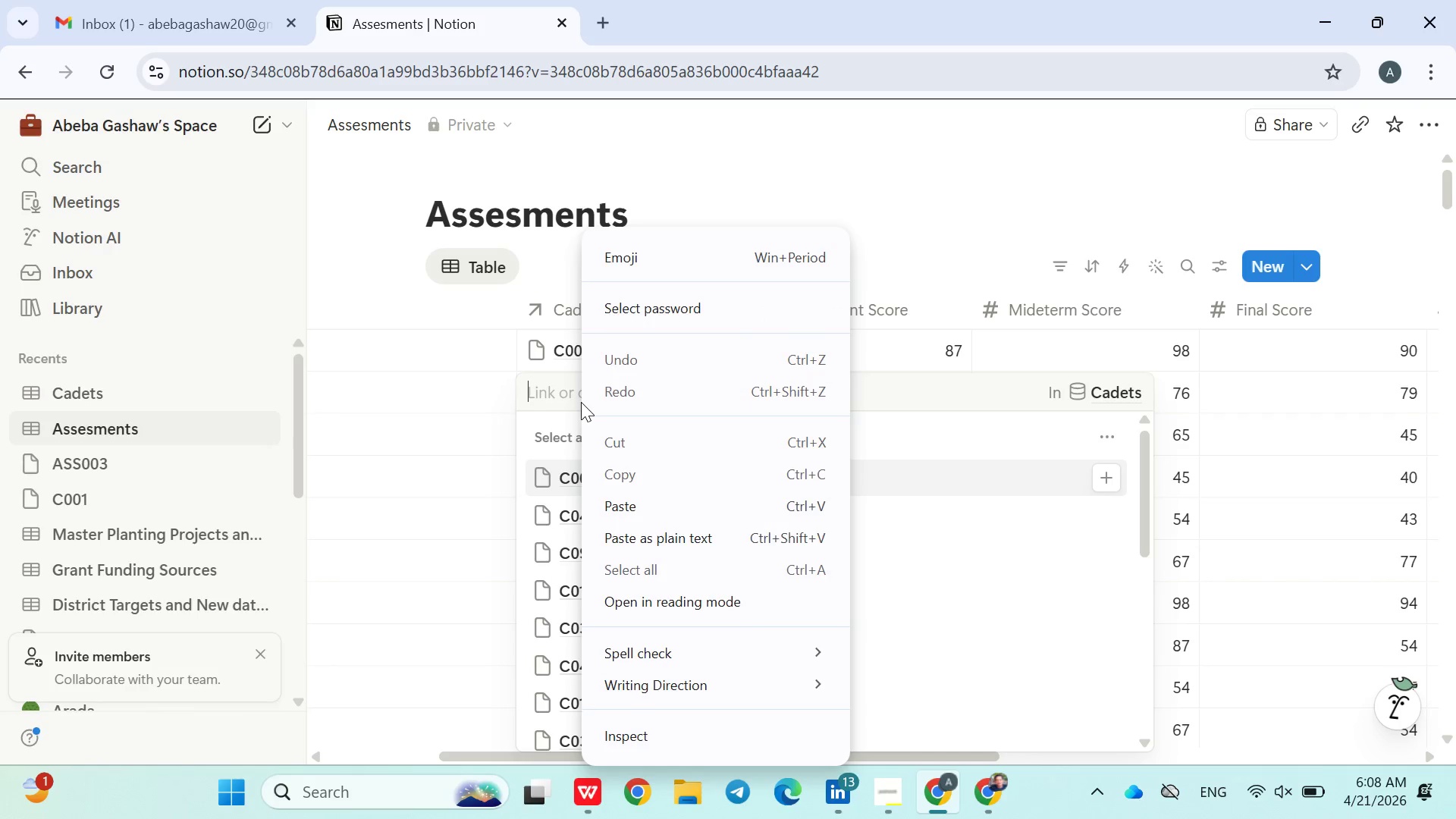 
type(C002)
 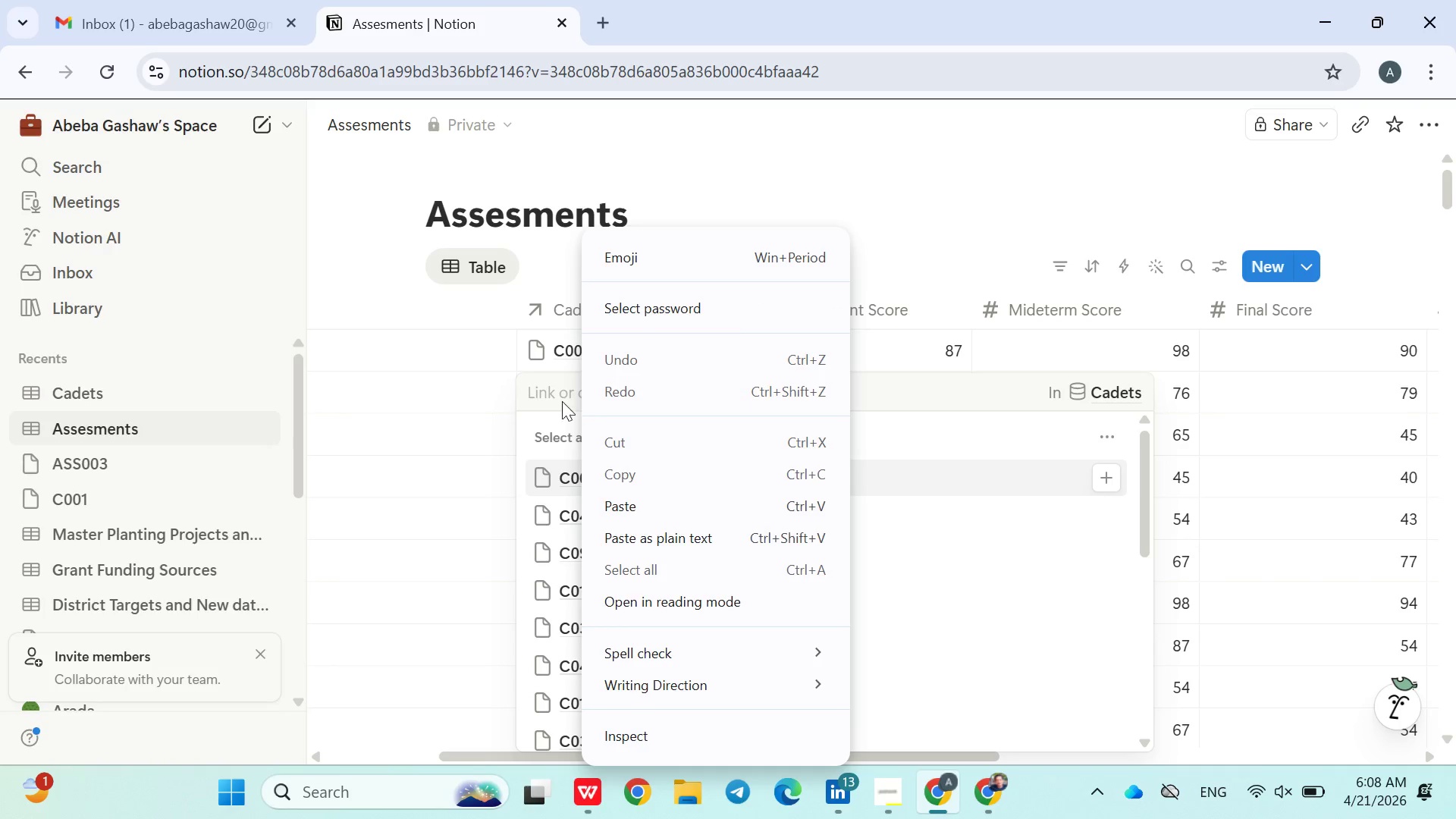 
left_click([550, 397])
 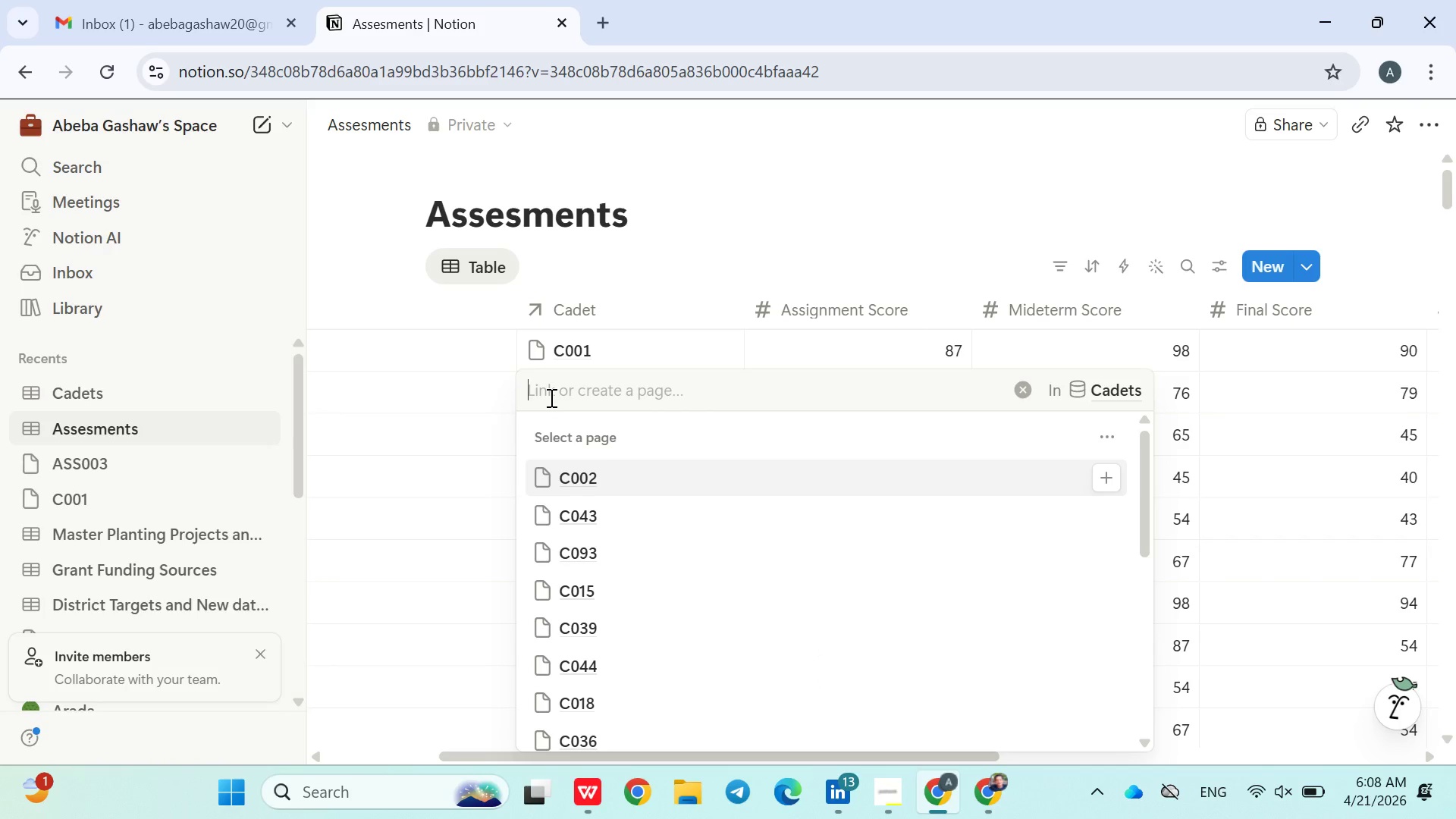 
type(C003)
 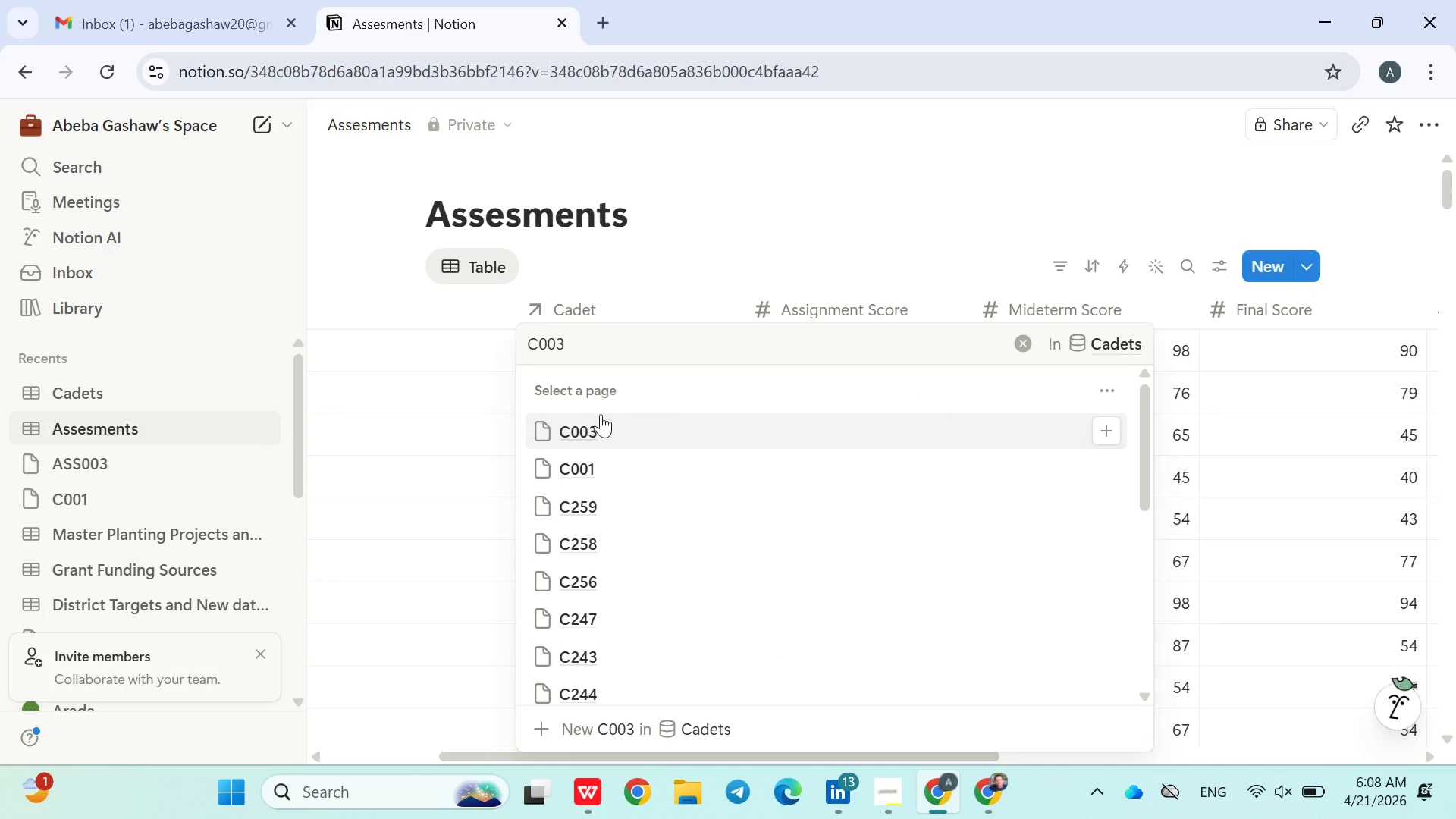 
left_click([586, 425])
 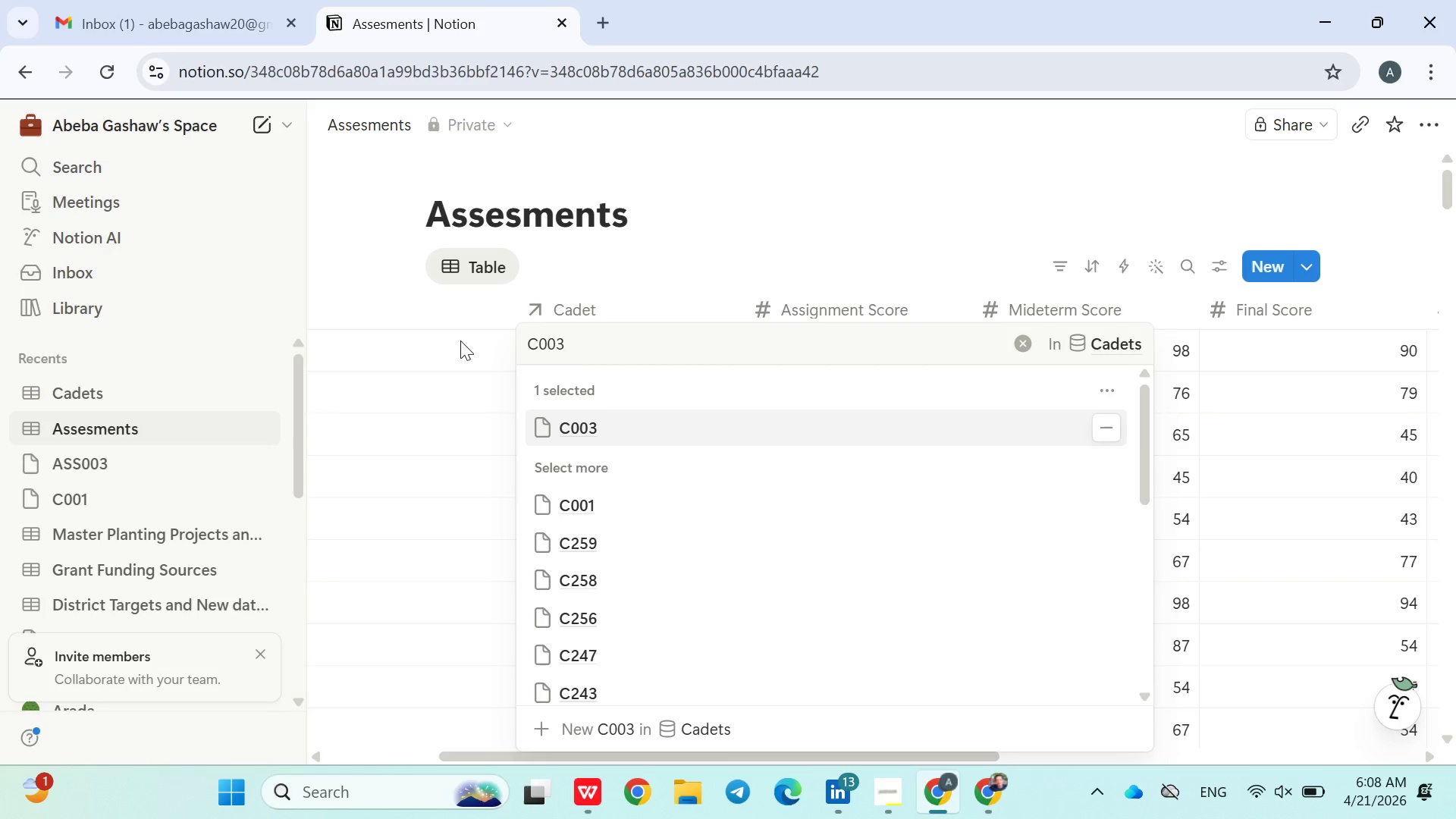 
left_click([460, 320])
 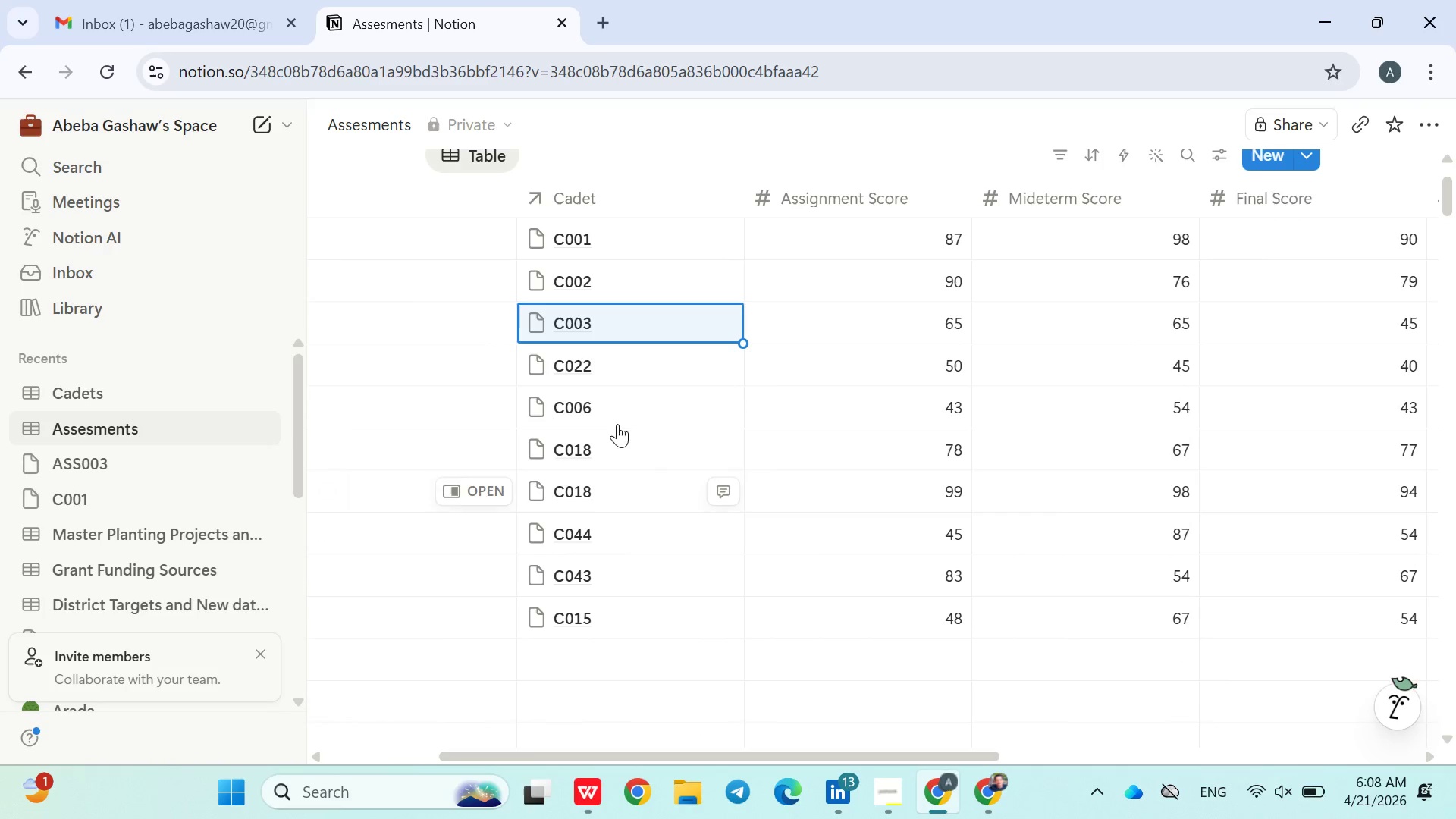 
left_click([617, 358])
 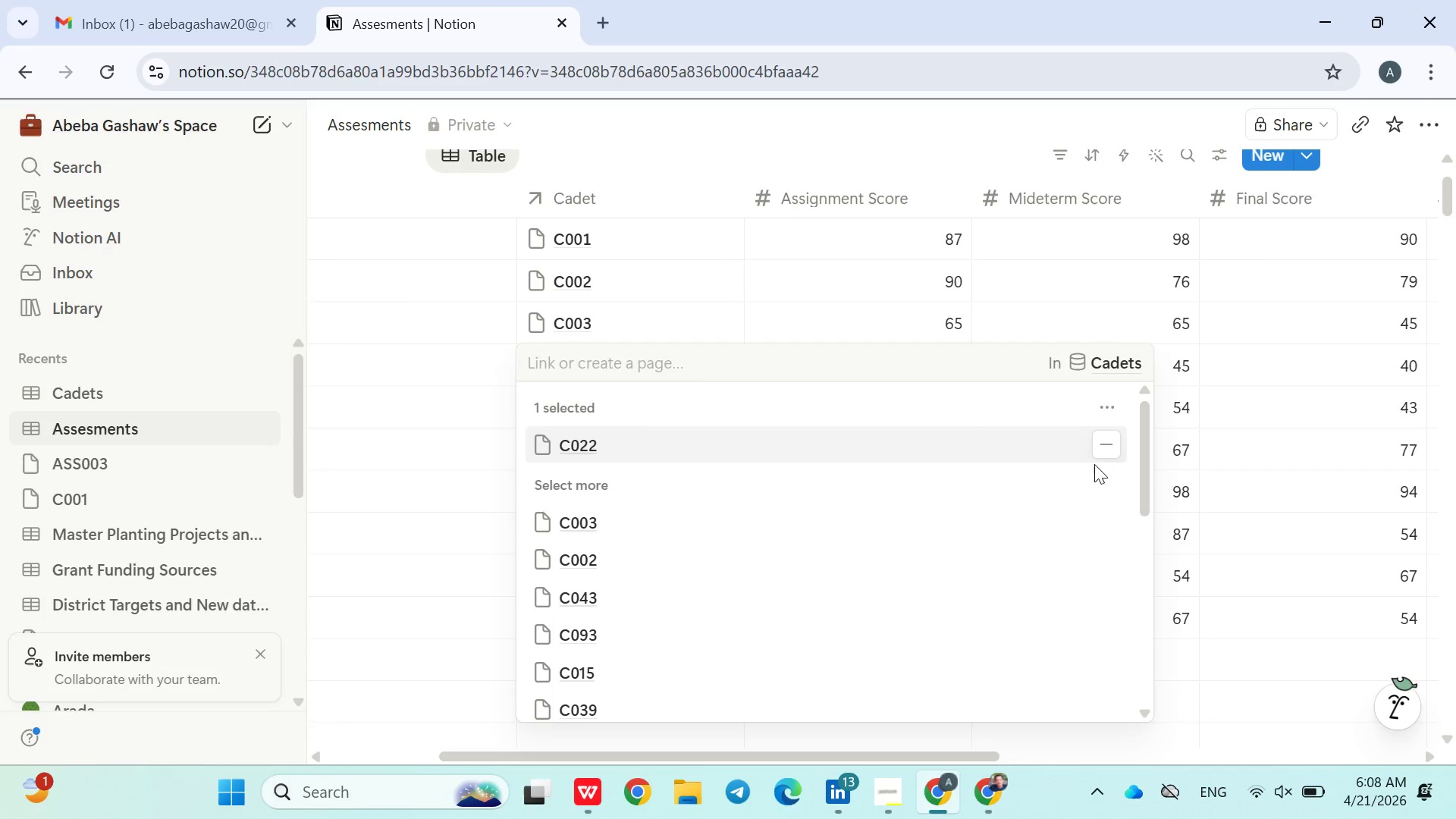 
left_click([1110, 453])
 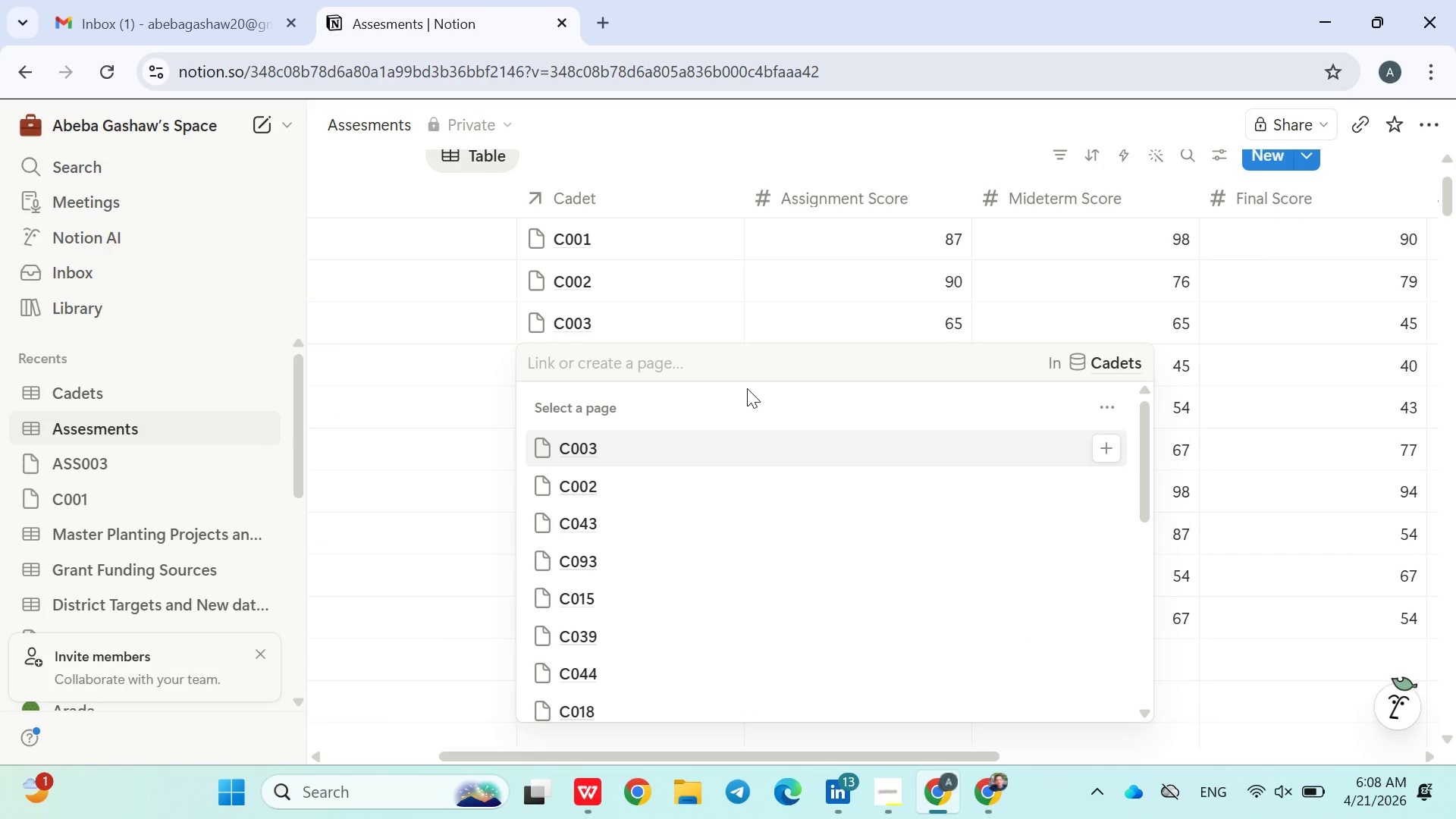 
type(C004)
 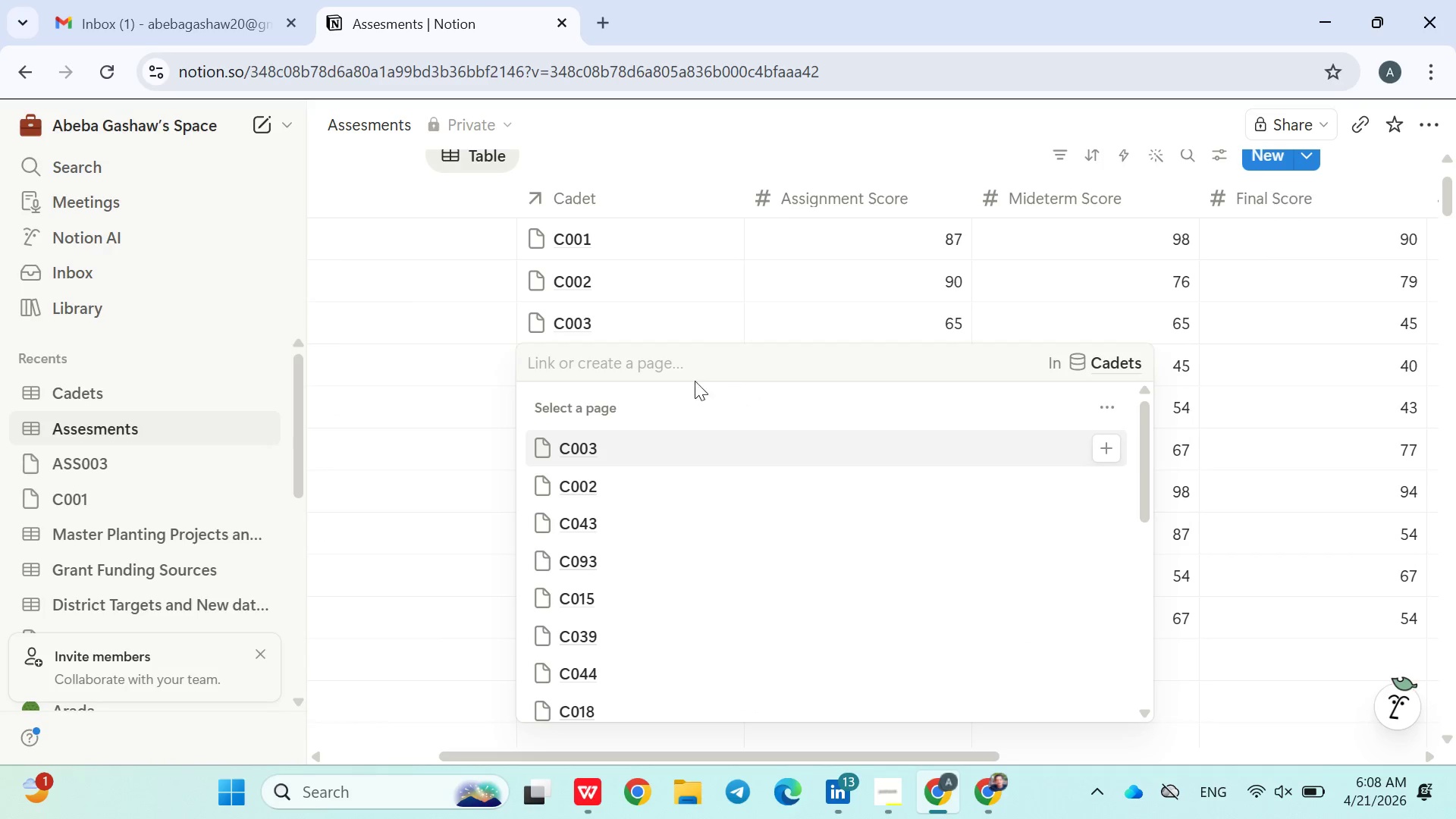 
left_click([670, 368])
 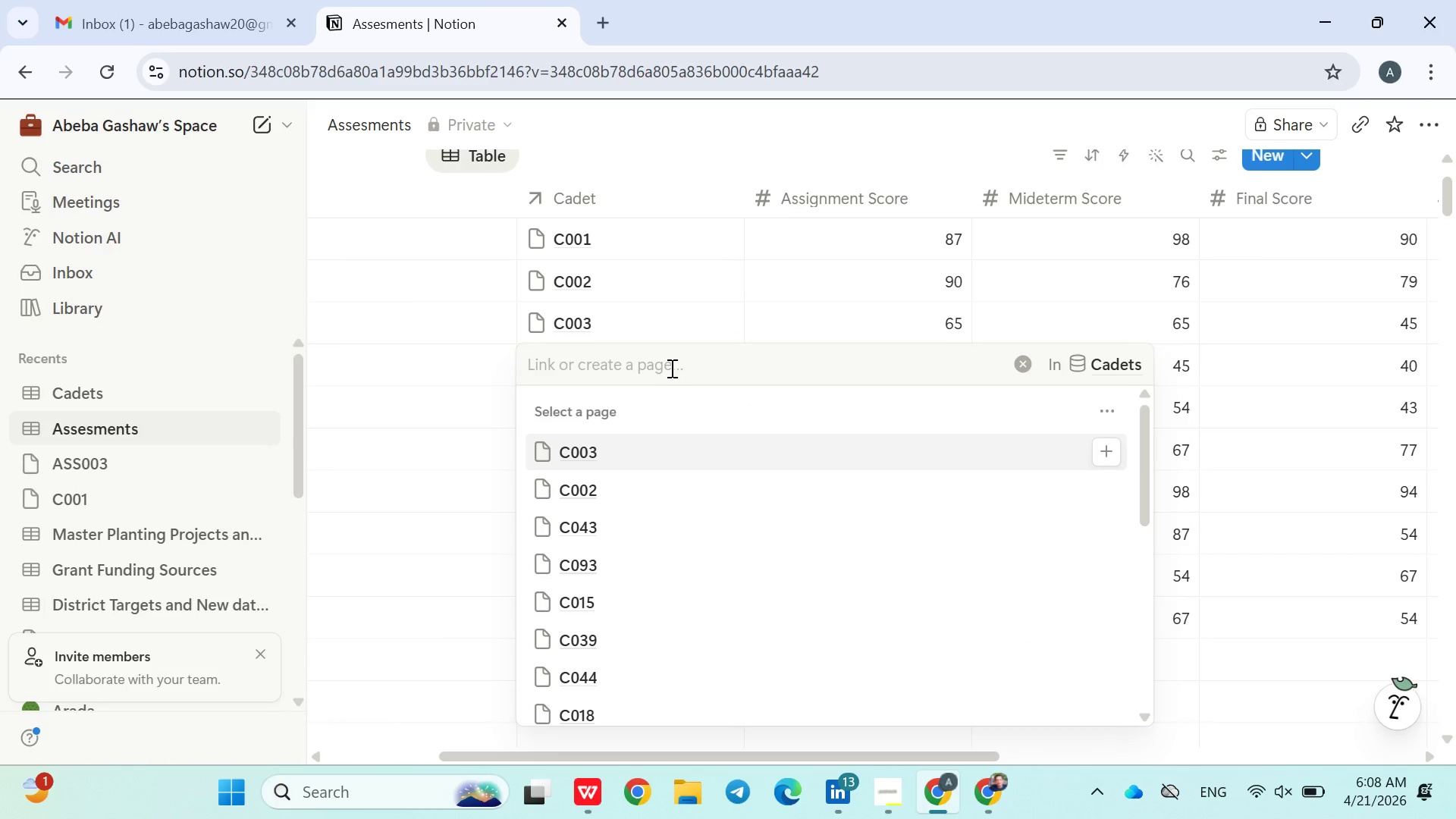 
type(C004)
 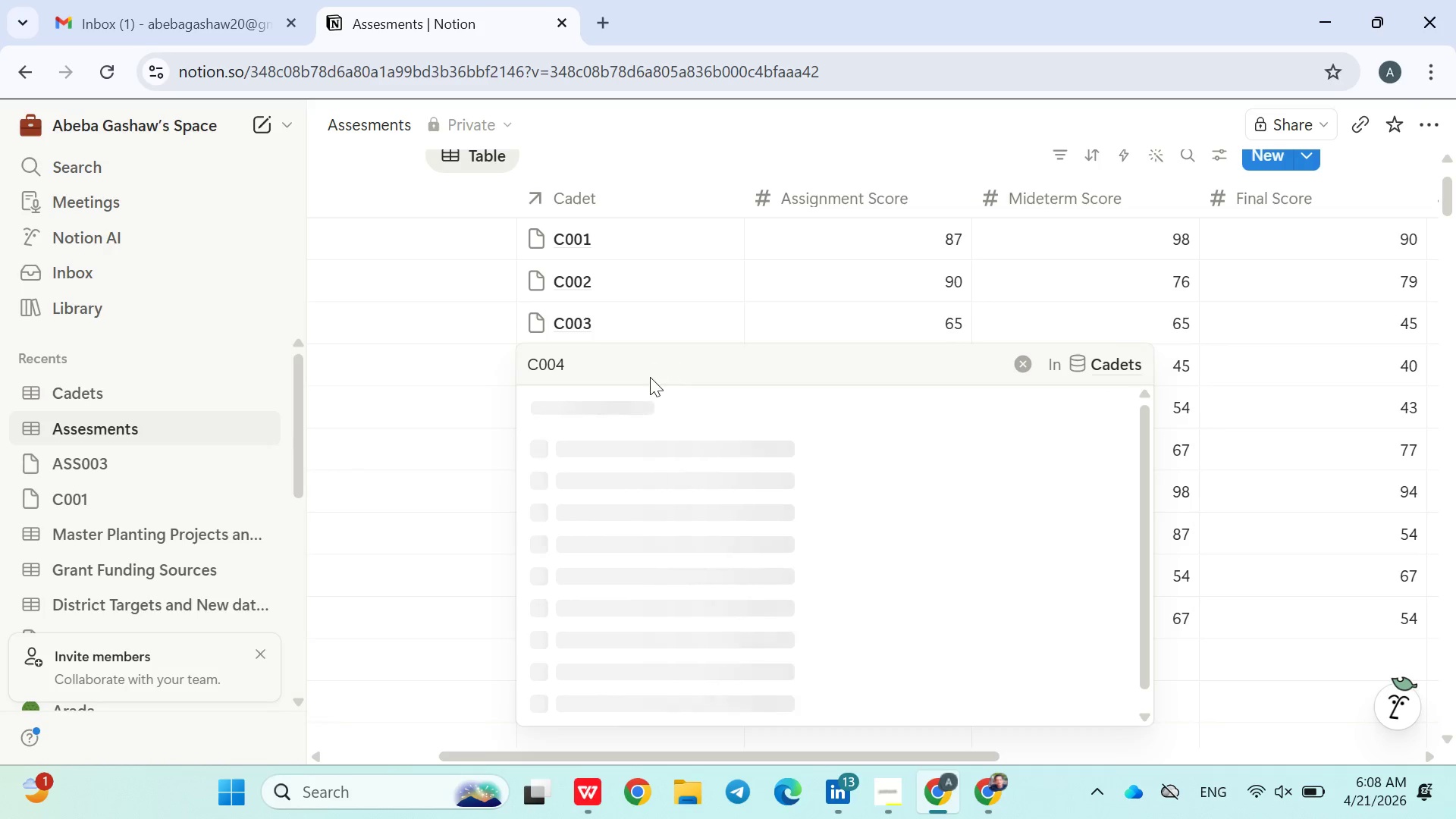 
mouse_move([637, 394])
 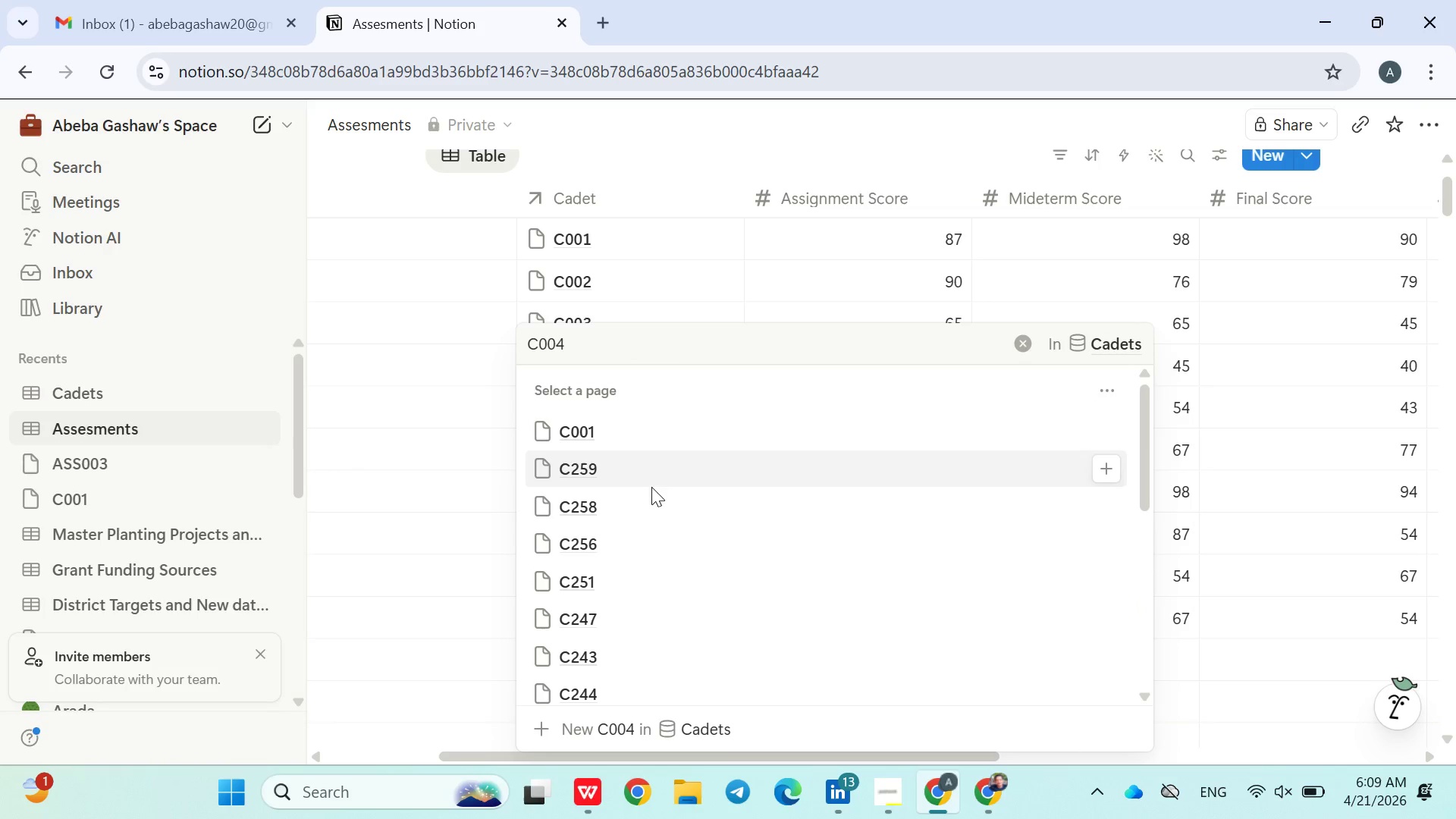 
key(Backspace)
 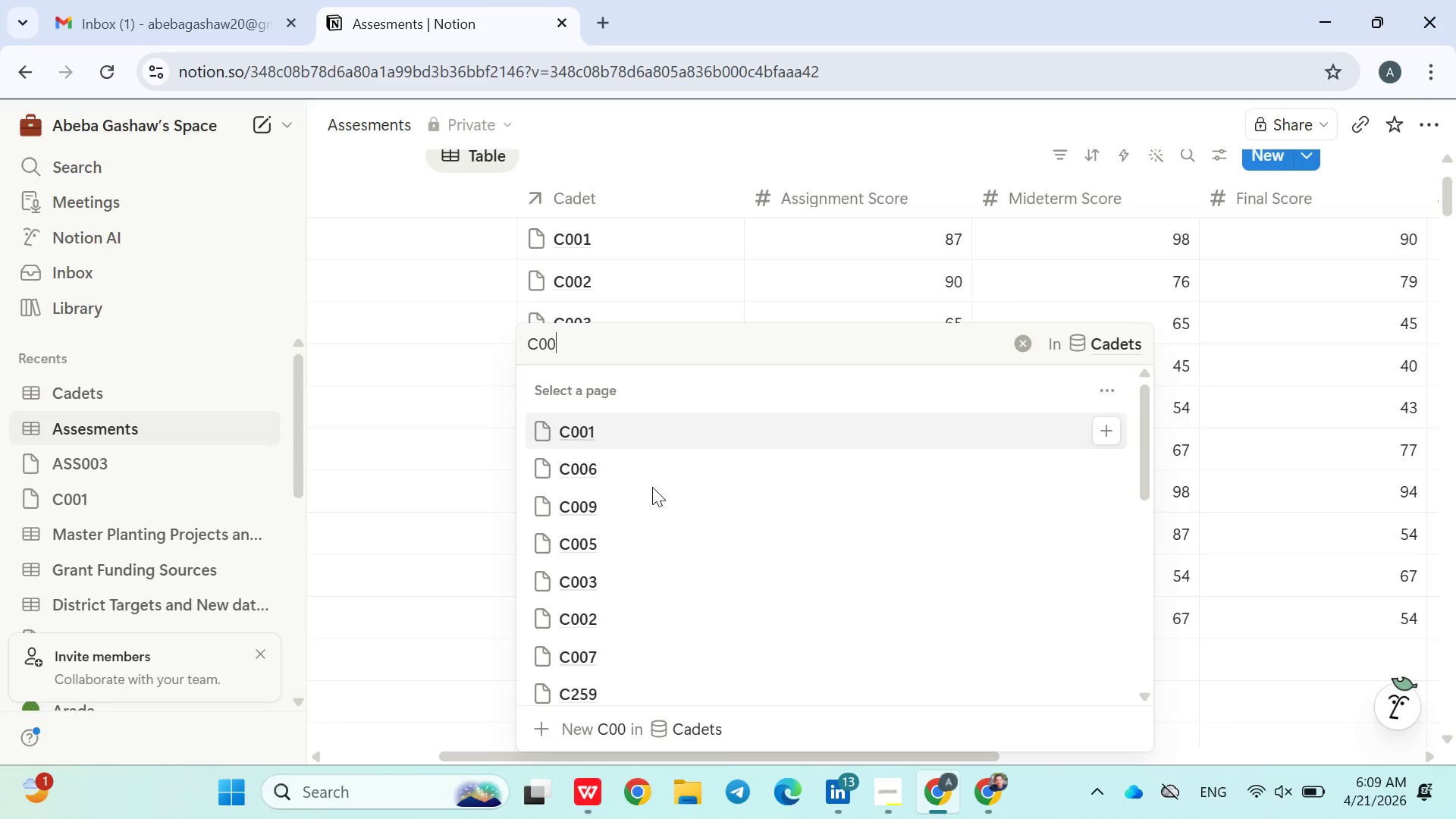 
key(D)
 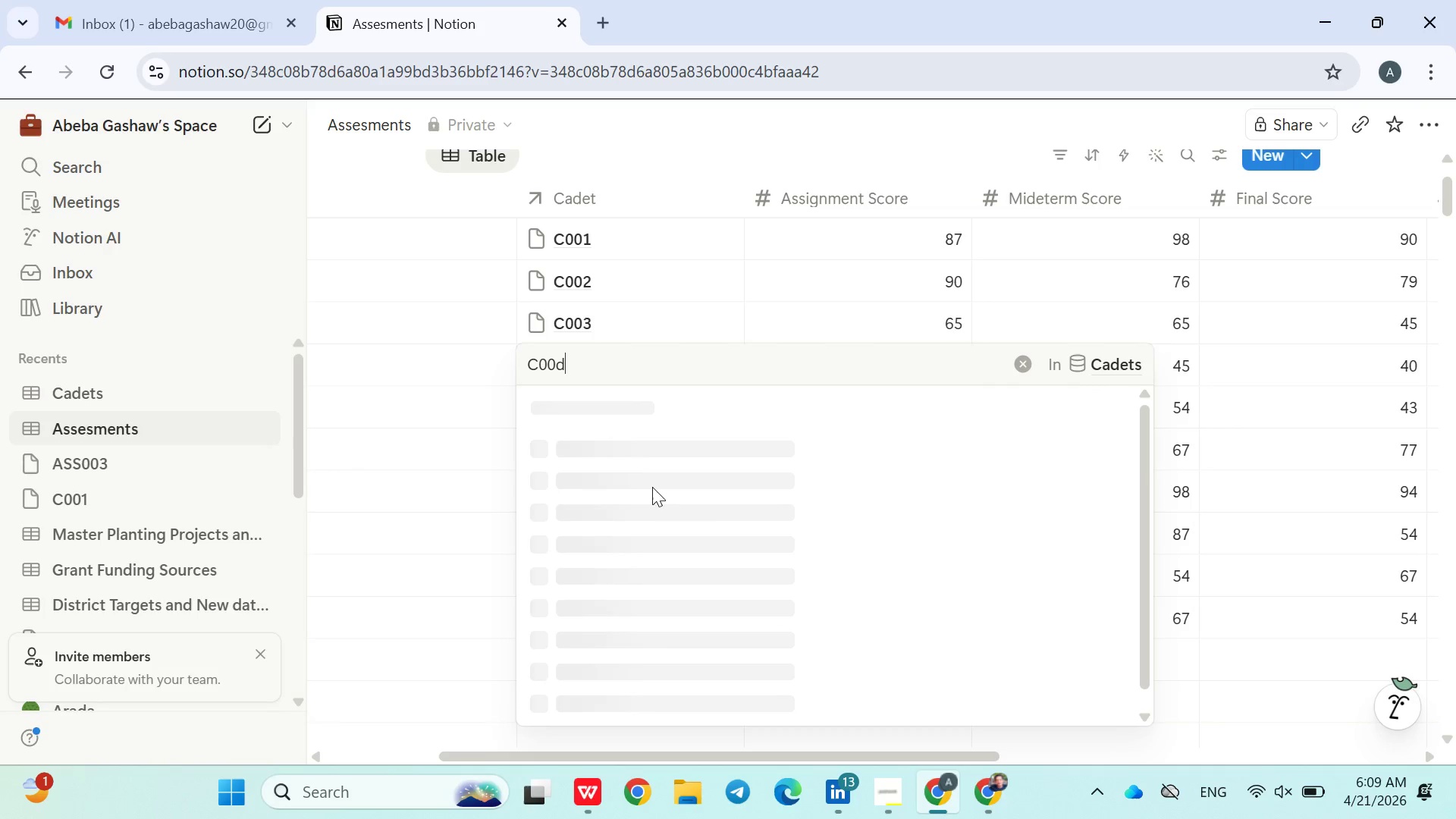 
key(Backspace)
 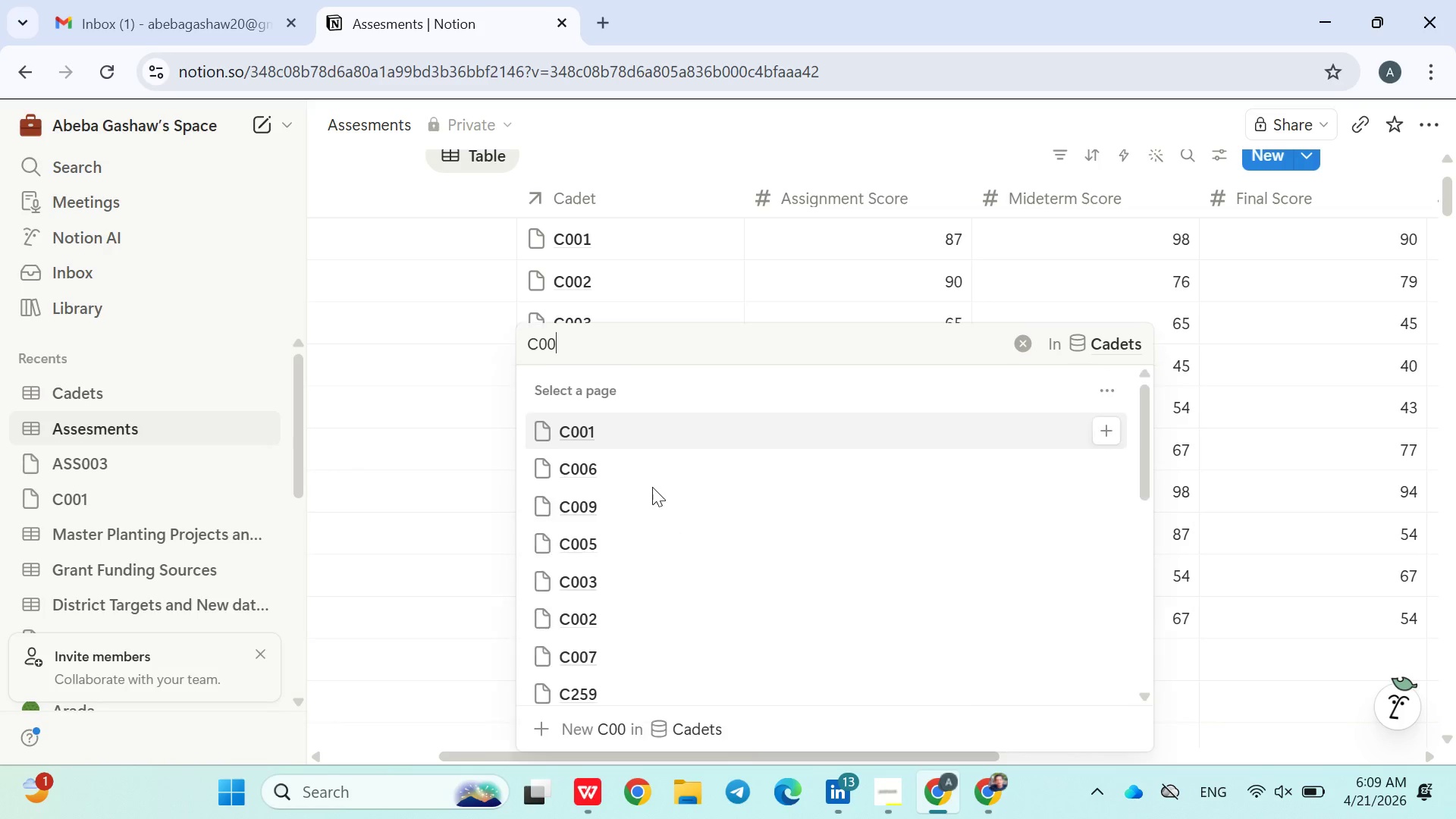 
key(4)
 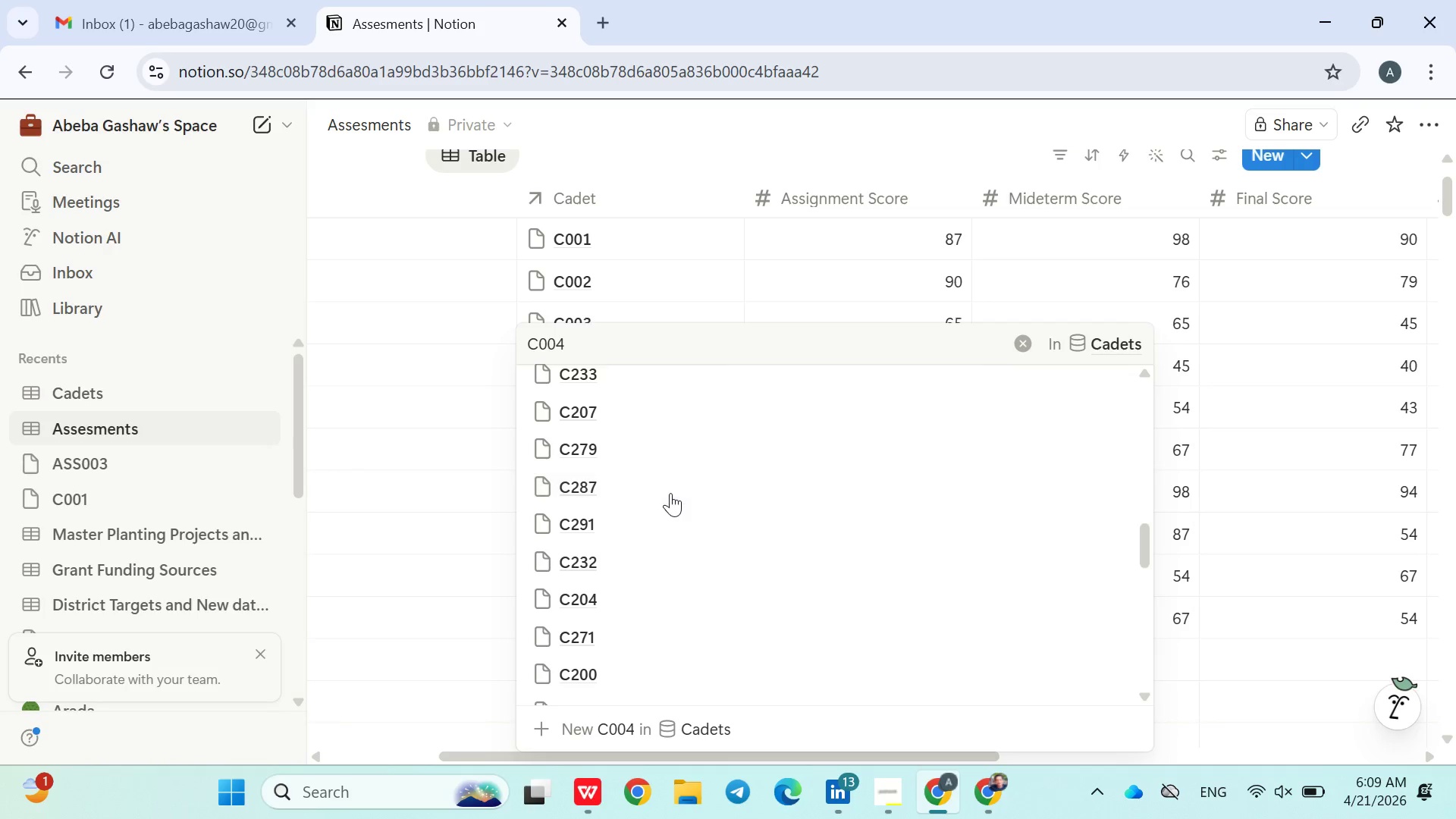 
wait(14.52)
 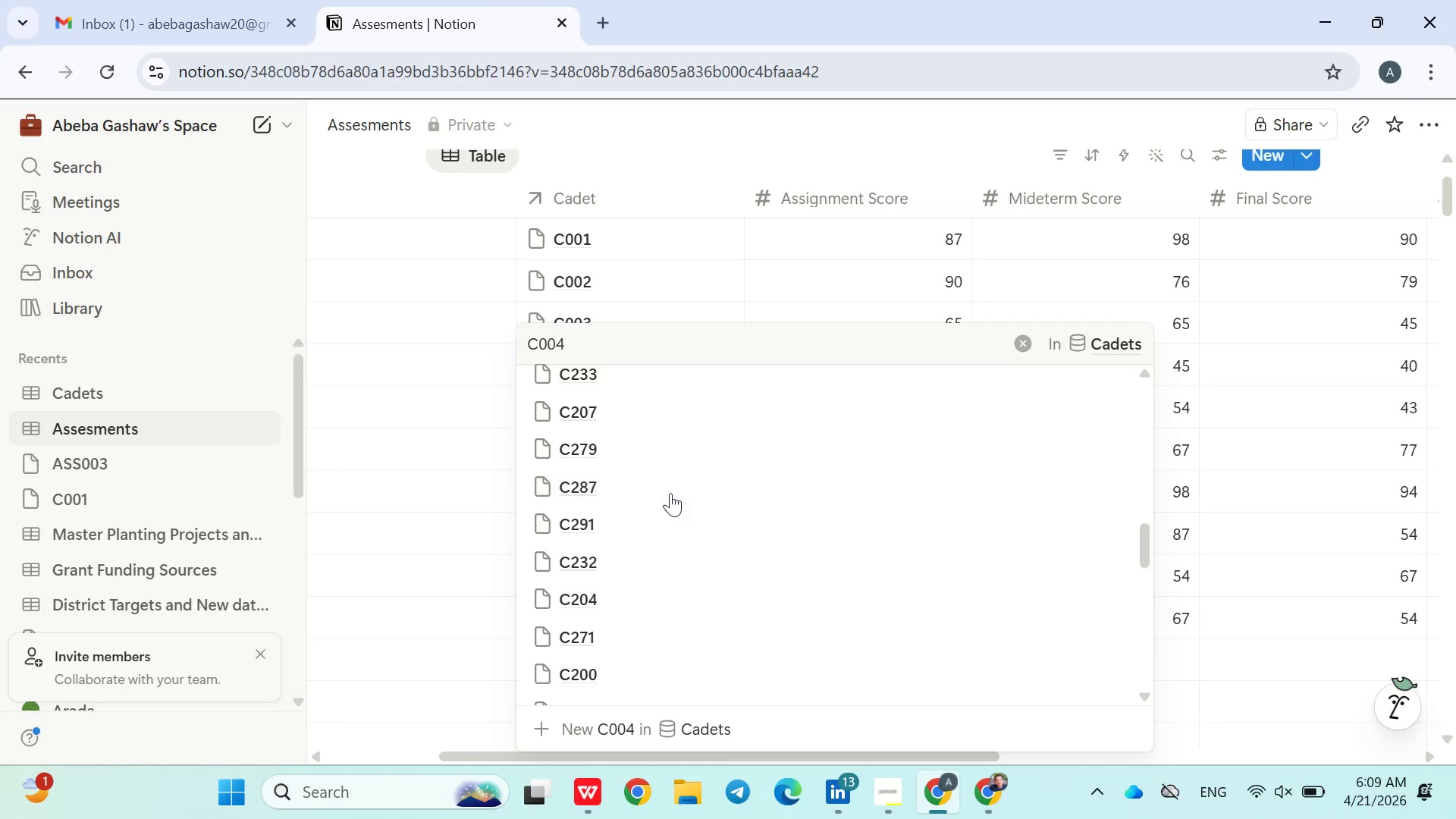 
left_click([458, 259])
 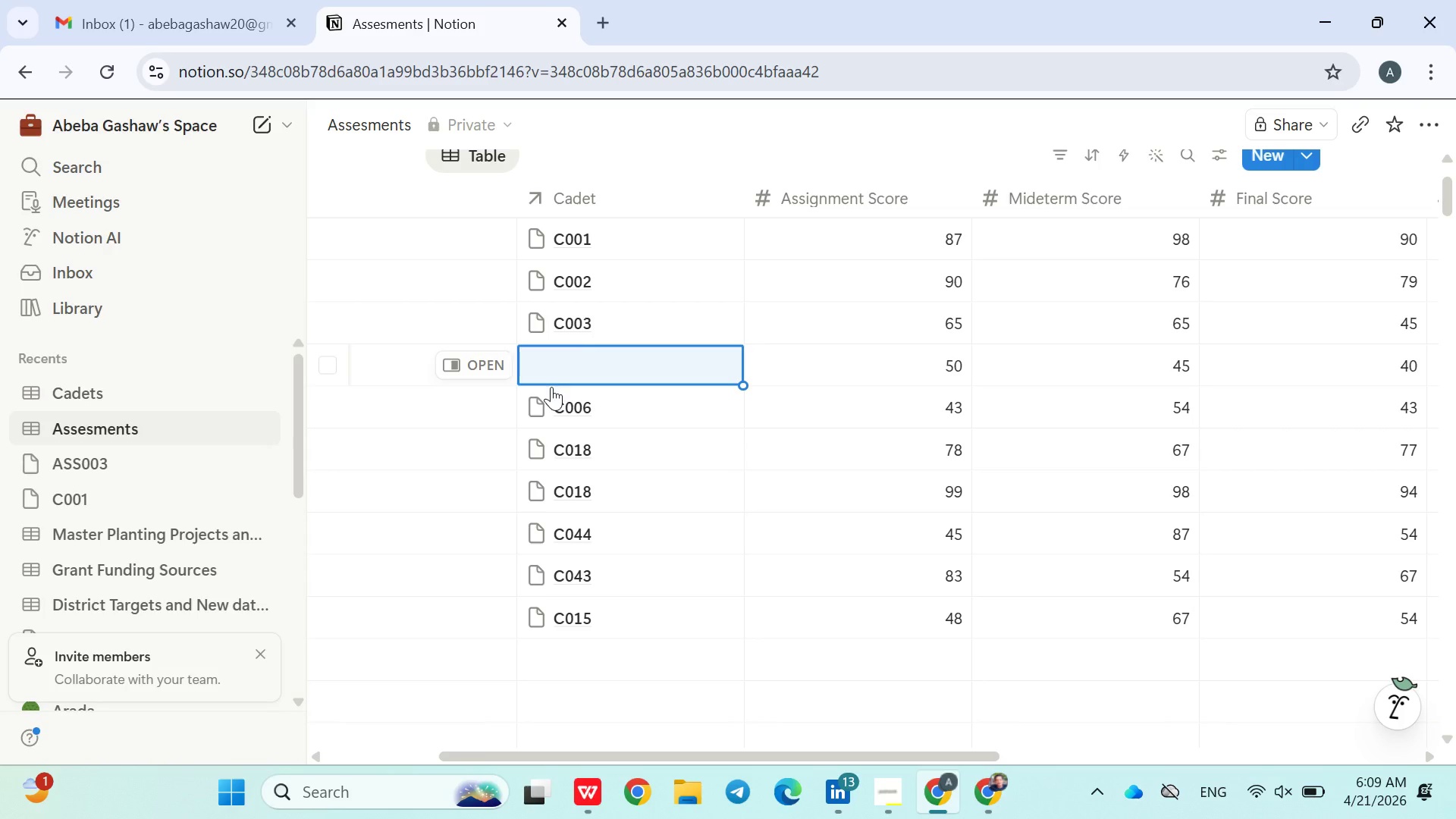 
wait(5.55)
 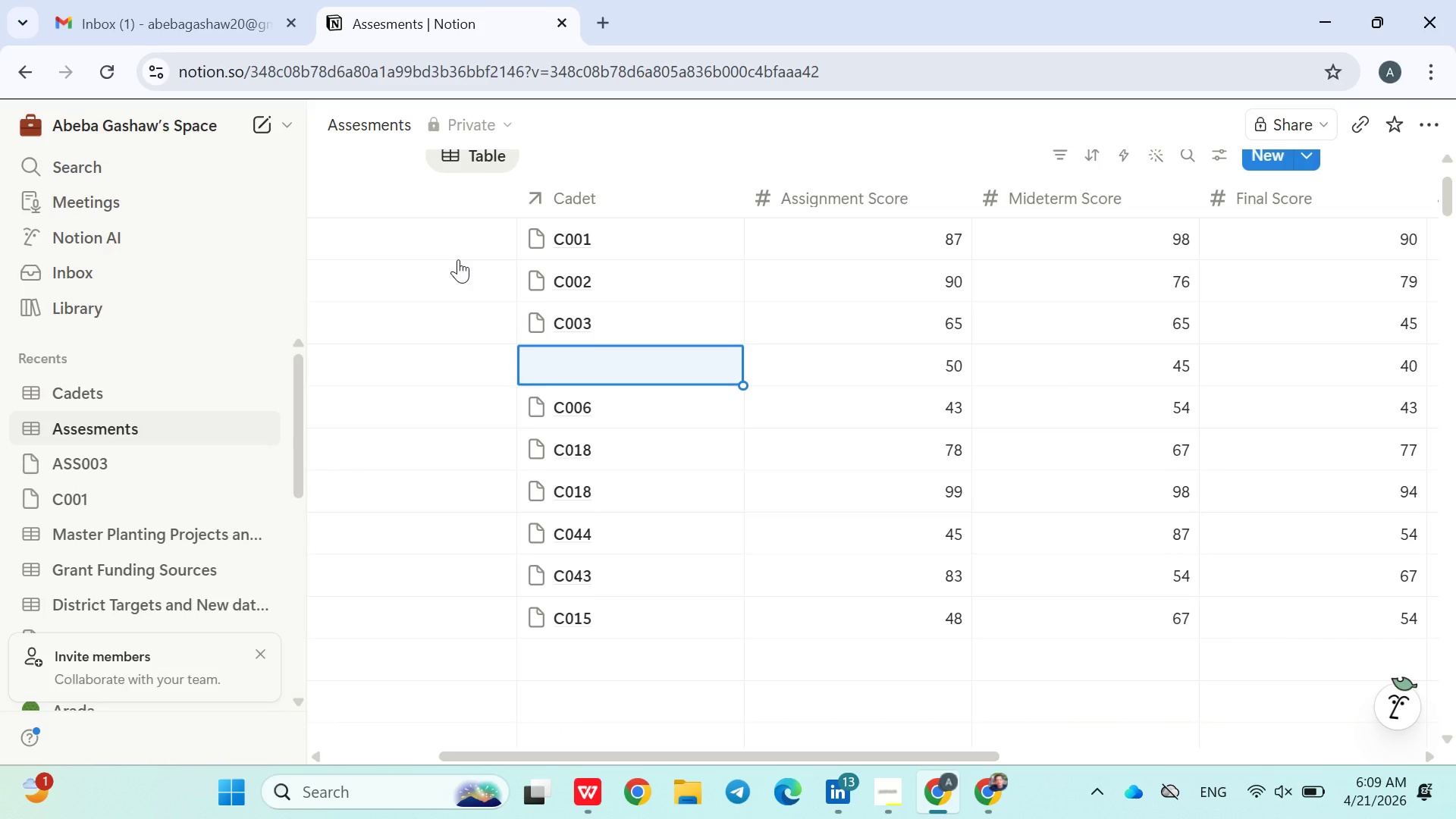 
left_click([79, 401])
 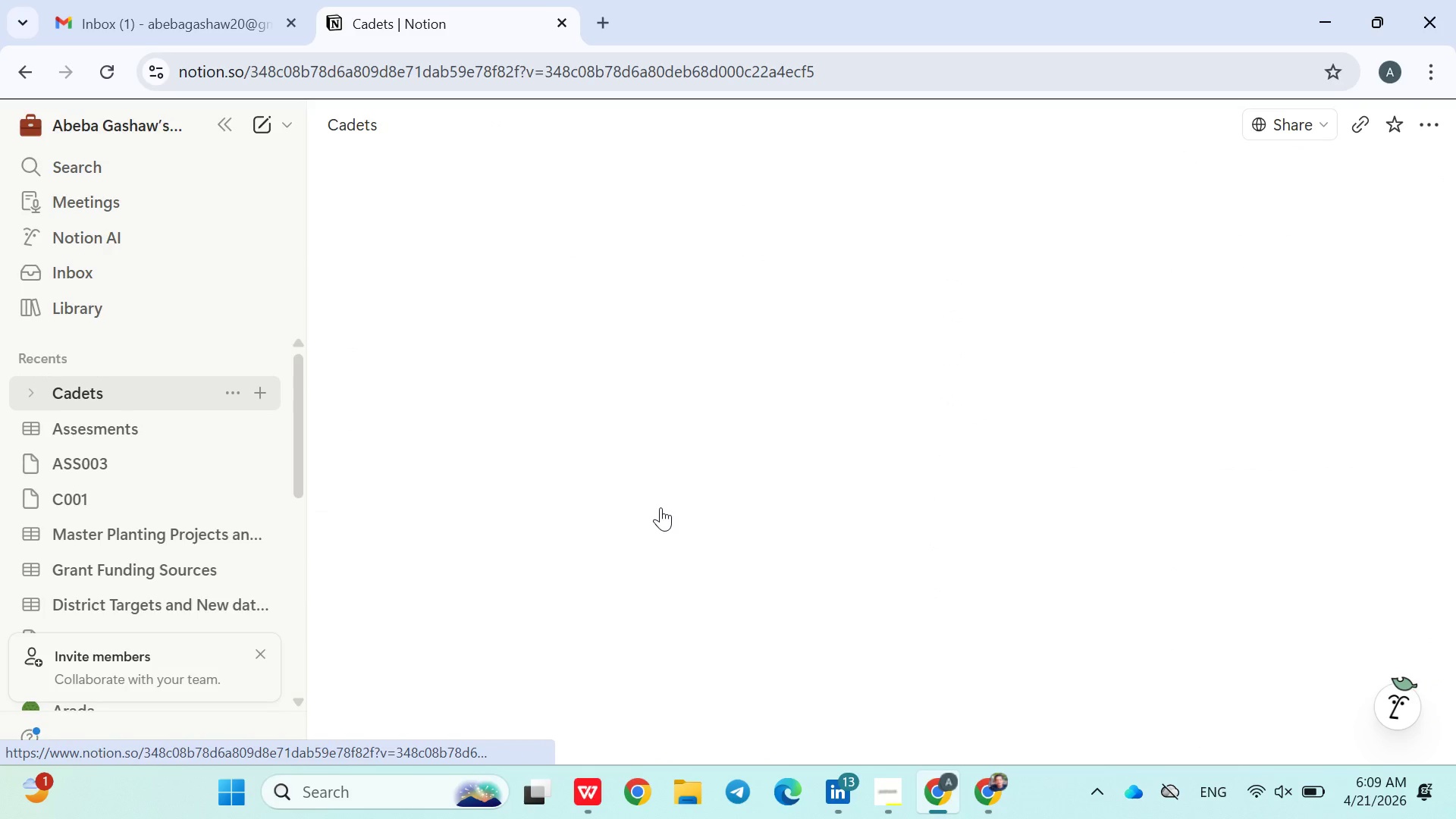 
mouse_move([599, 497])
 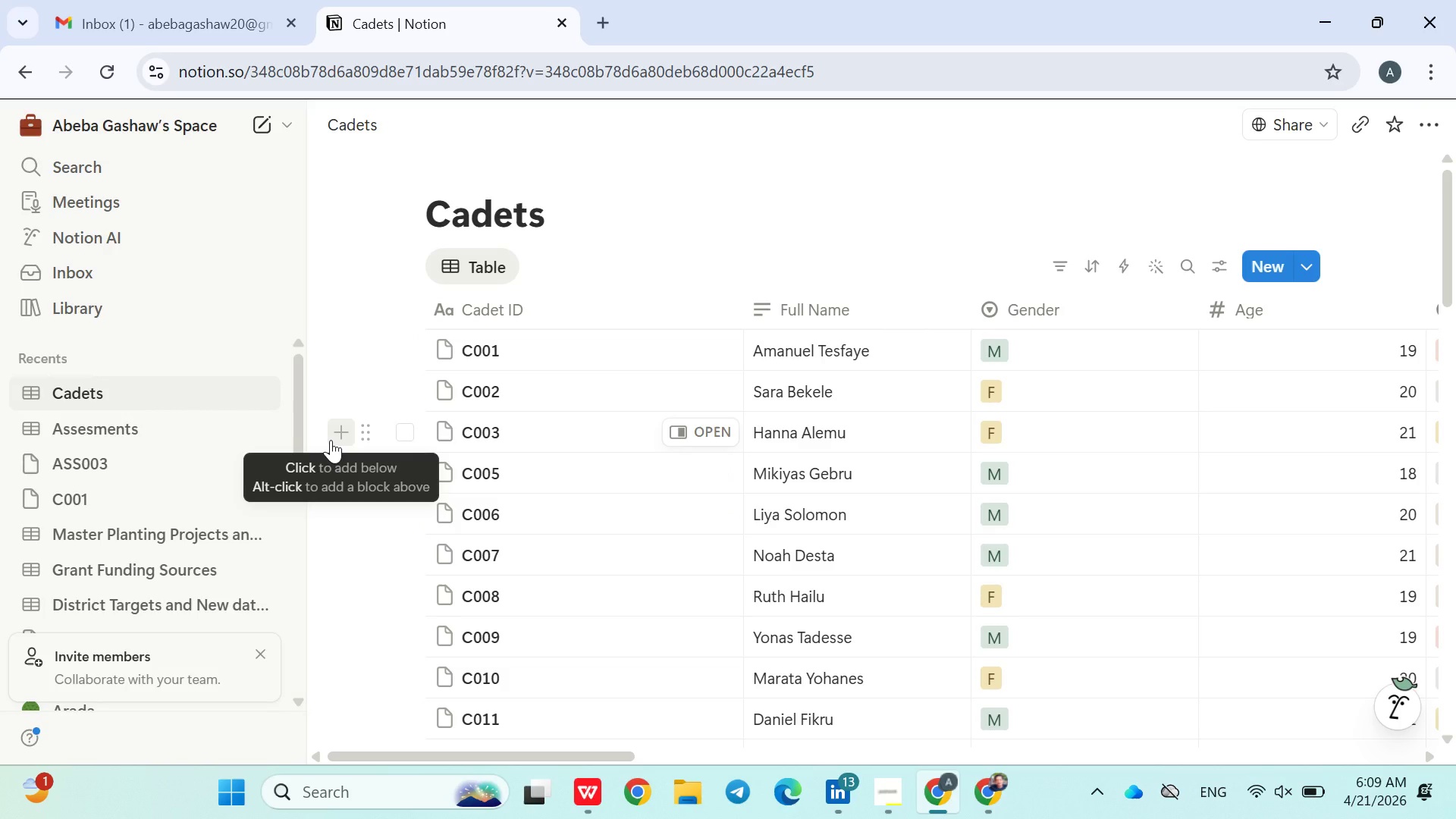 
wait(5.48)
 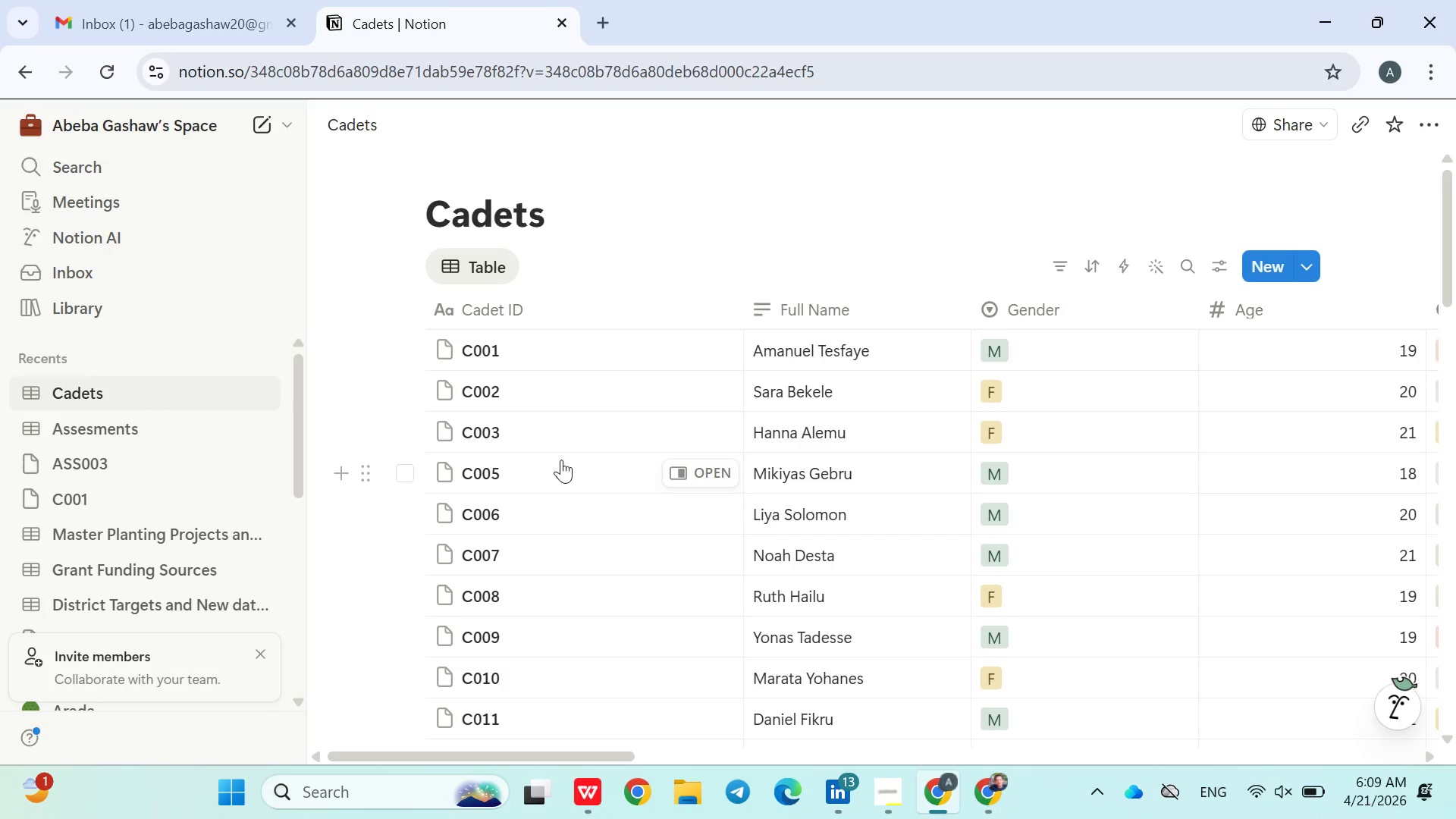 
left_click([331, 440])
 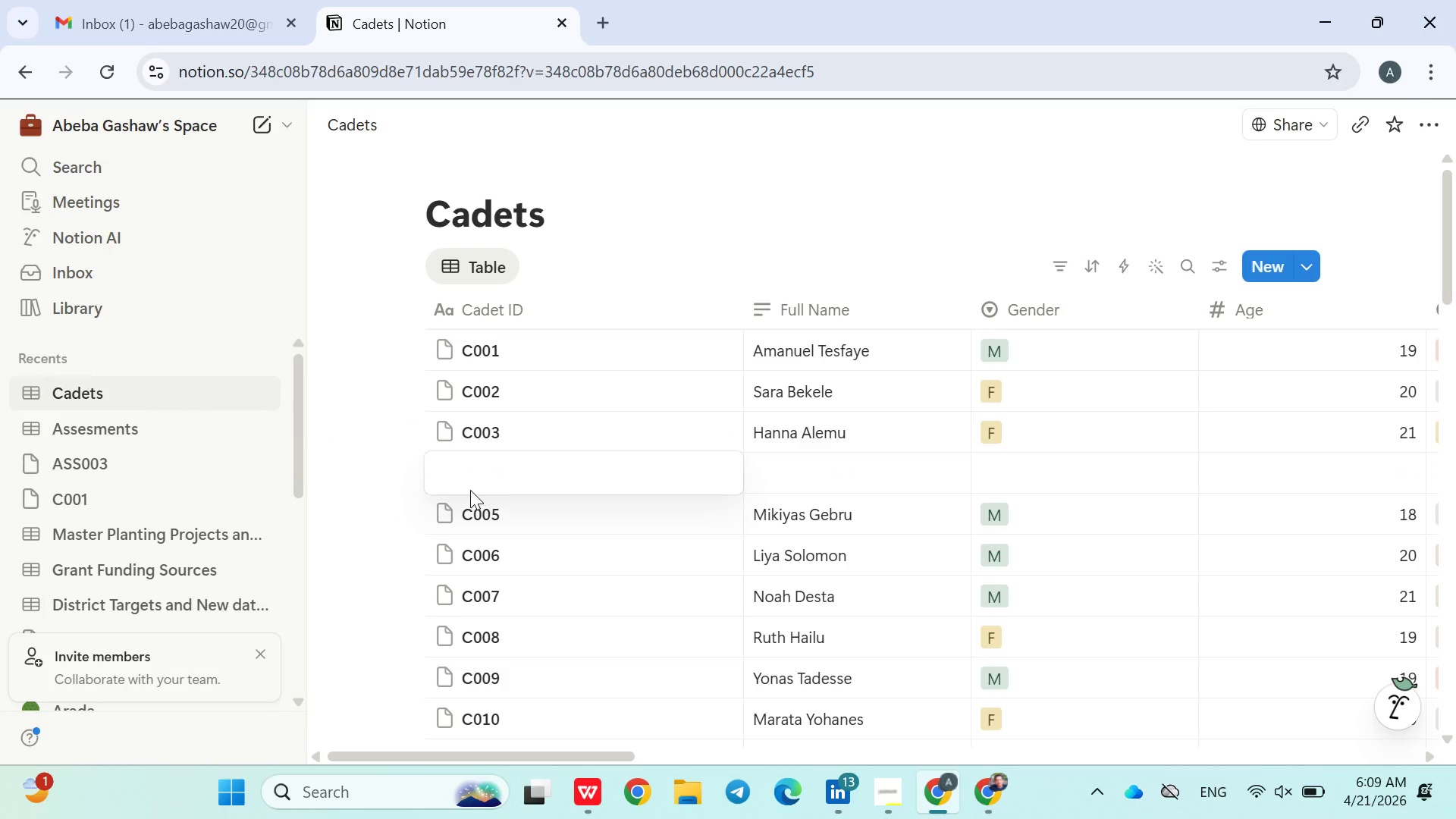 
type(C004)
 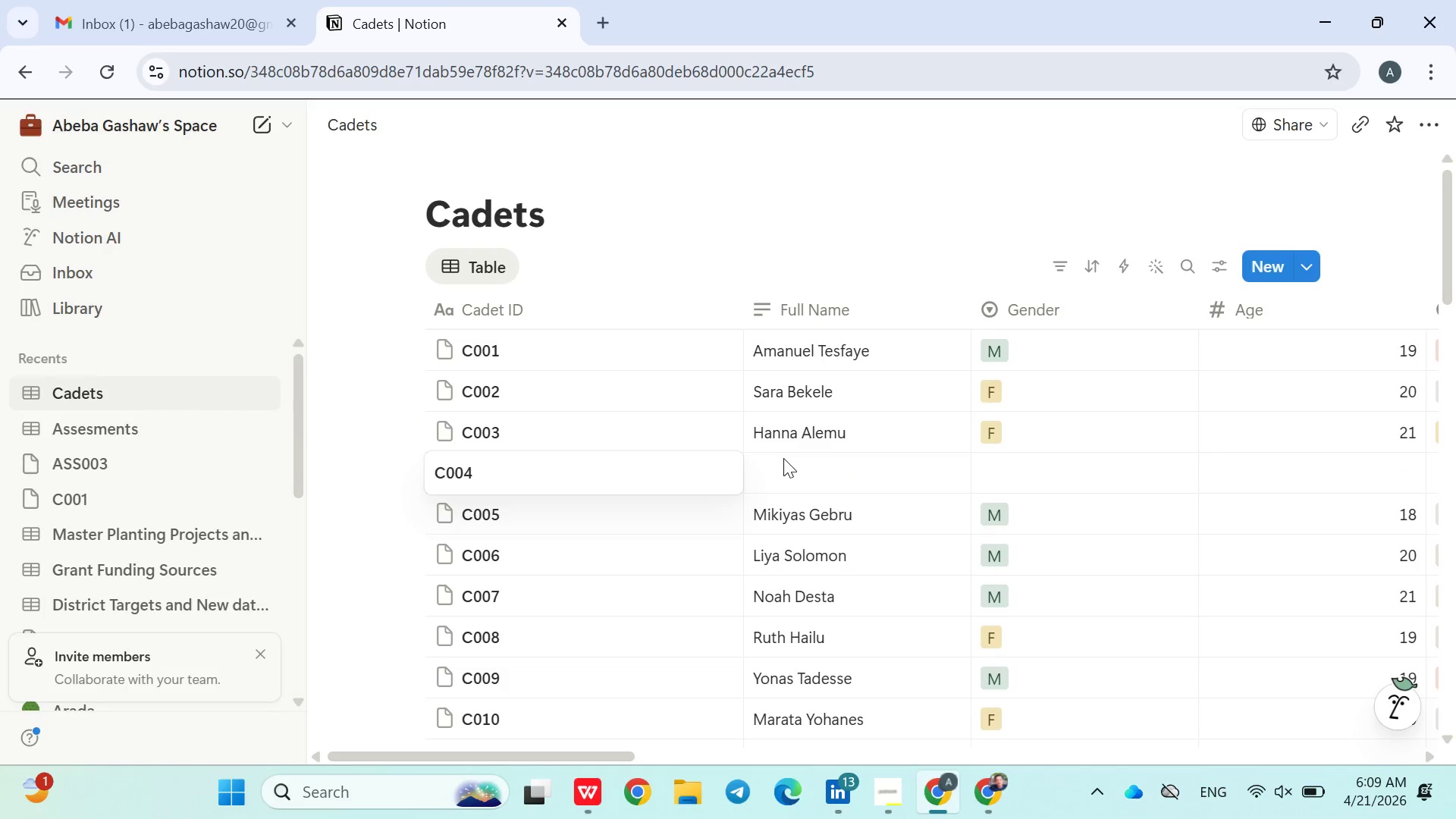 
left_click([793, 479])
 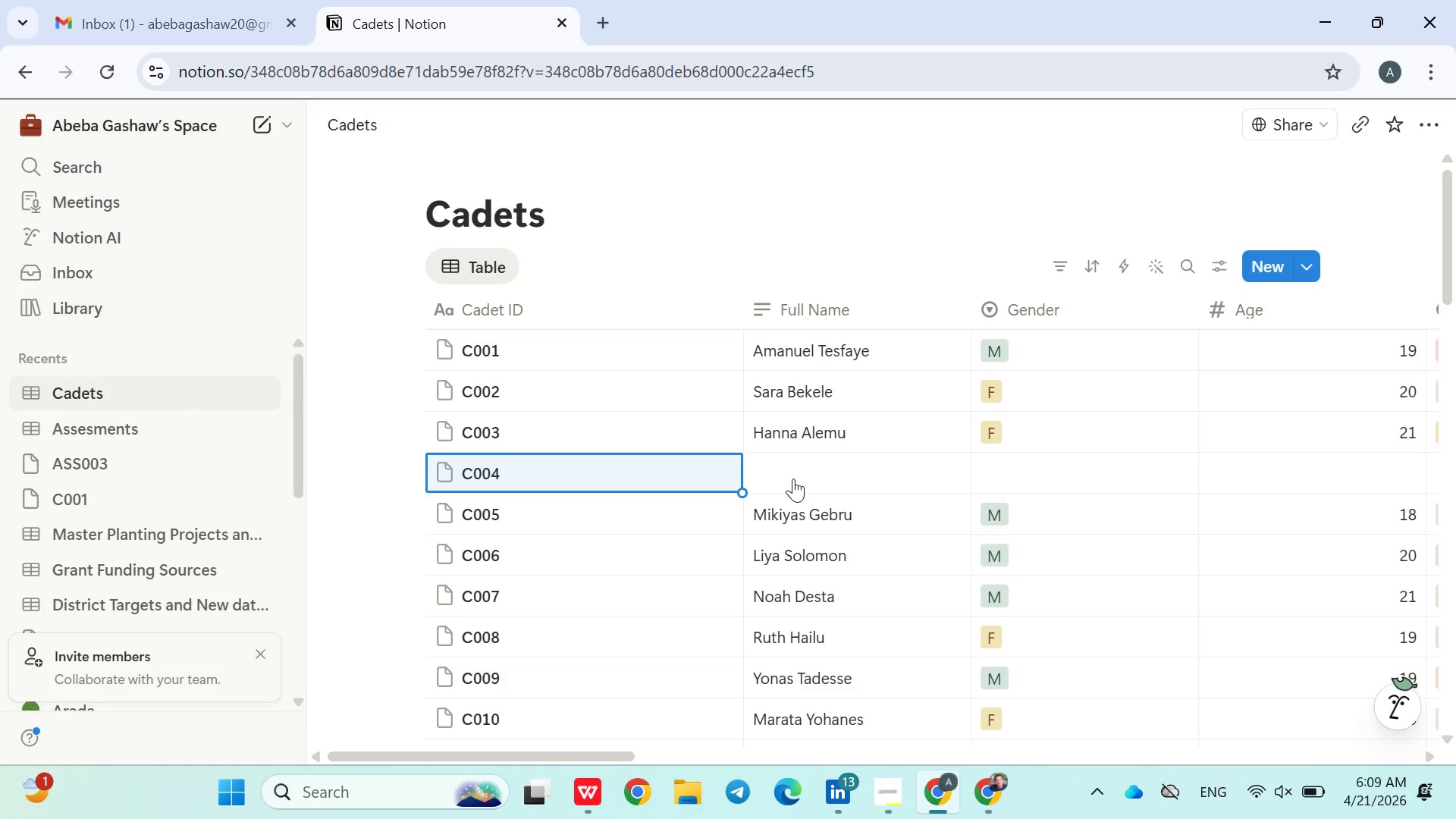 
left_click([793, 479])
 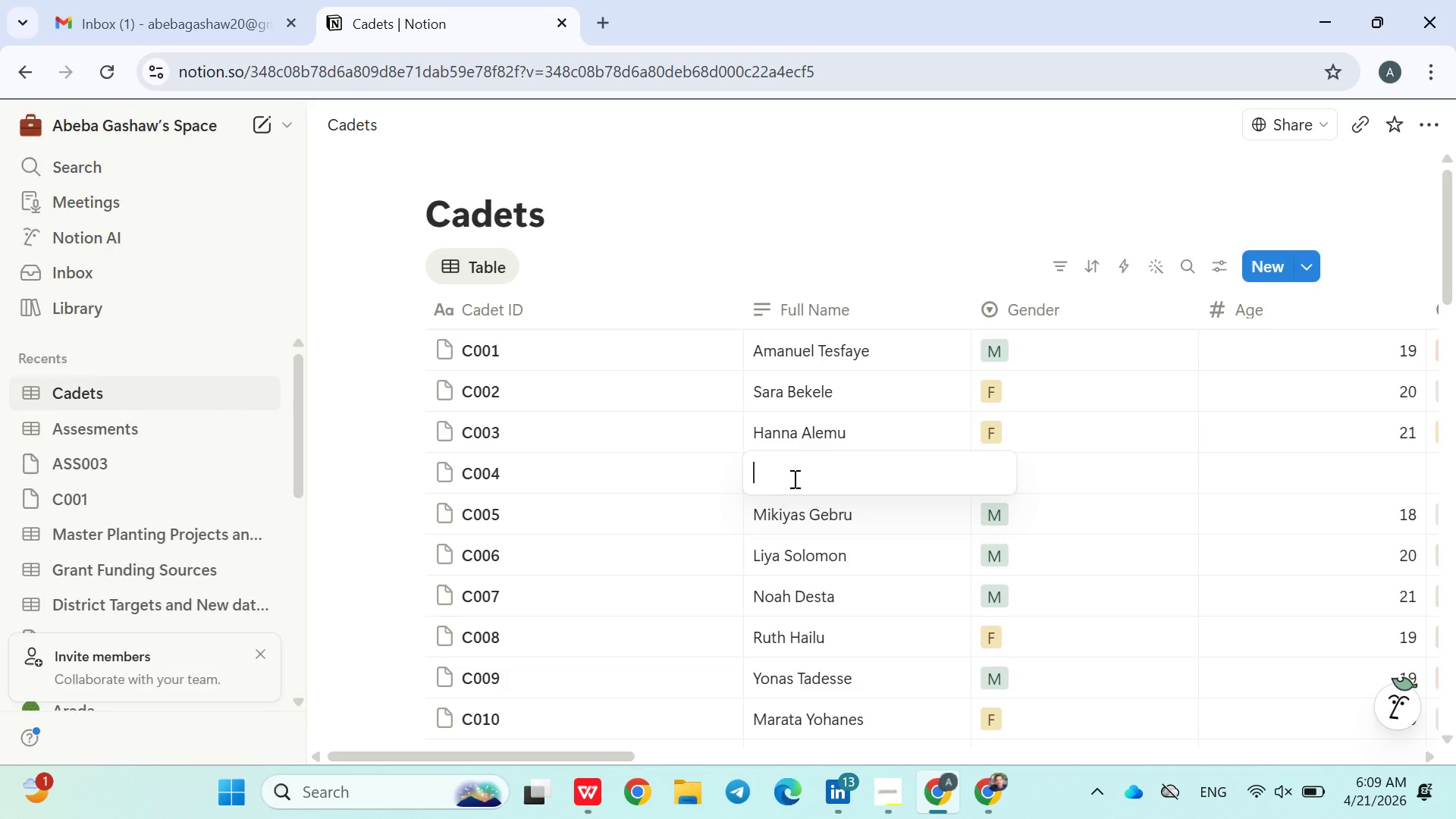 
type(Jemal Mohammed)
 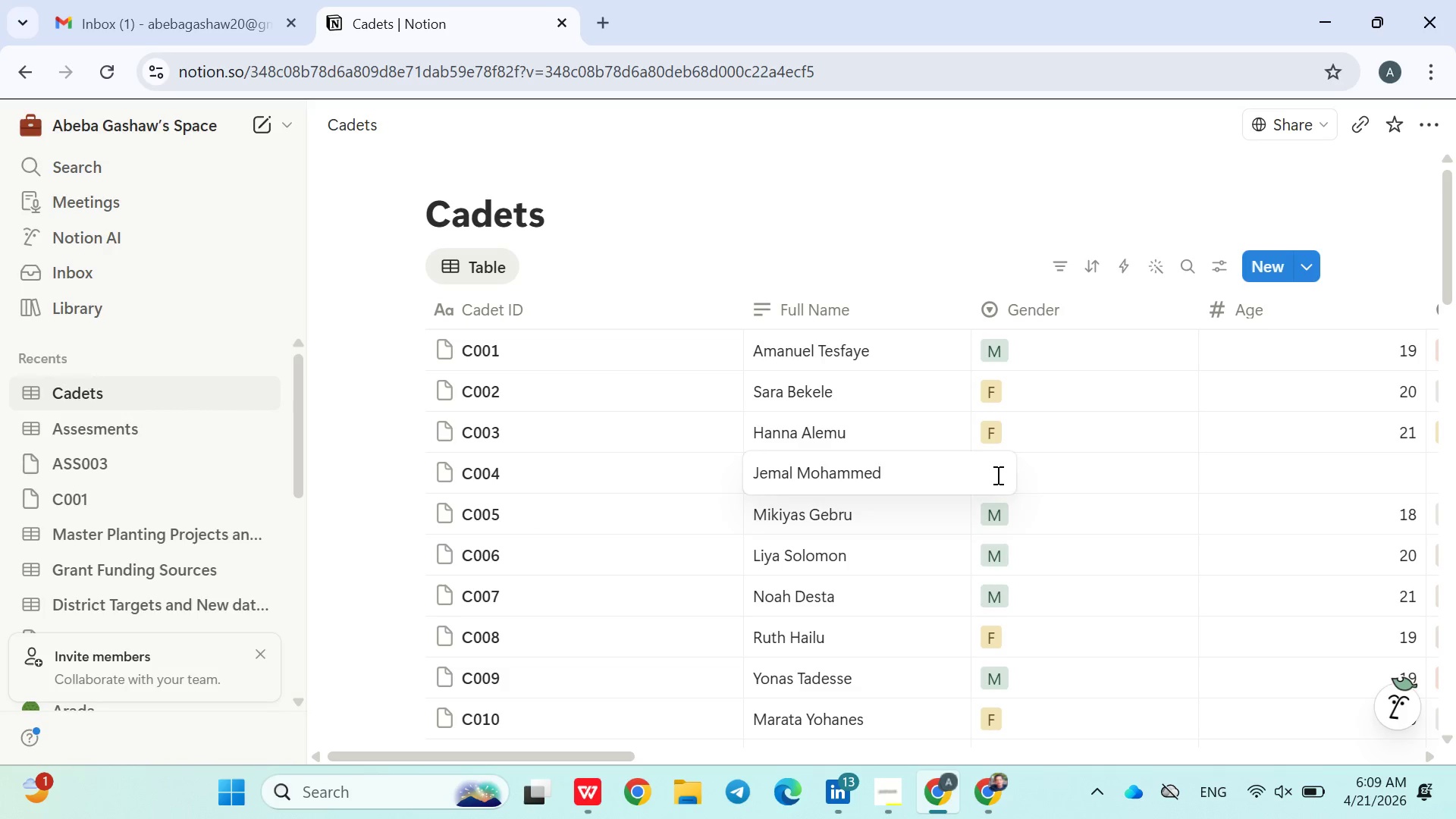 
left_click([1026, 483])
 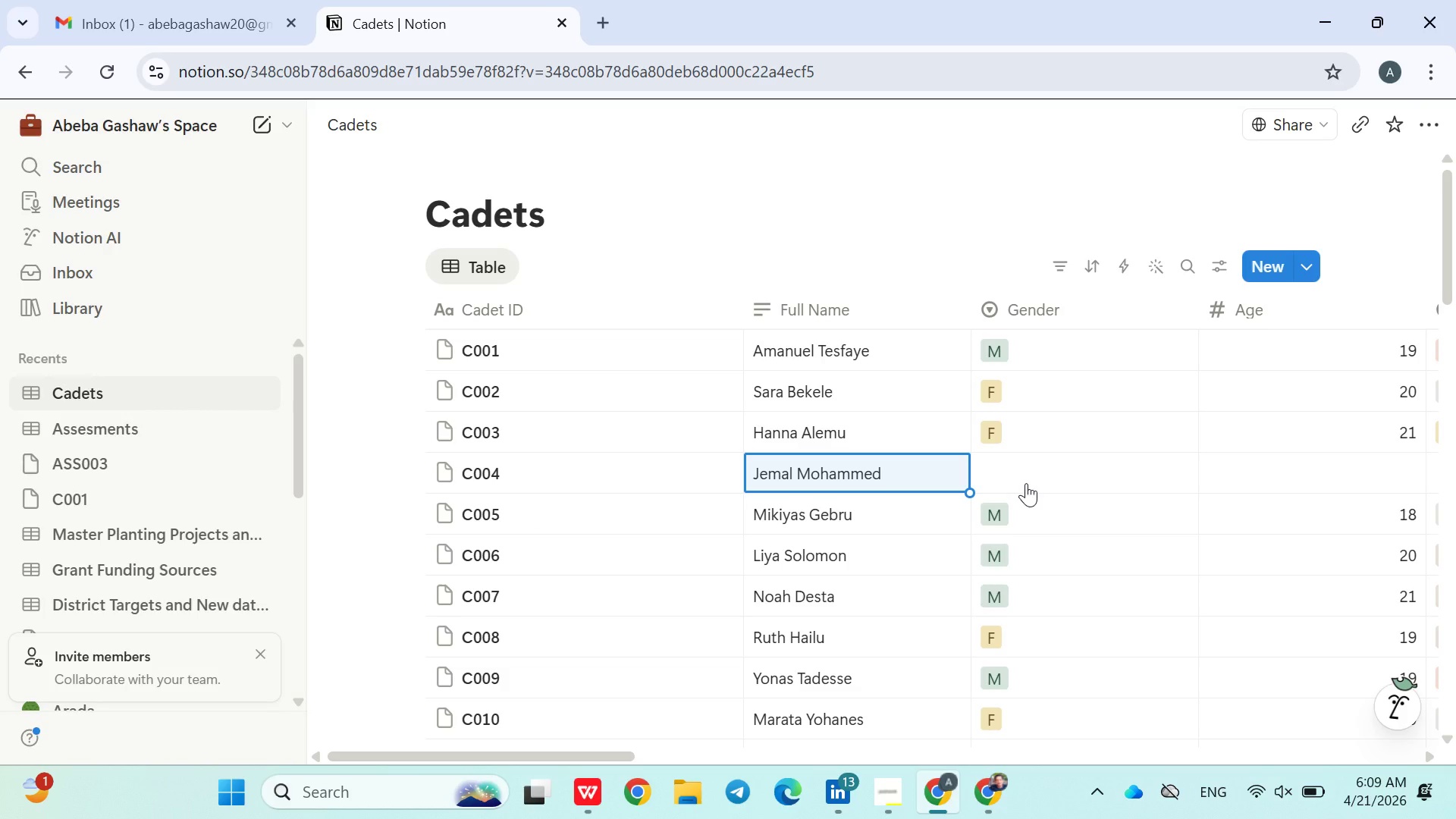 
left_click_drag(start_coordinate=[1026, 483], to_coordinate=[1012, 479])
 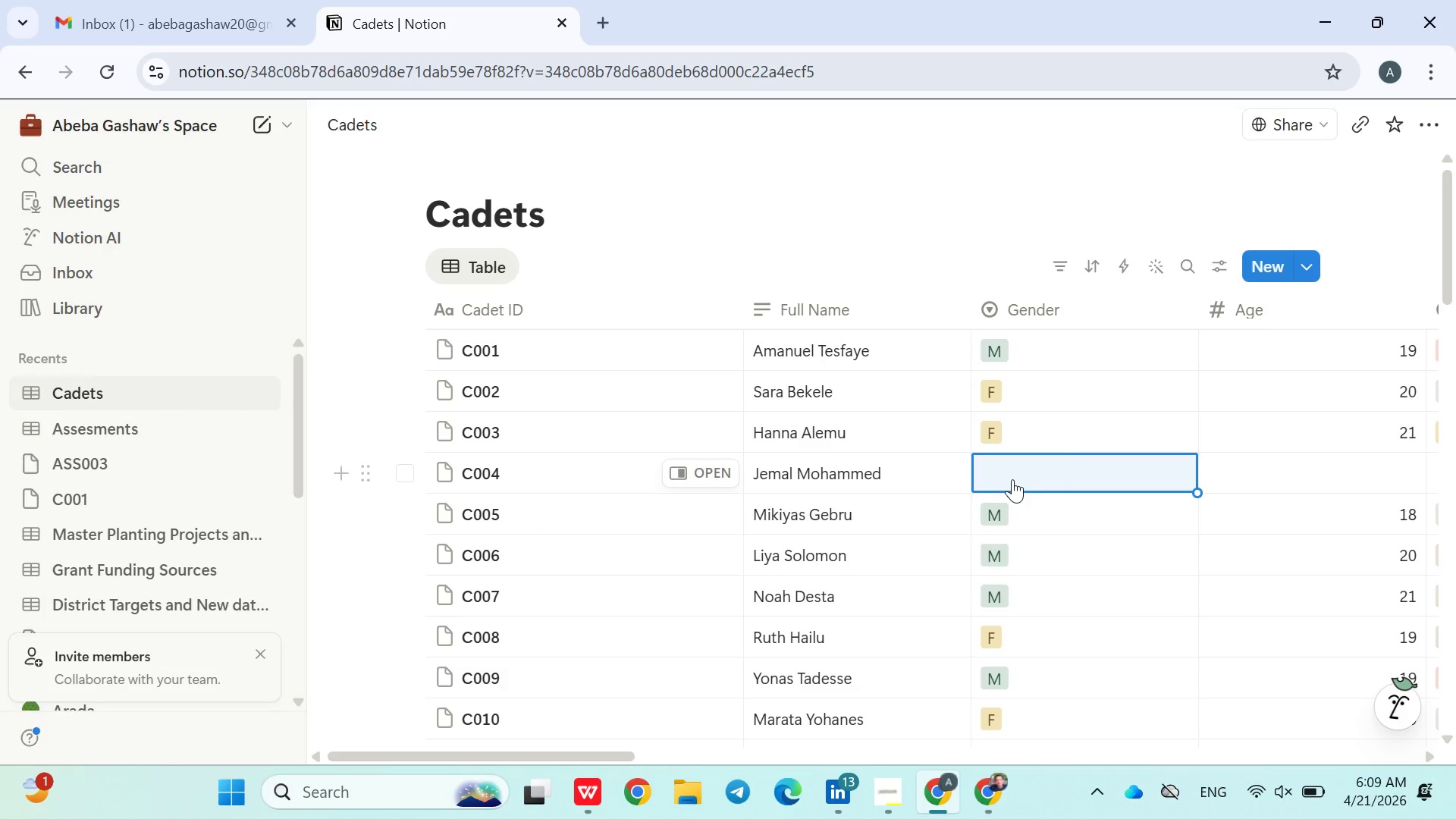 
left_click([1012, 479])
 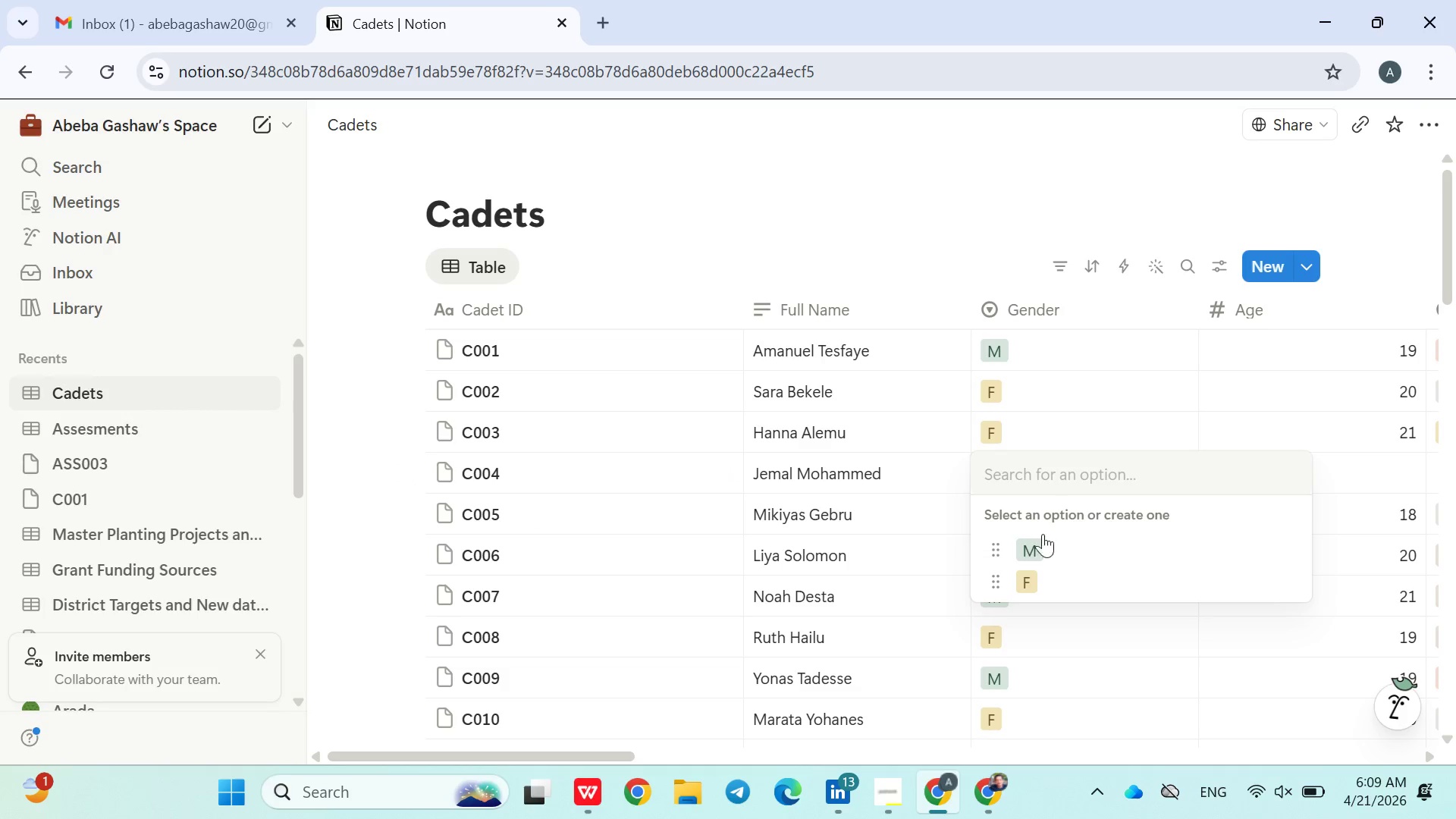 
left_click([1045, 538])
 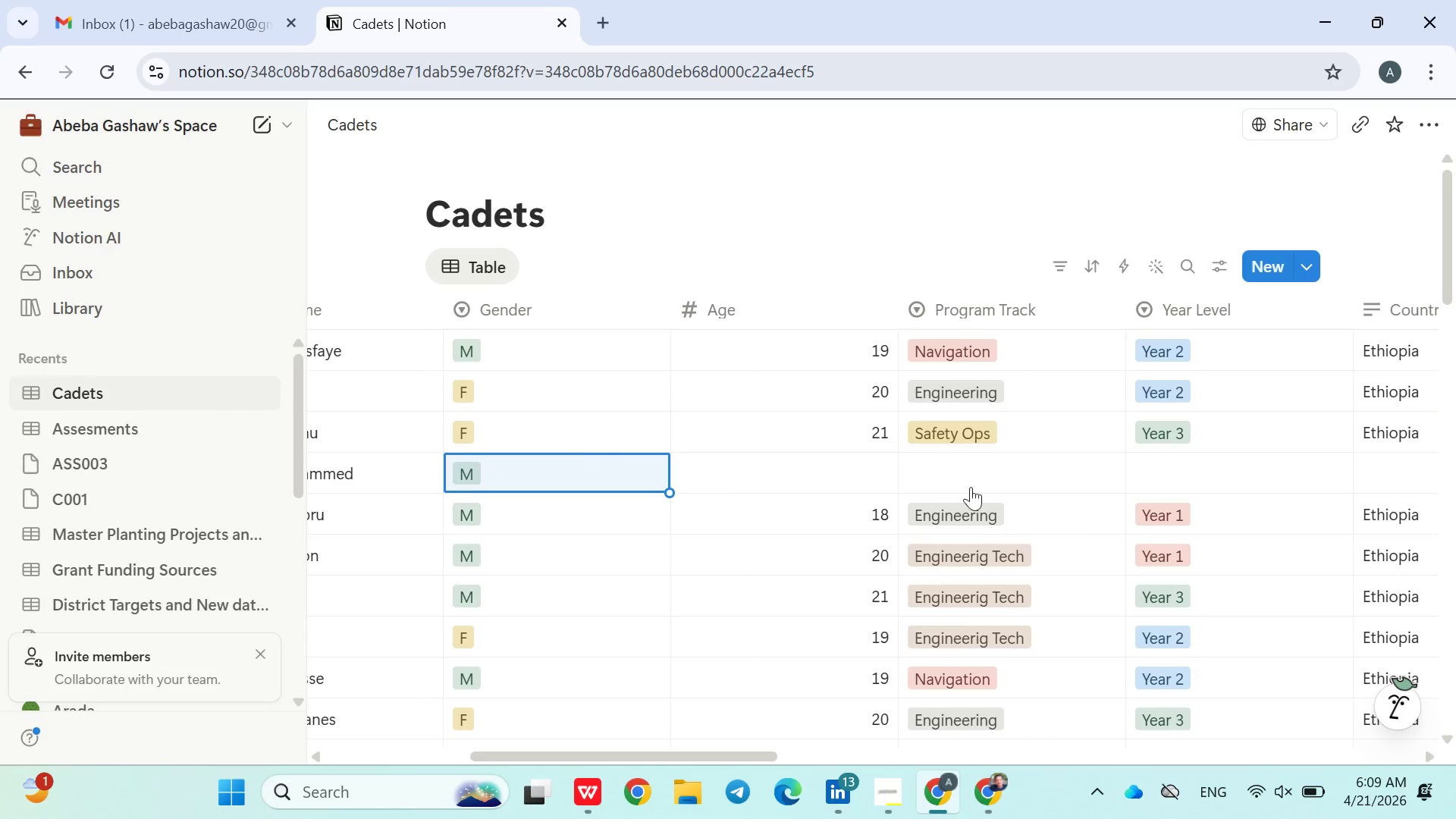 
left_click([954, 474])
 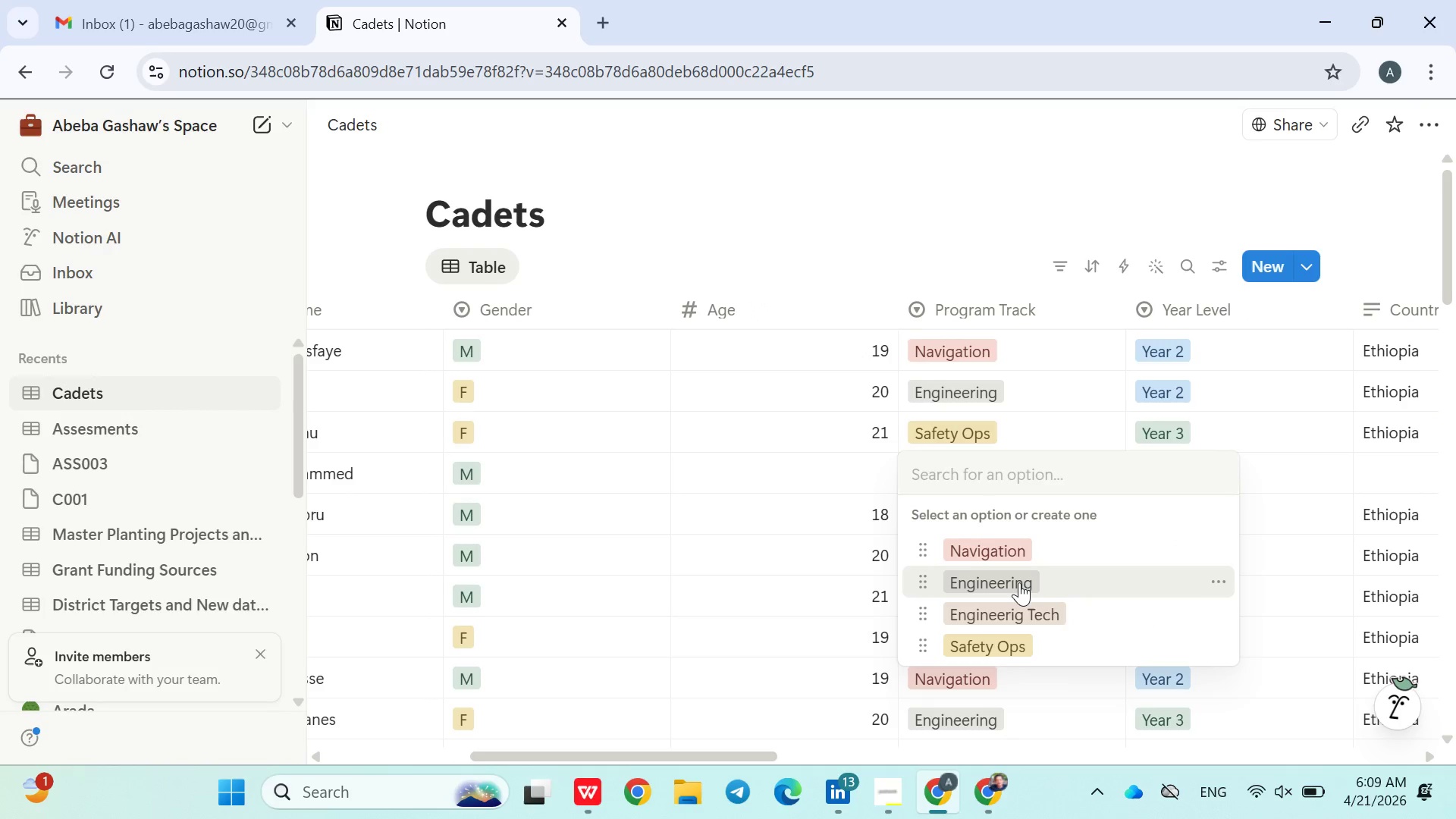 
left_click([1019, 582])
 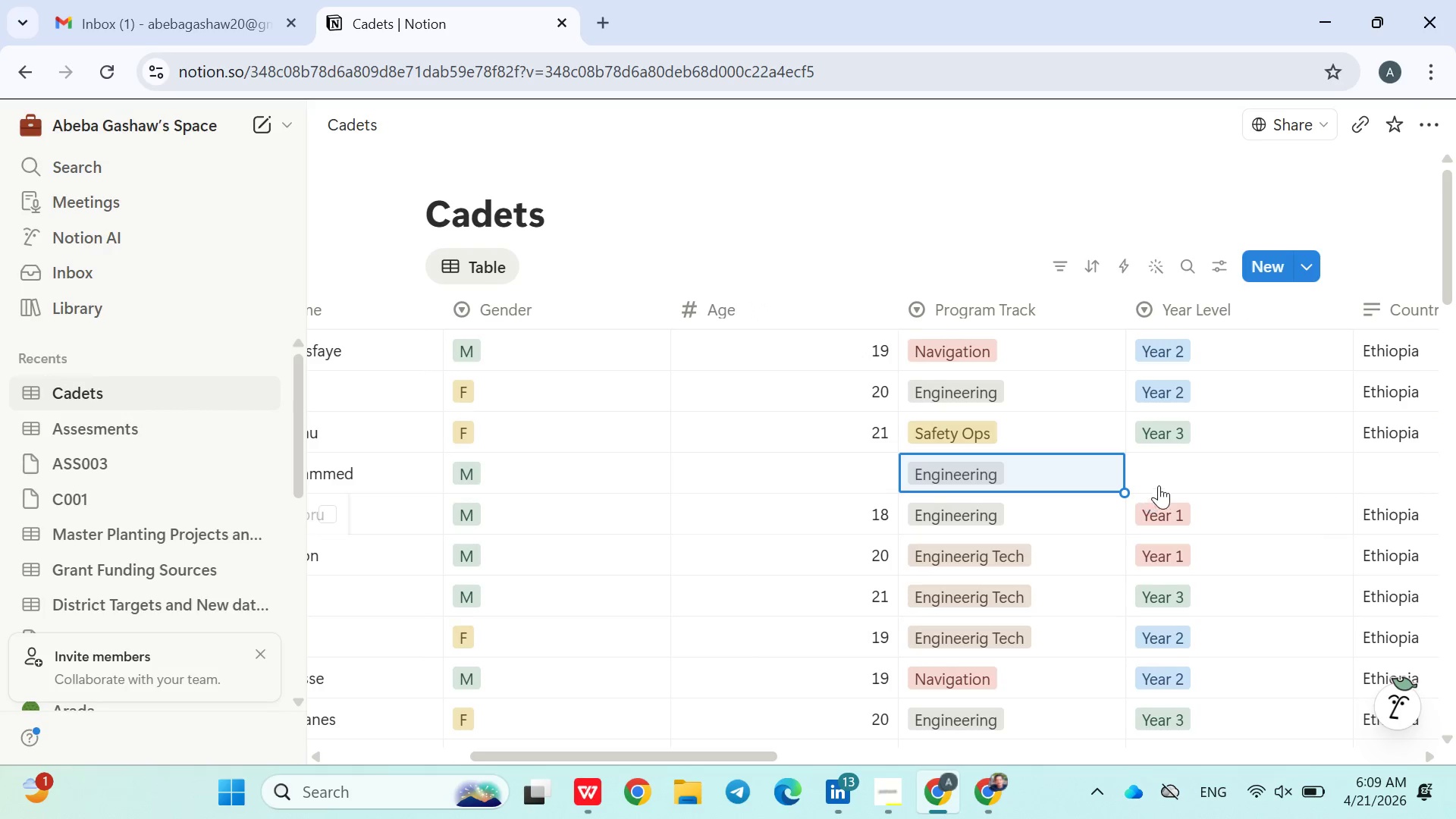 
left_click([1163, 483])
 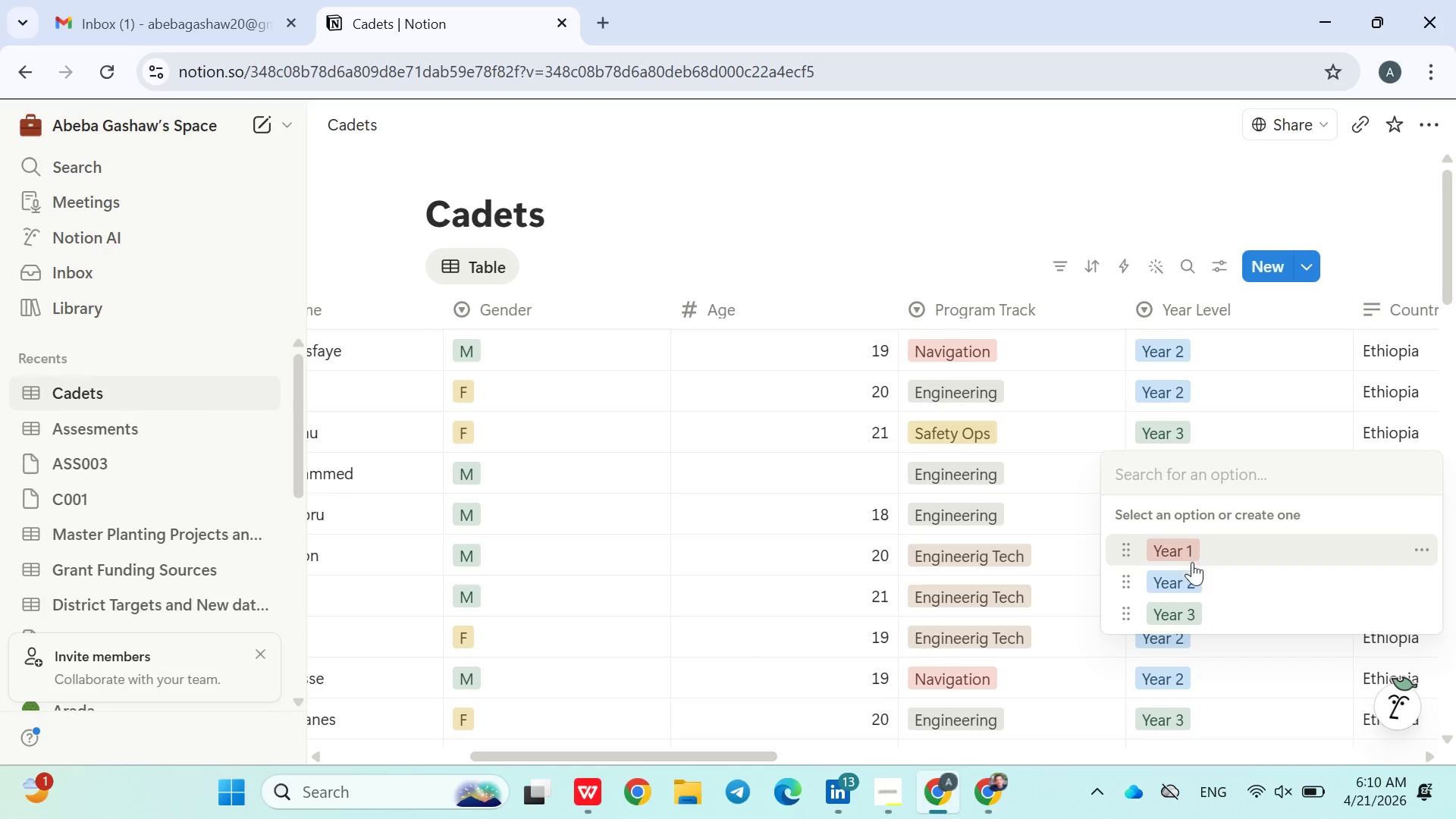 
left_click([1192, 573])
 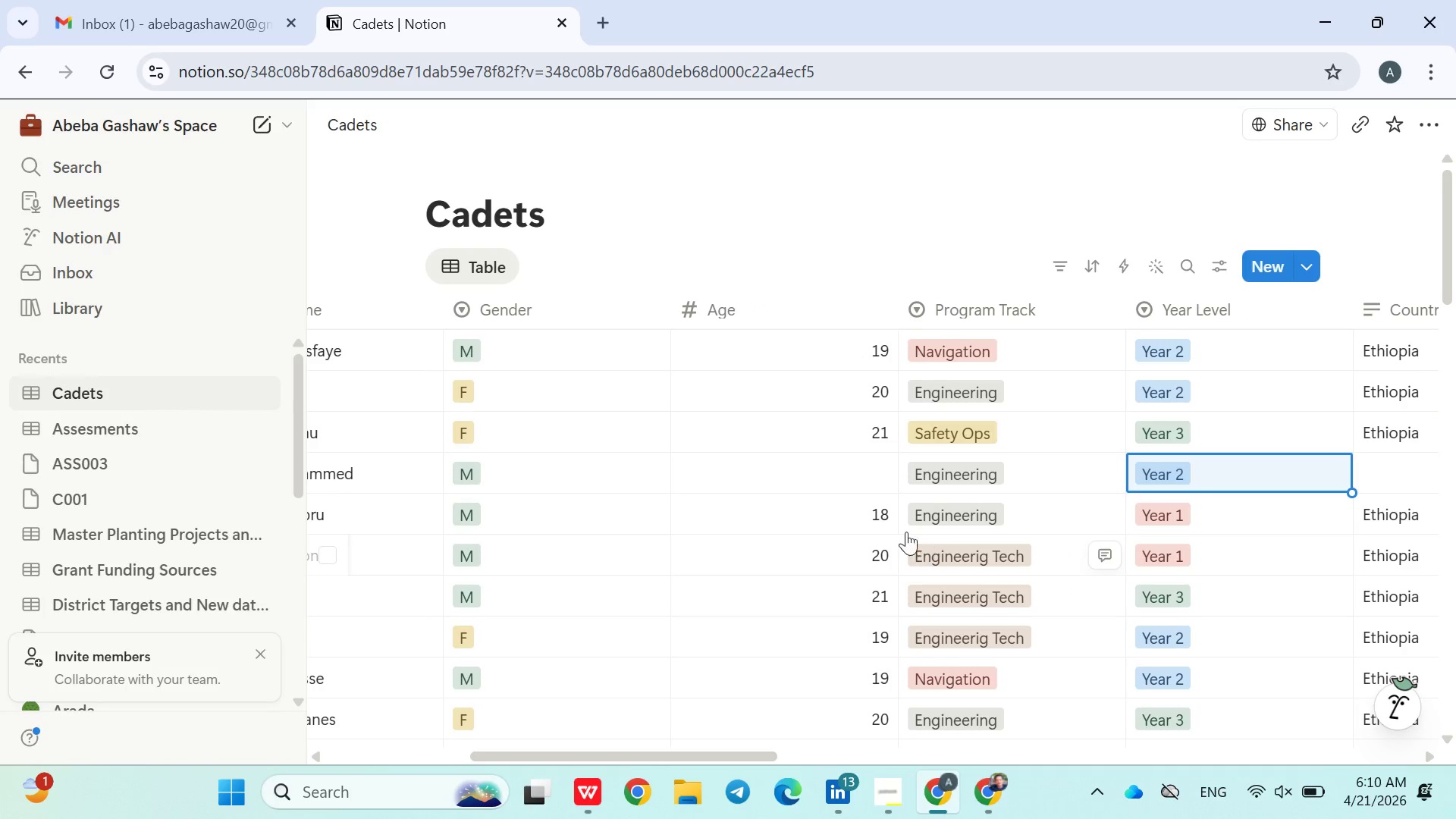 
left_click([850, 482])
 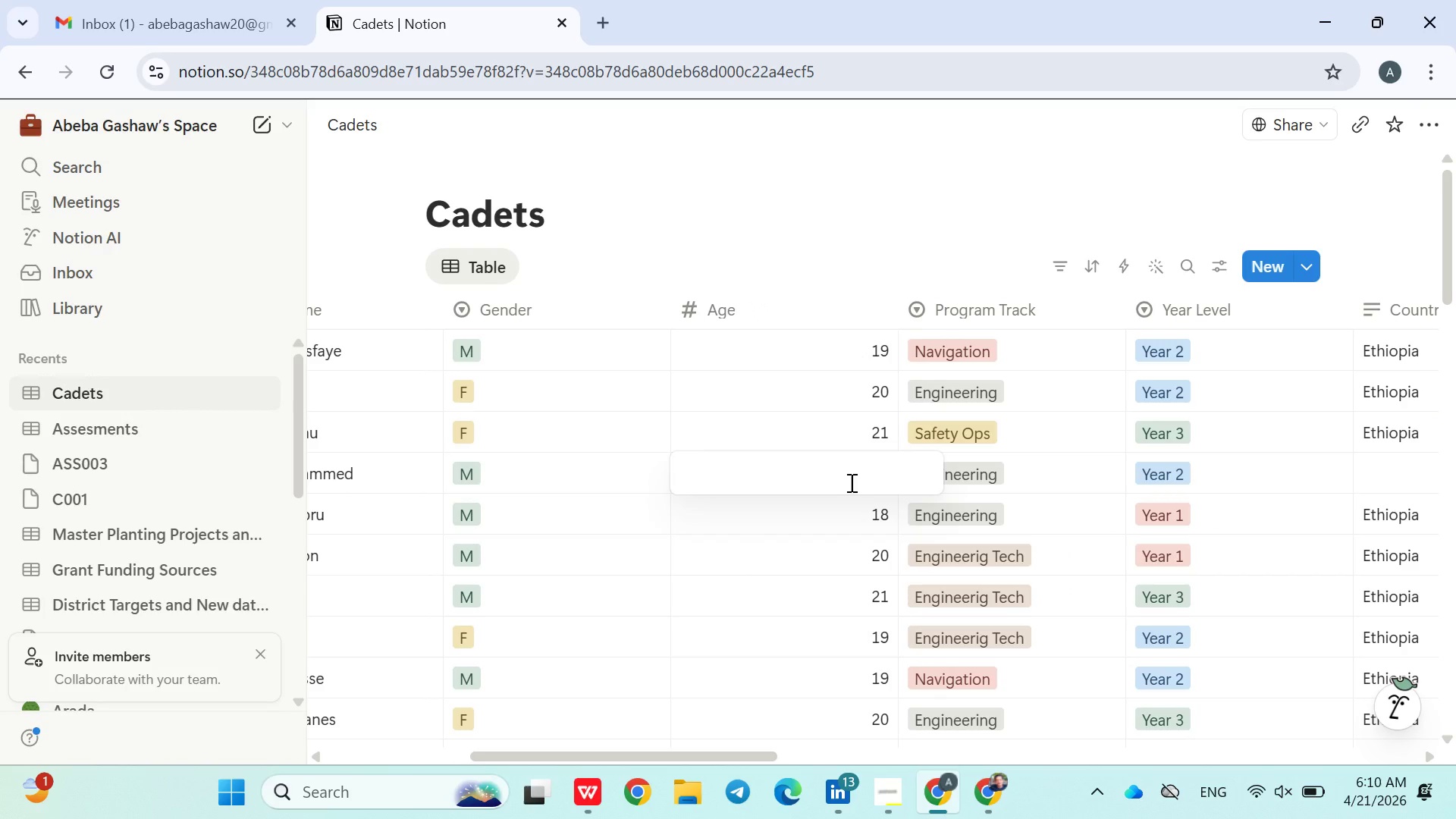 
type(19)
 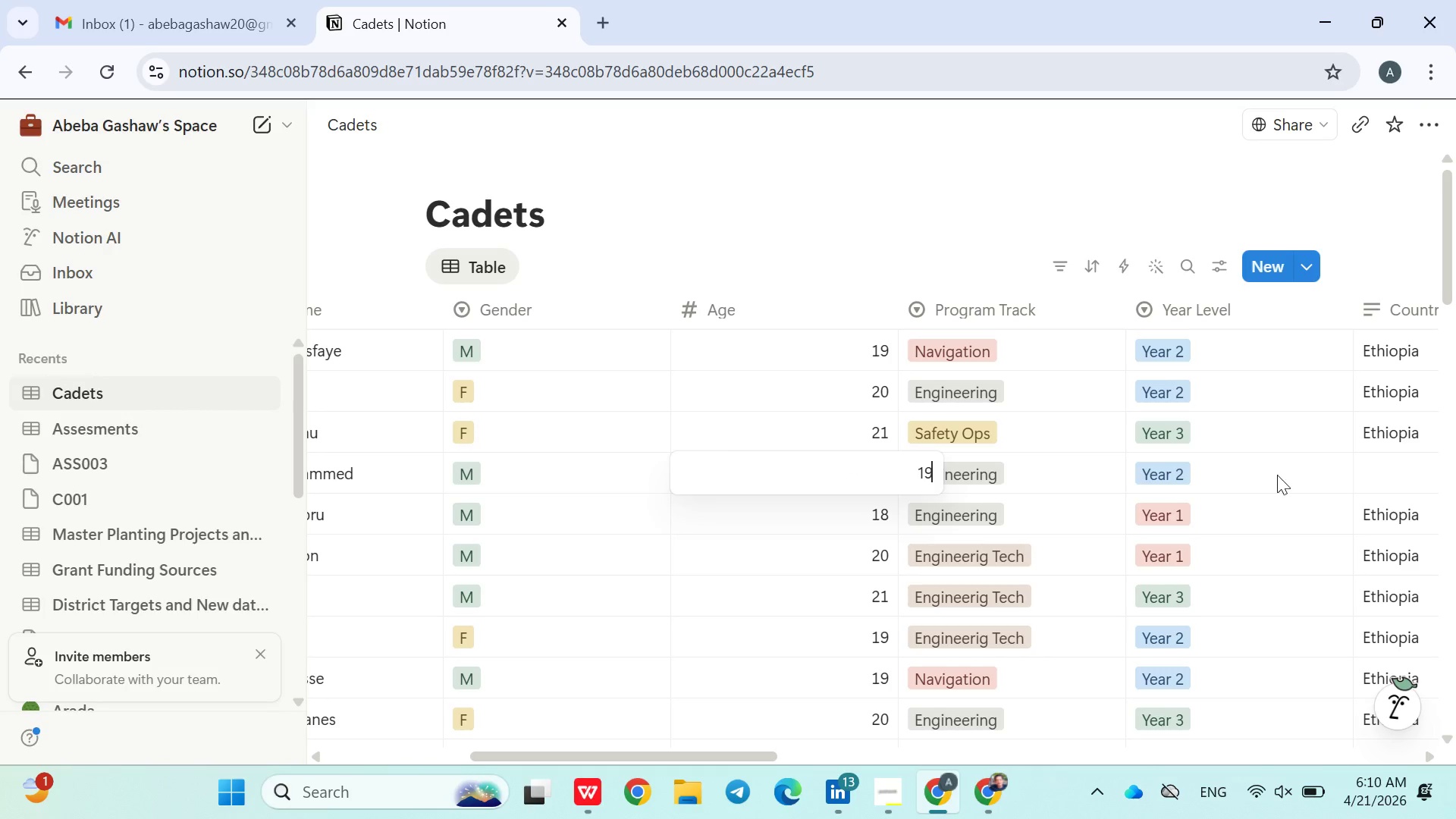 
left_click([1298, 474])
 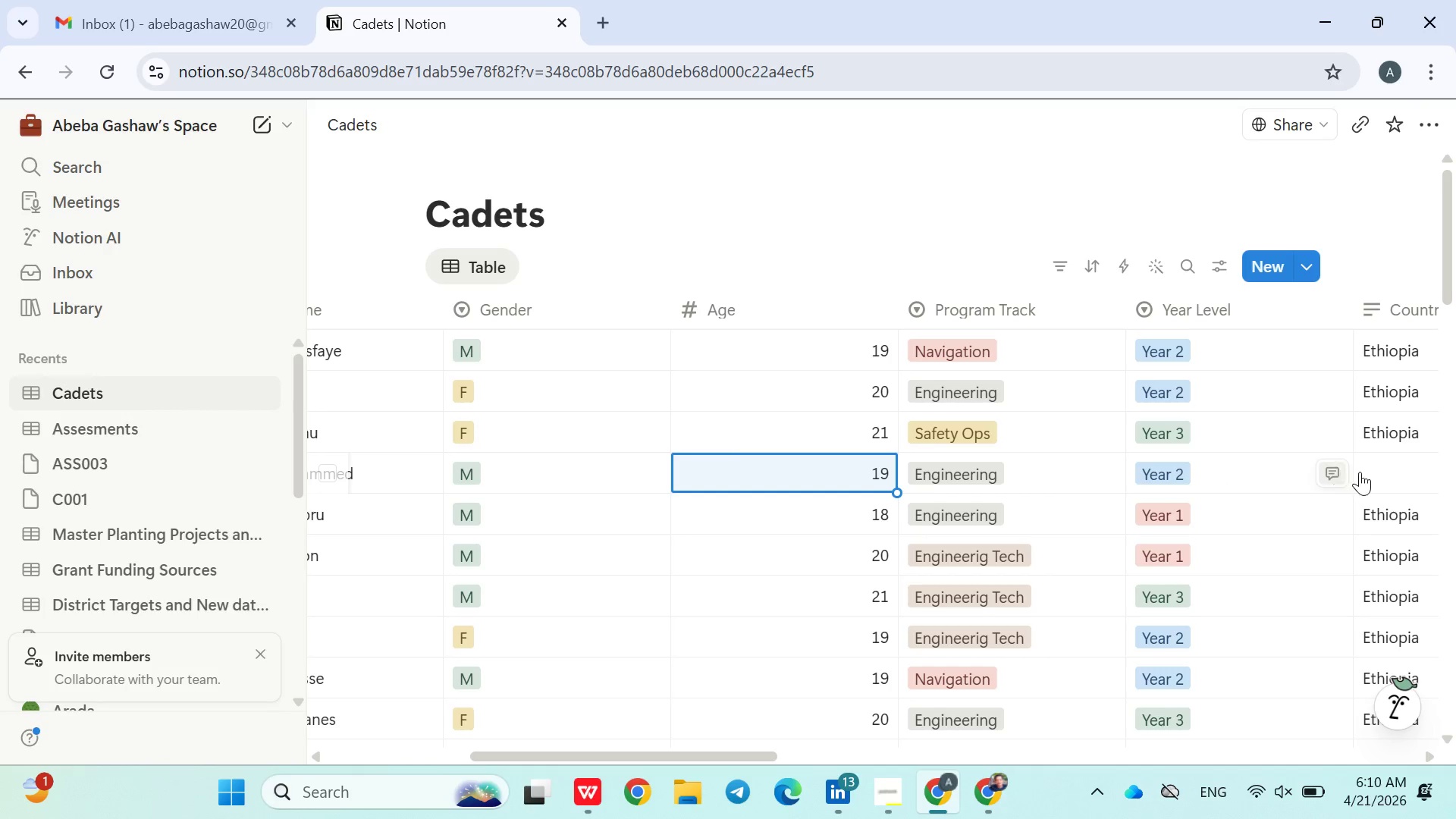 
left_click([1379, 472])
 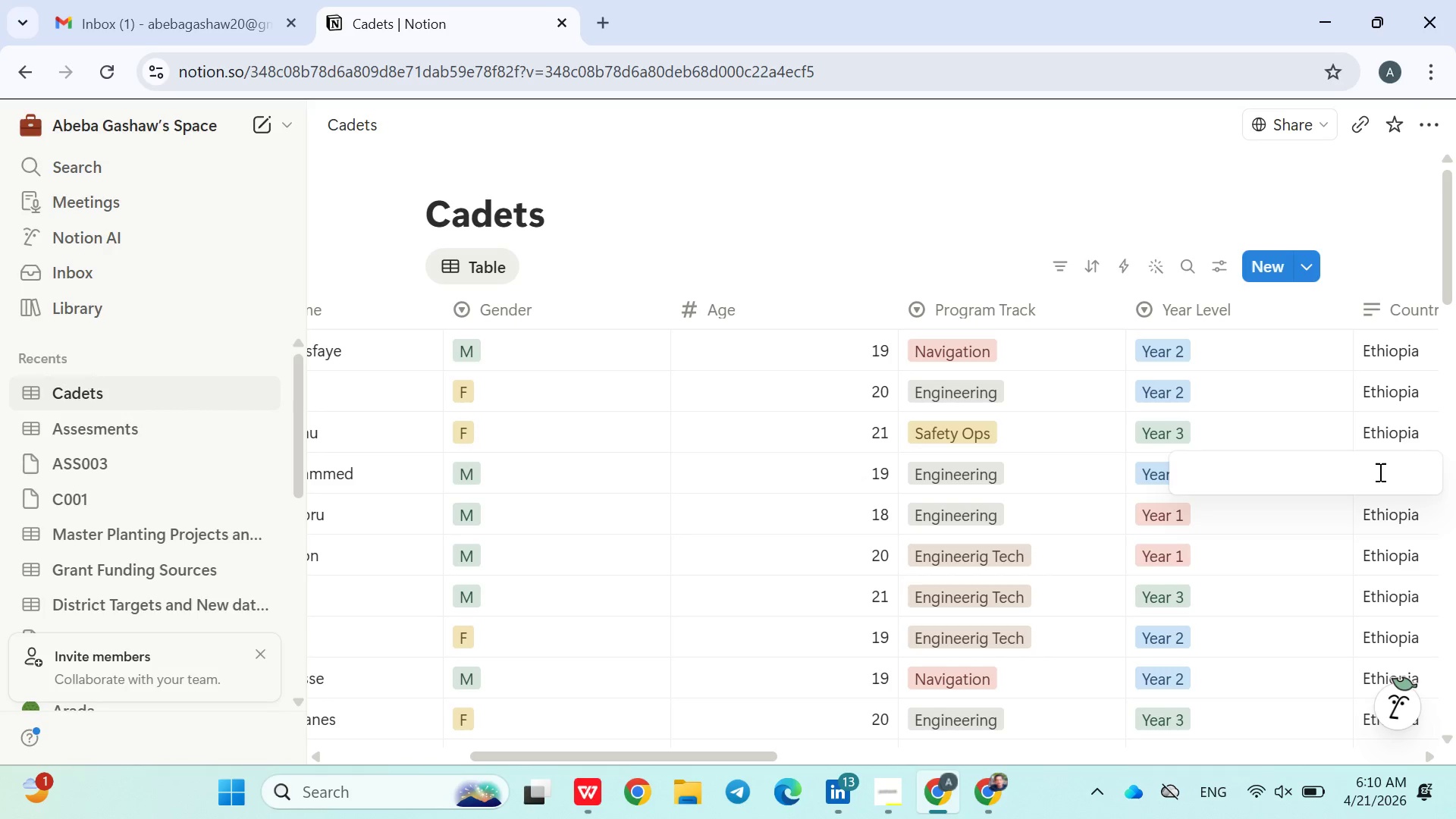 
left_click([1334, 514])
 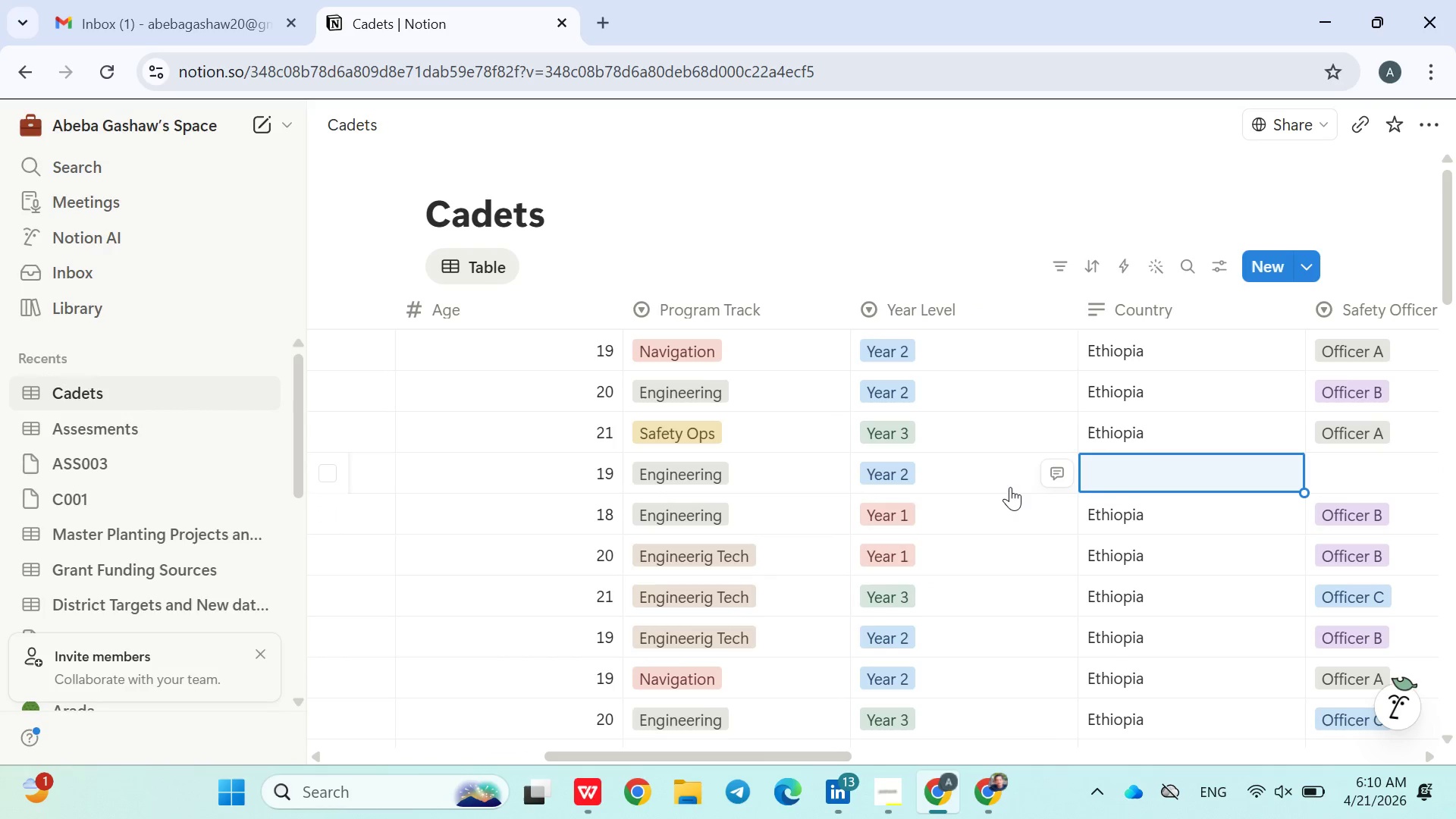 
wait(6.17)
 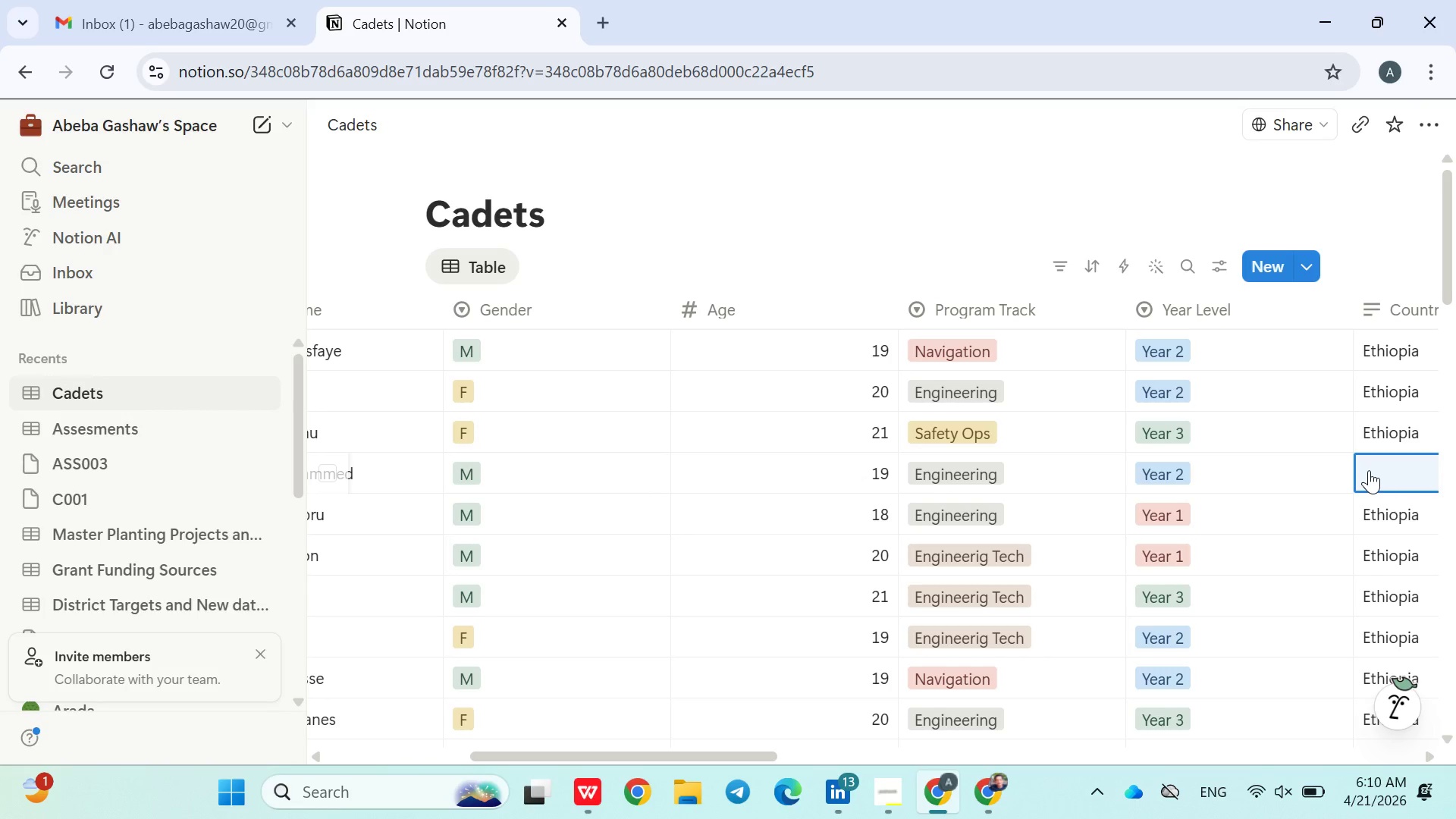 
double_click([1132, 476])
 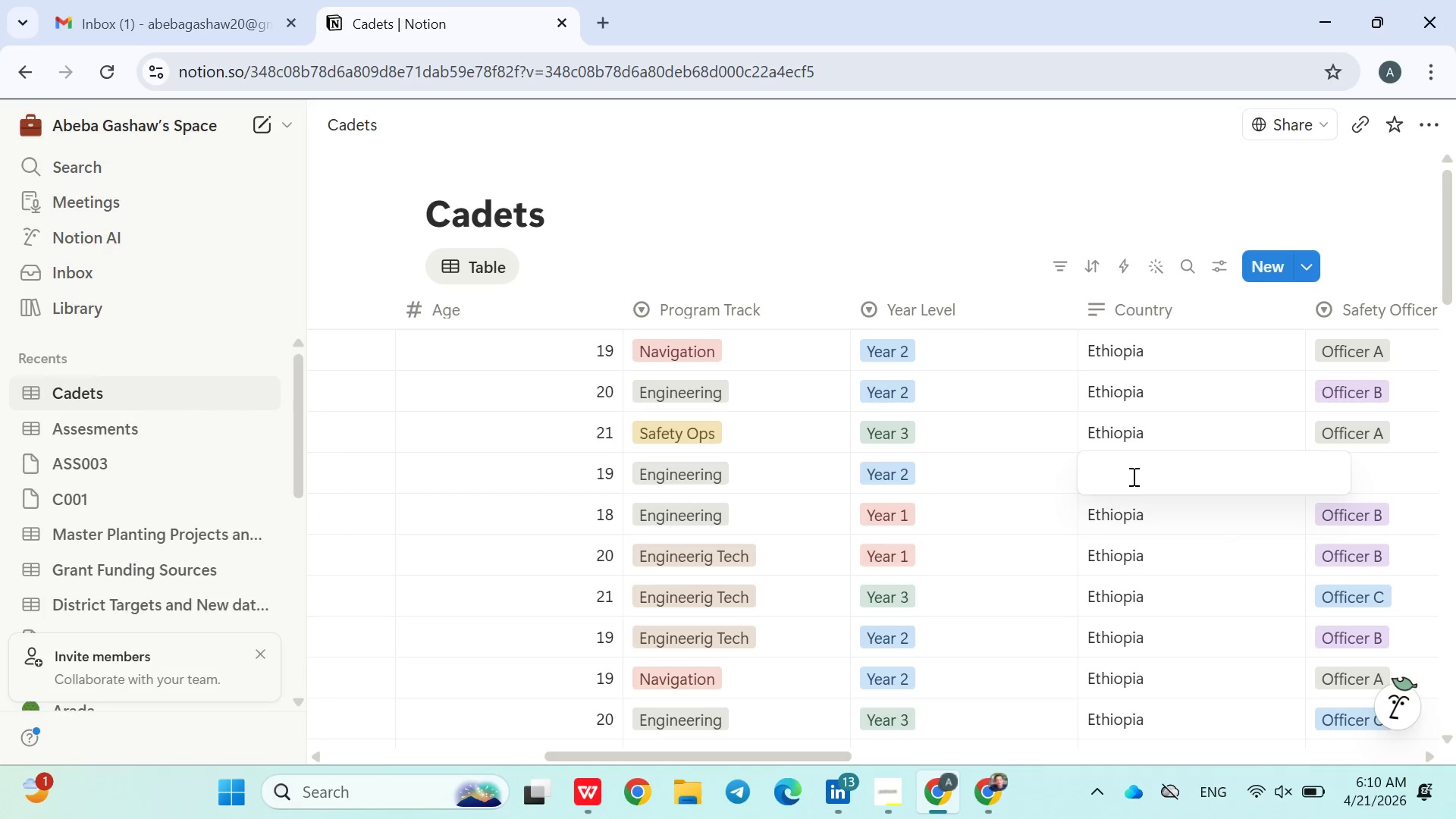 
type(ETh)
key(Backspace)
key(Backspace)
type(thiopia)
 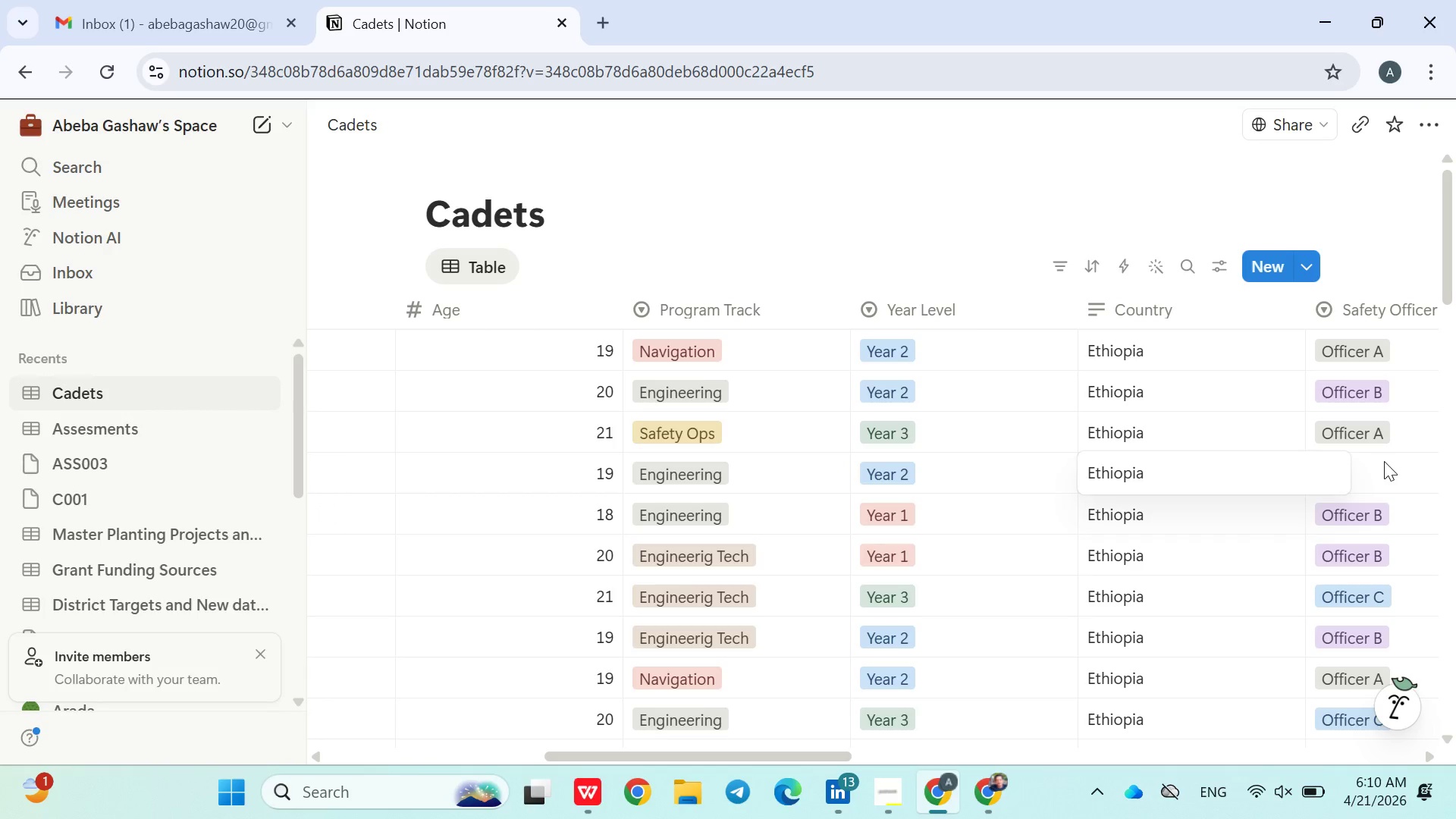 
left_click([1384, 462])
 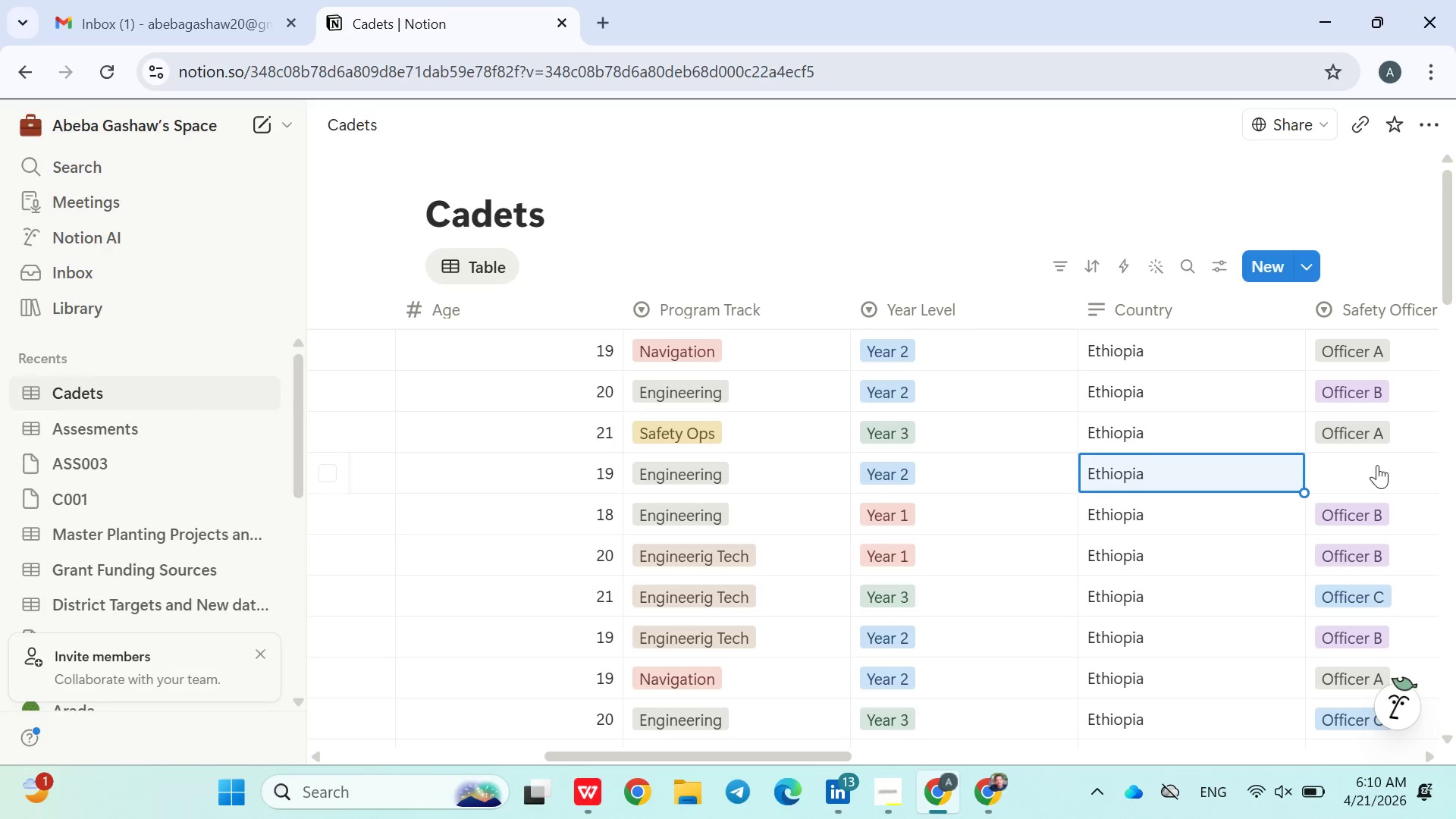 
left_click([1377, 465])
 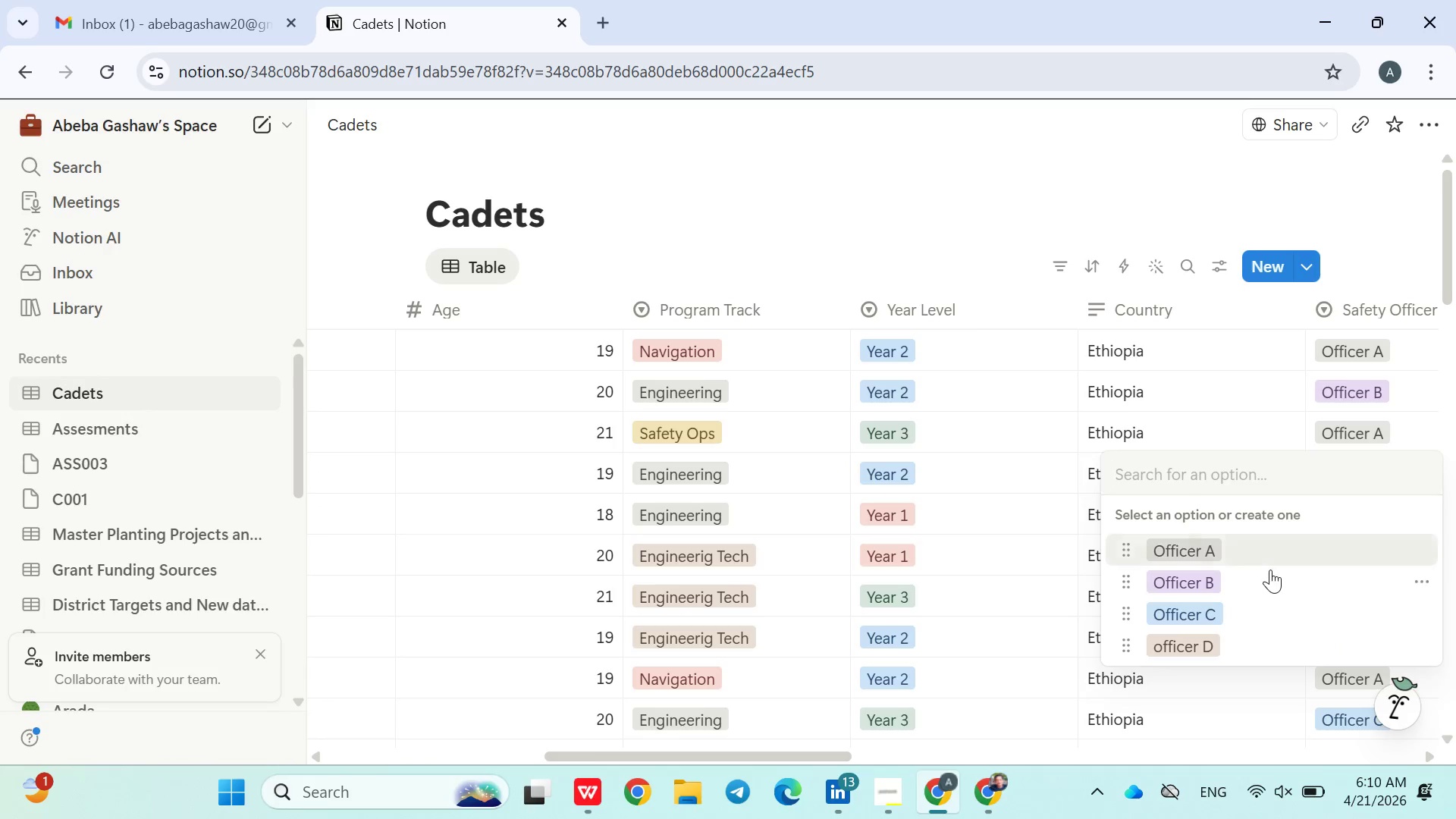 
left_click([1269, 571])
 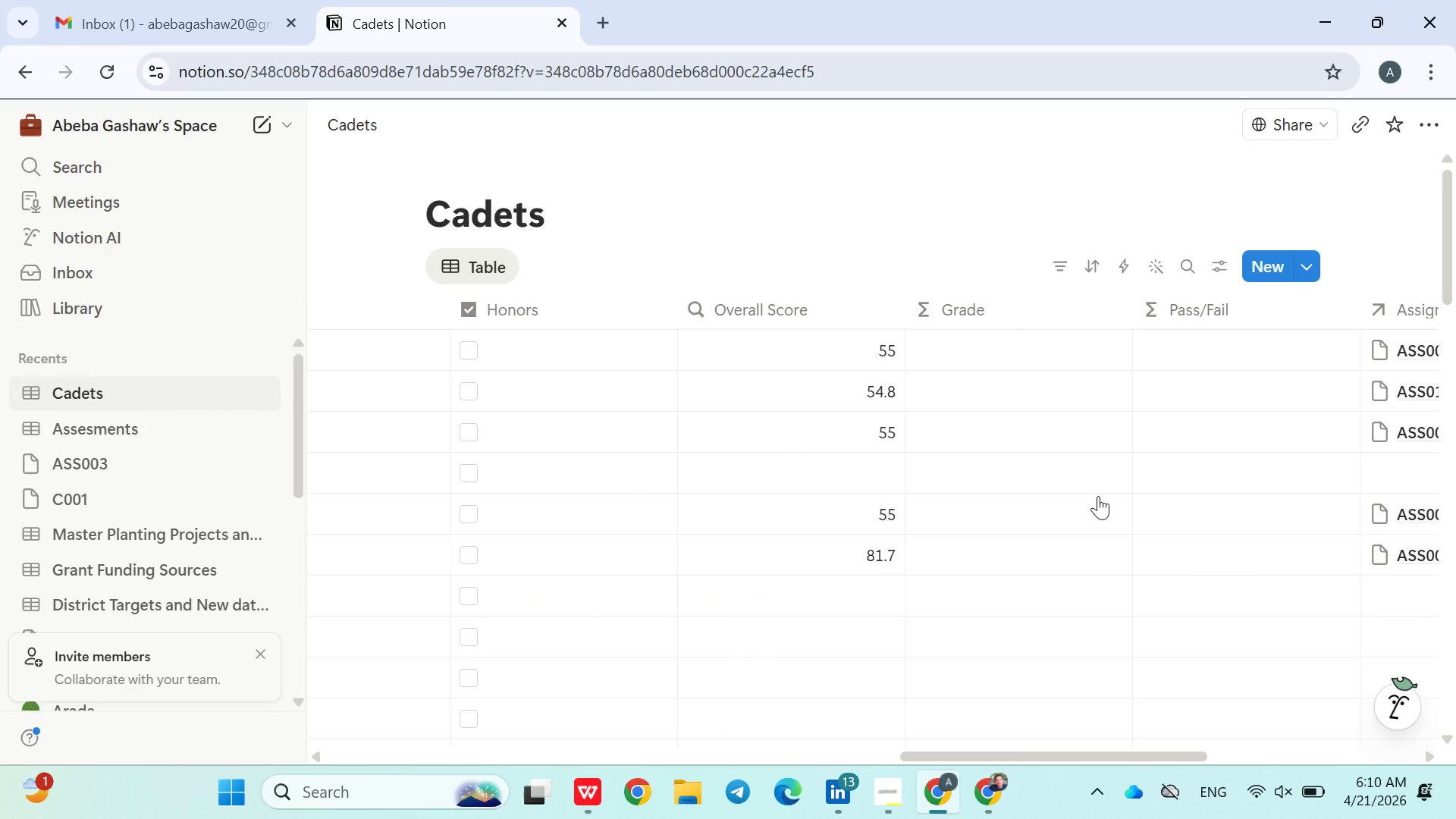 
wait(6.17)
 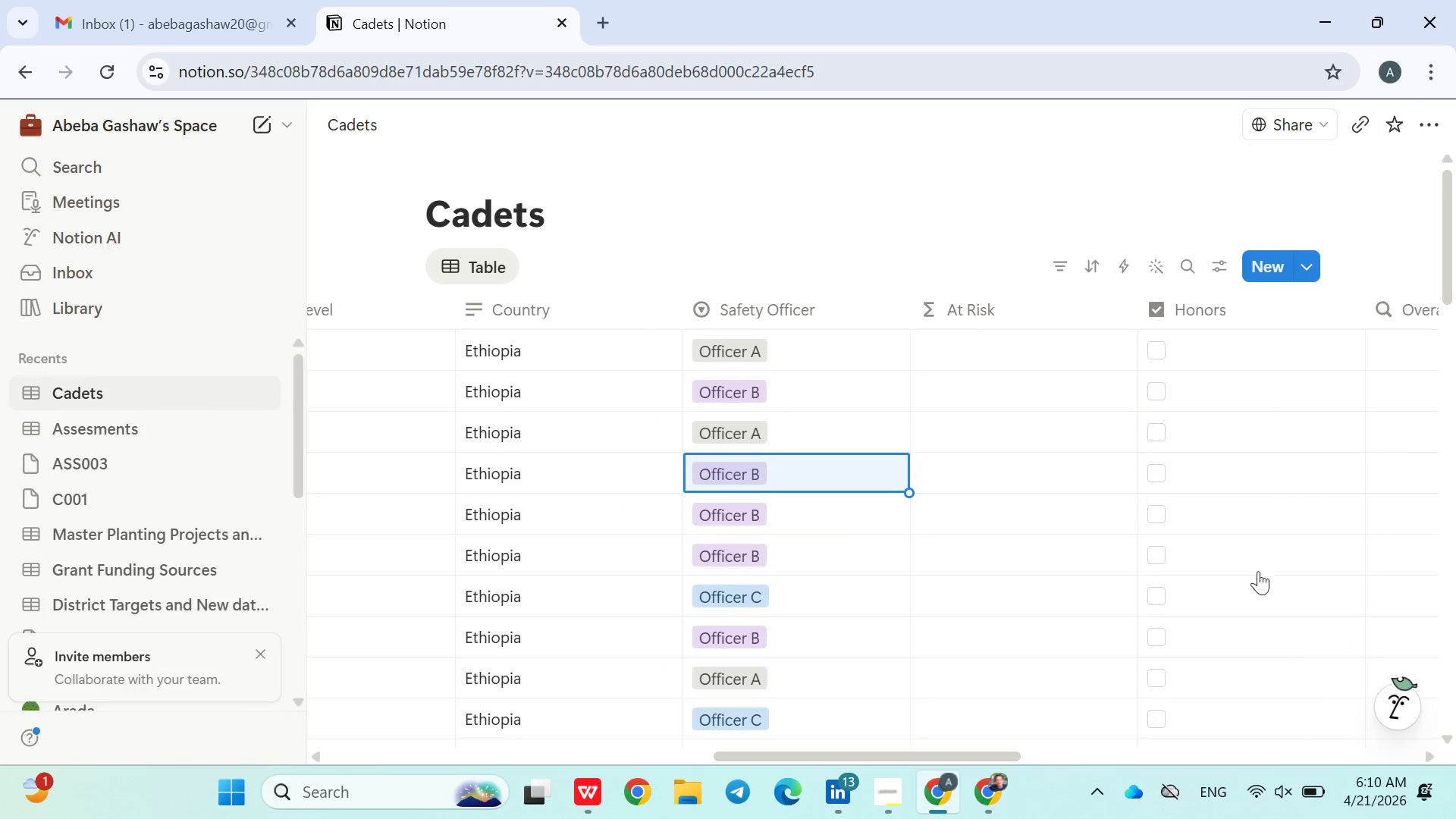 
left_click([864, 592])
 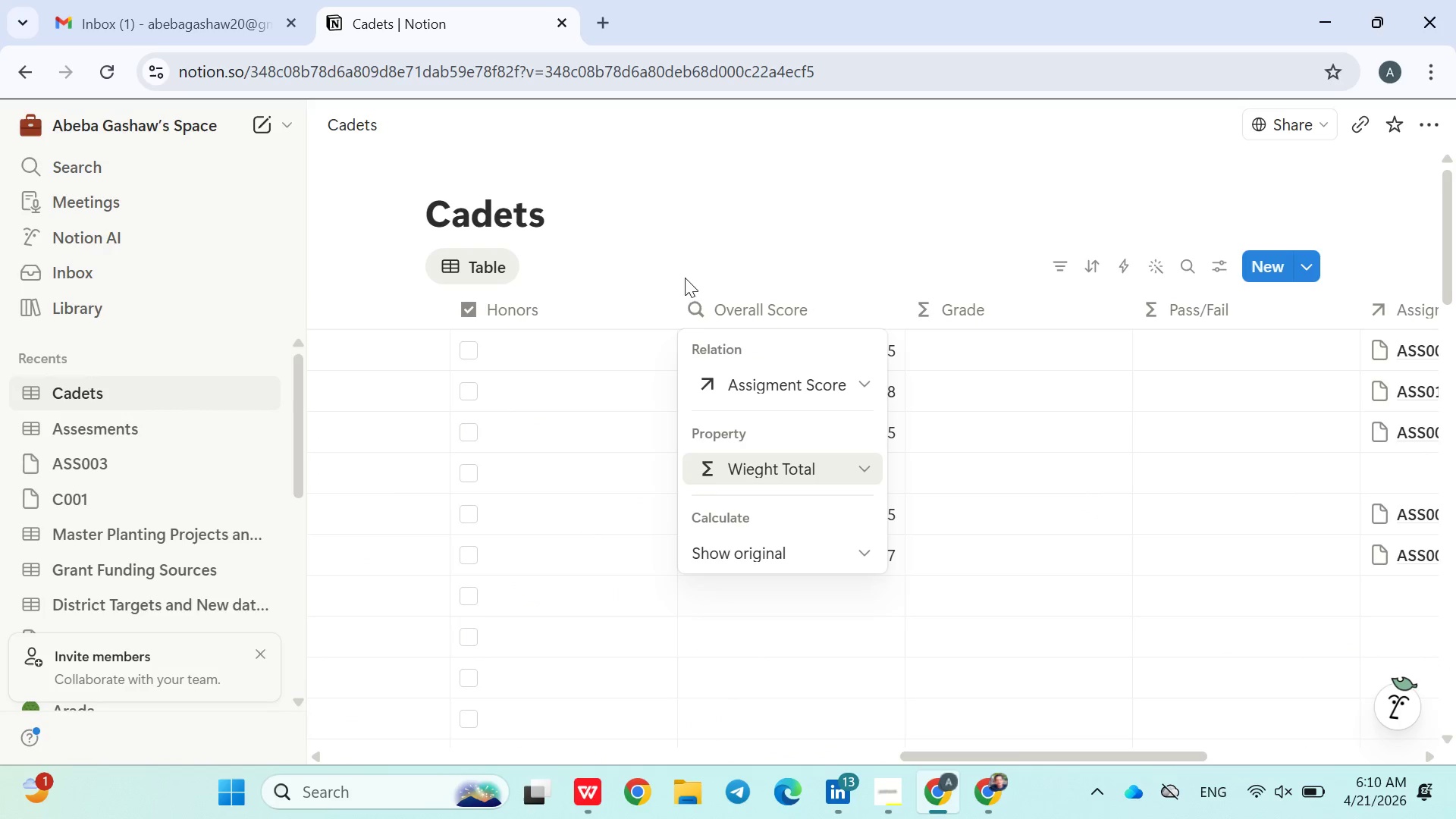 
left_click([687, 257])
 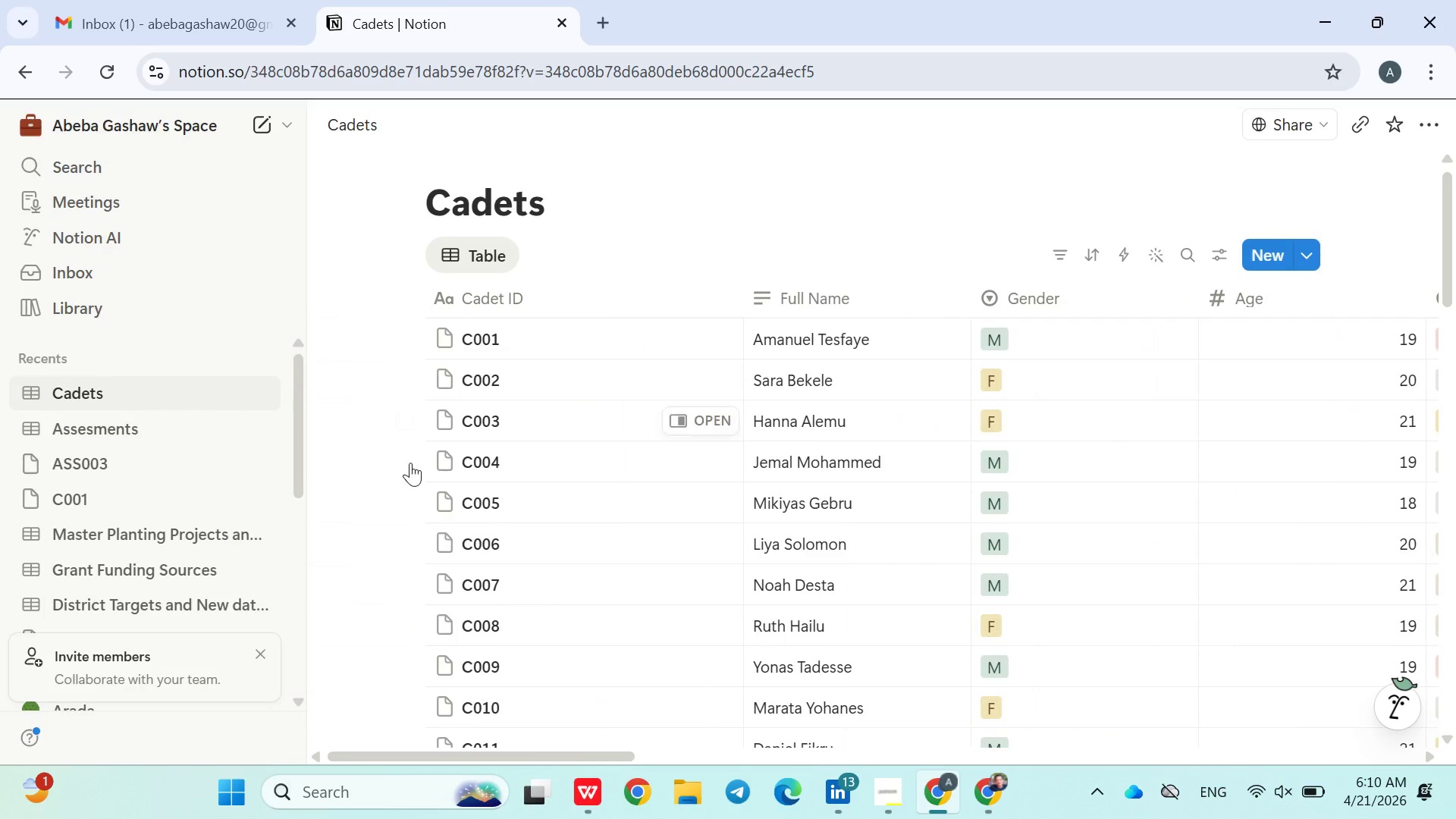 
left_click([127, 433])
 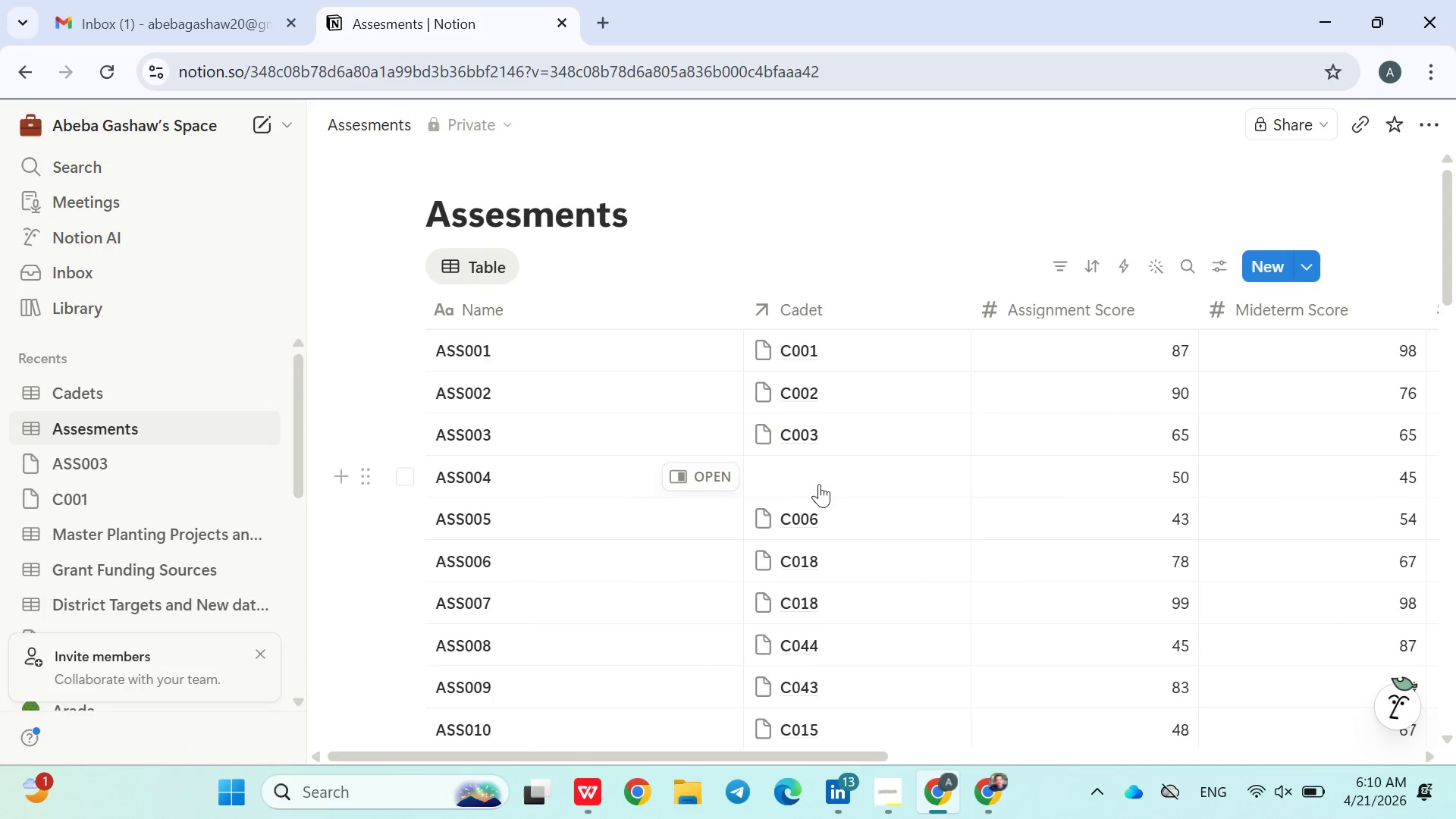 
left_click([811, 479])
 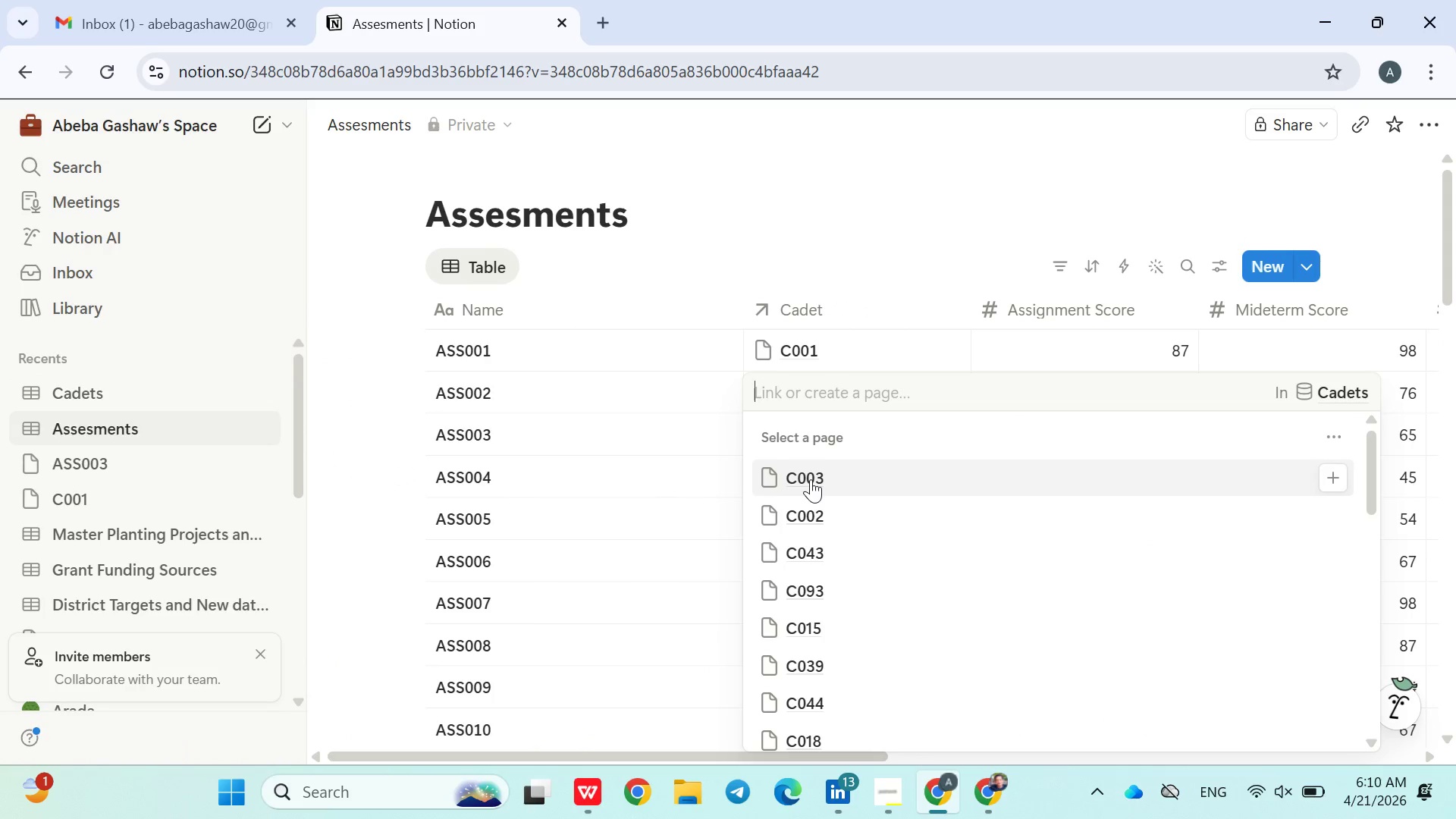 
type(C004)
 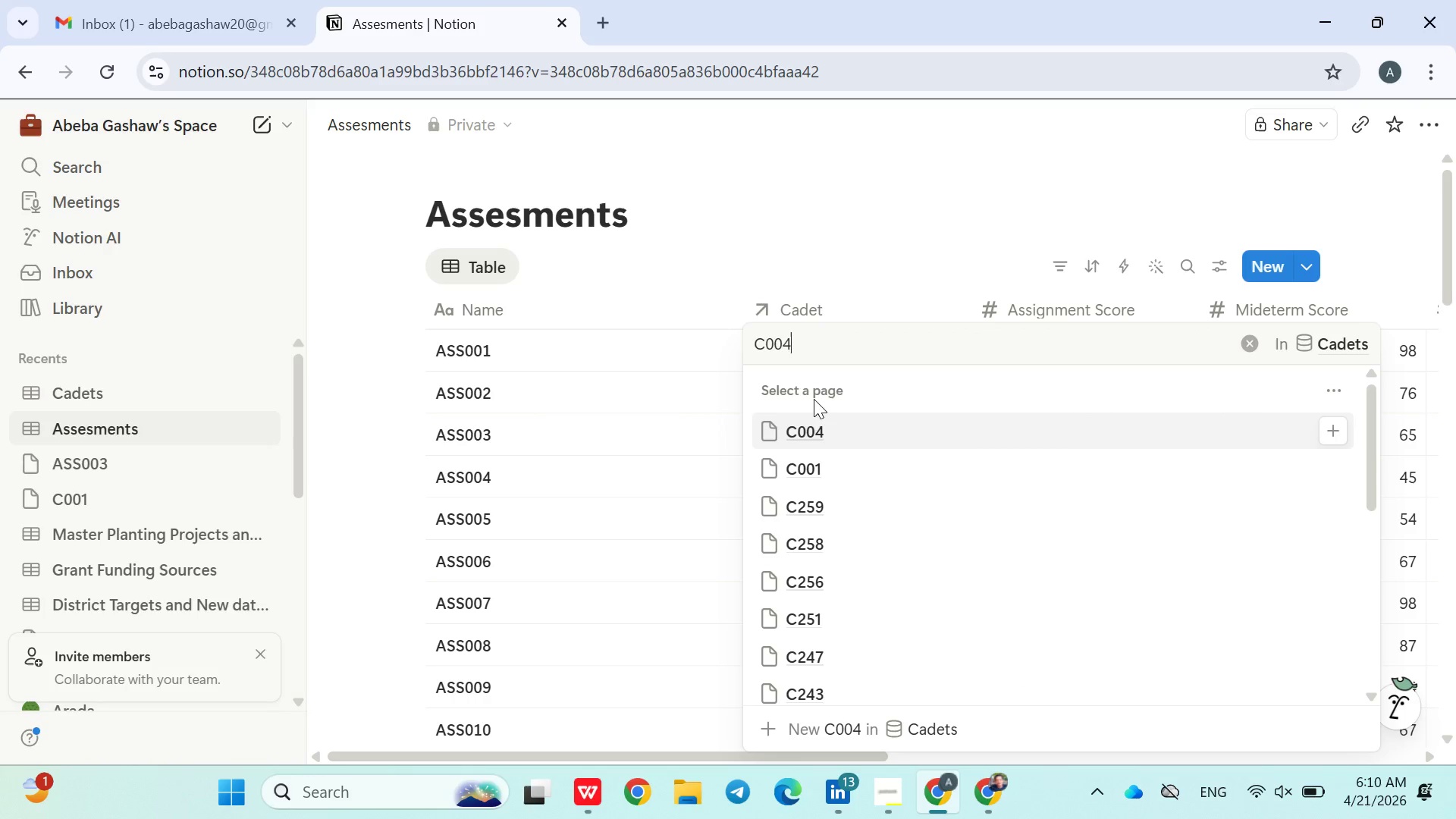 
left_click([812, 423])
 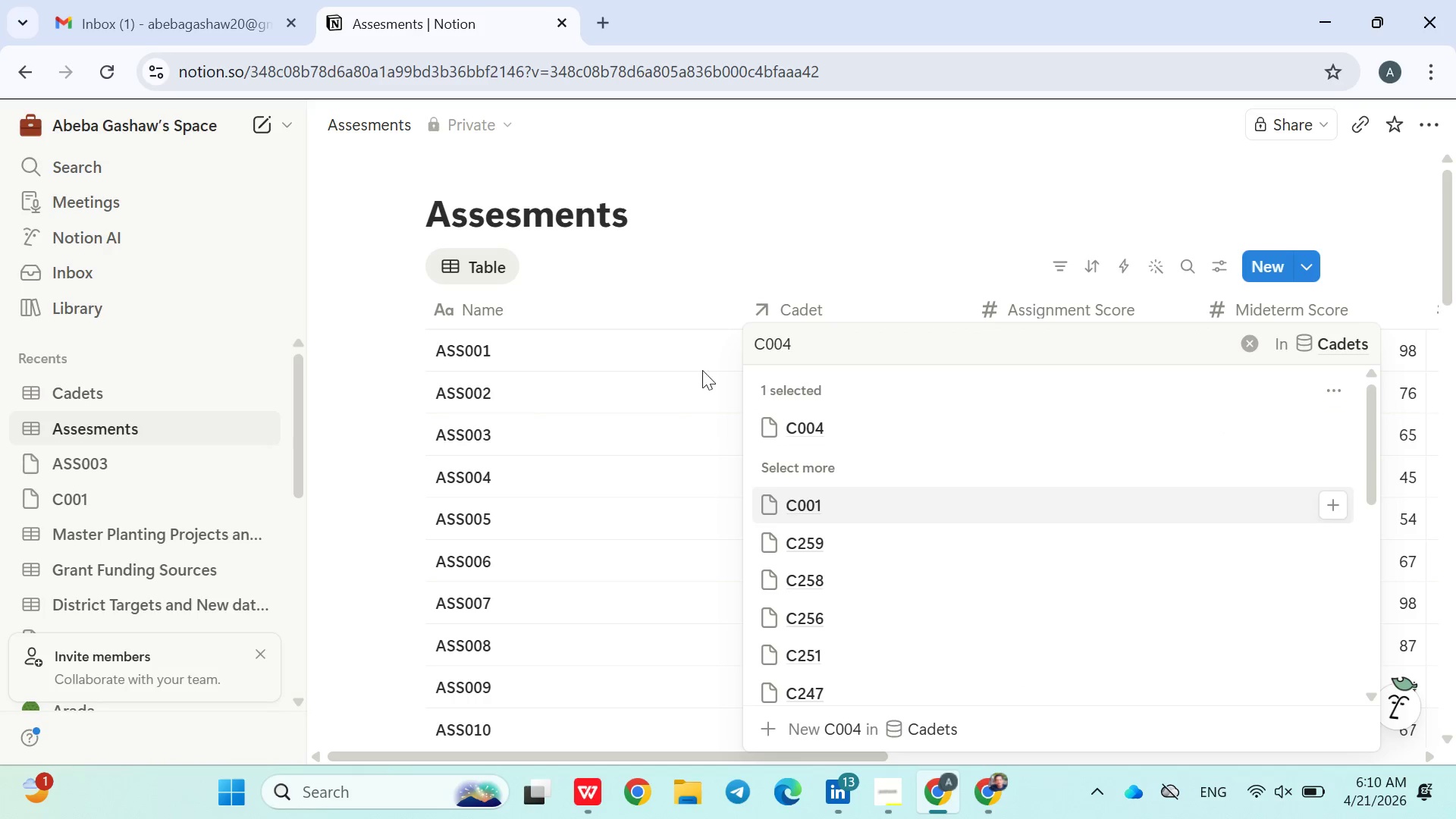 
left_click([726, 265])
 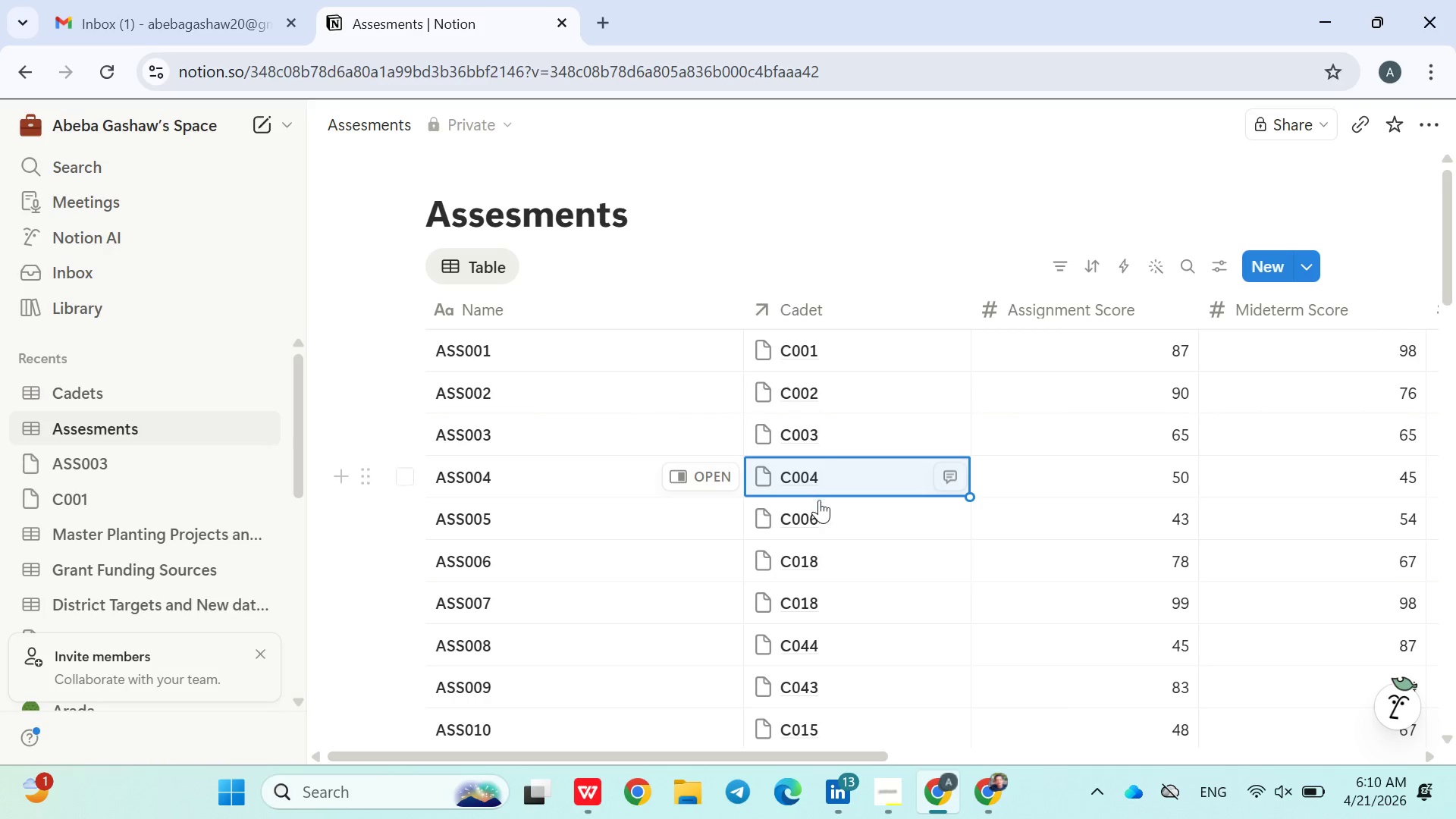 
left_click([821, 513])
 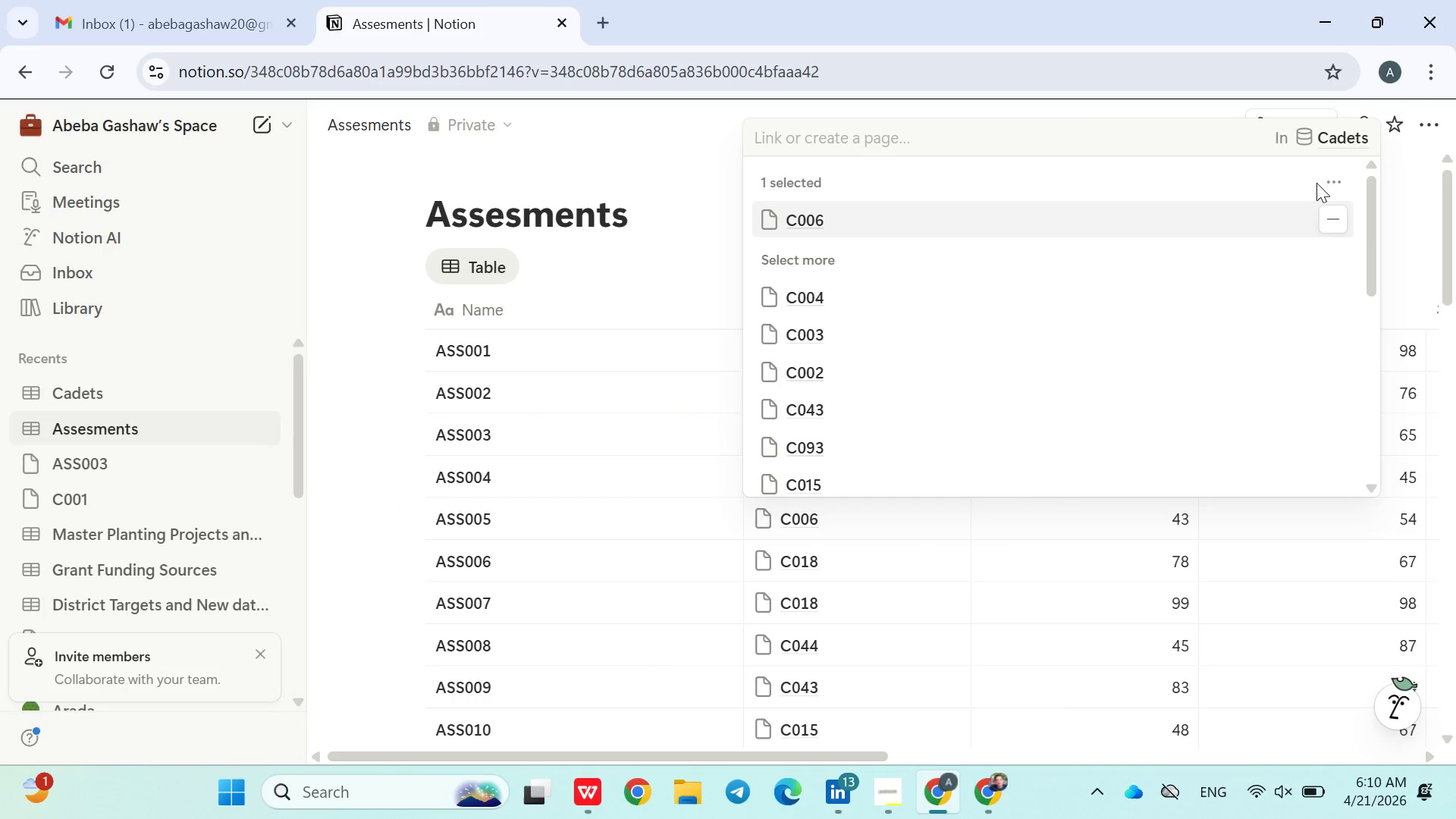 
left_click([1334, 209])
 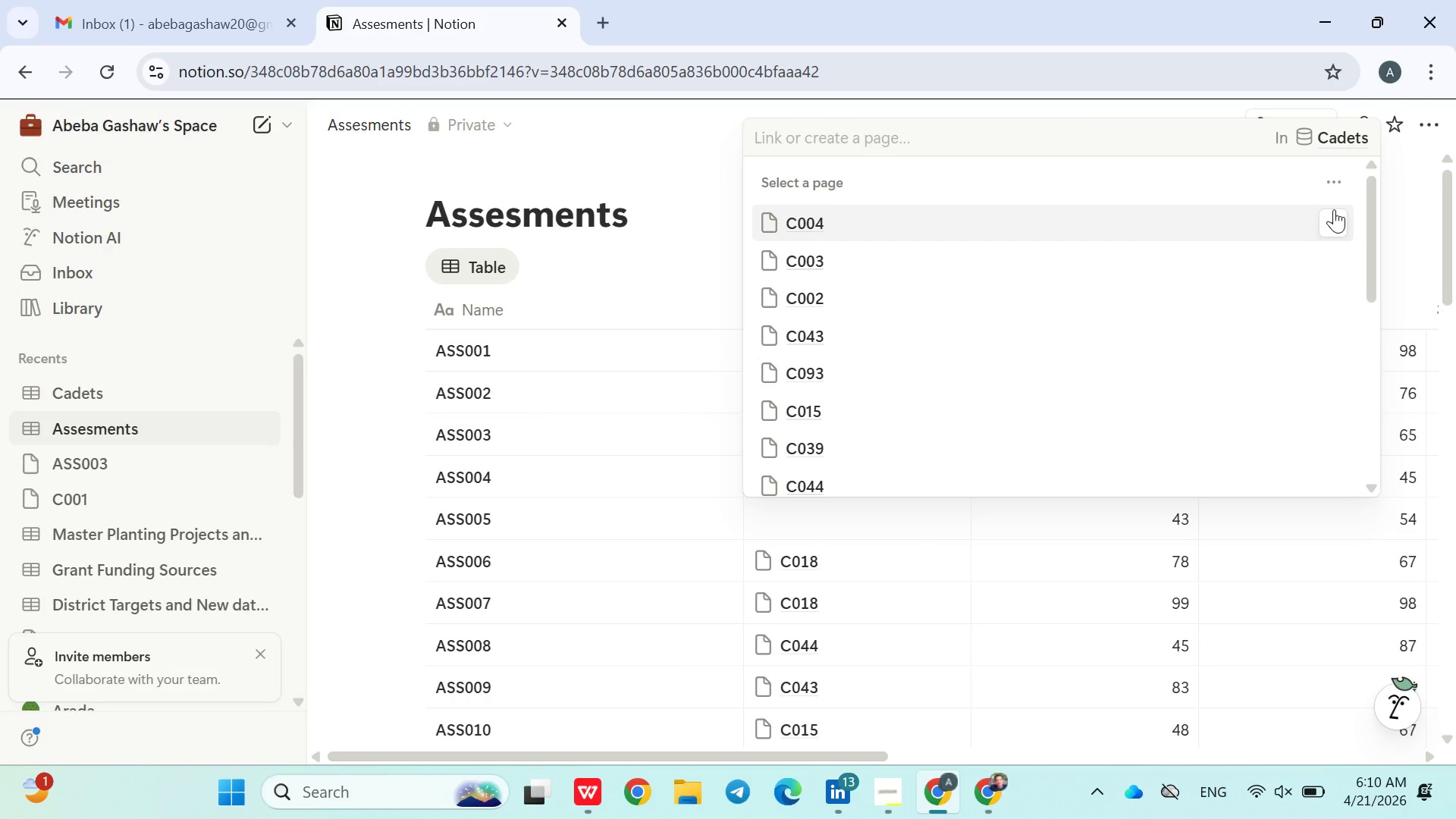 
type(C005)
 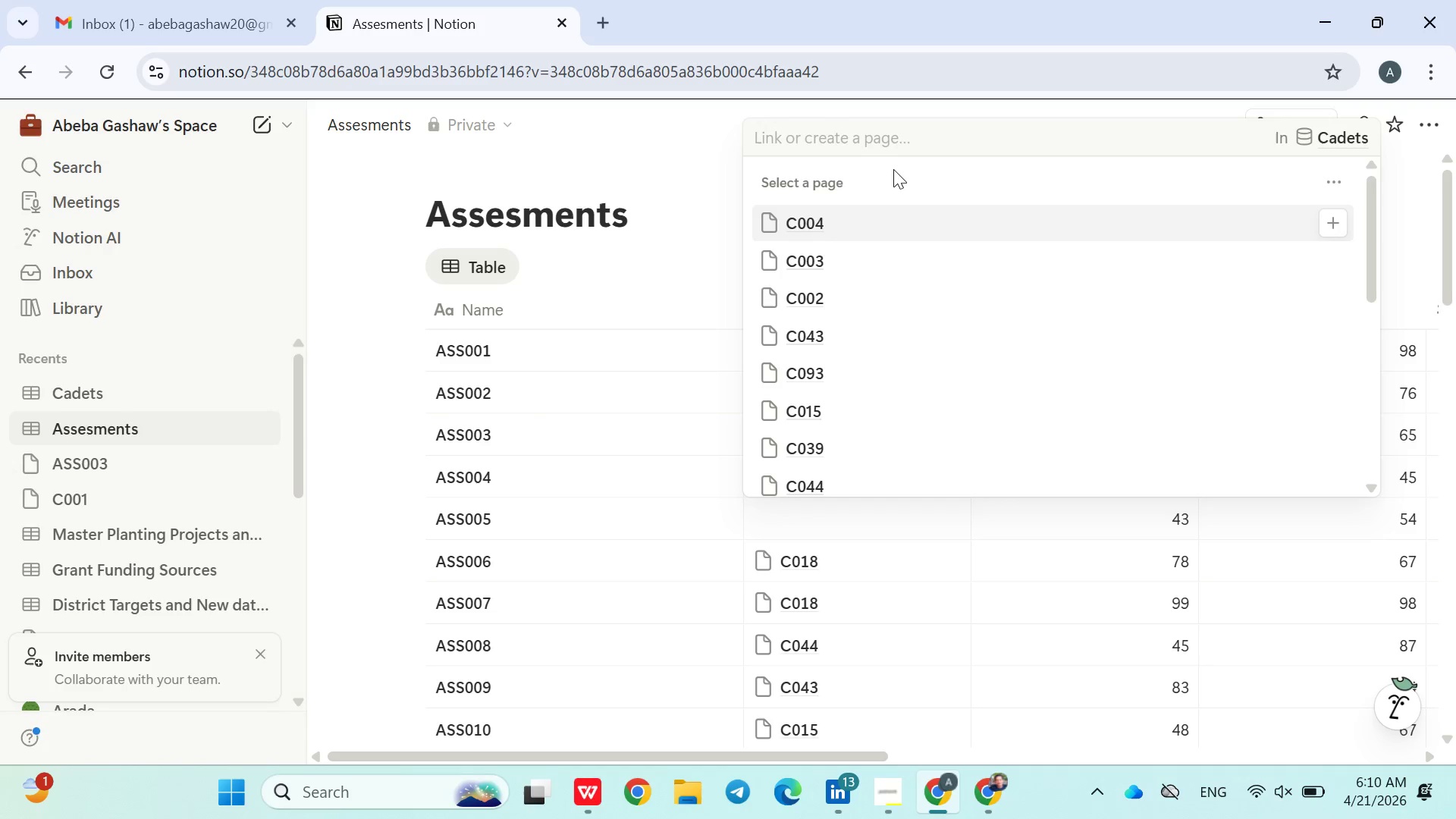 
left_click([875, 145])
 